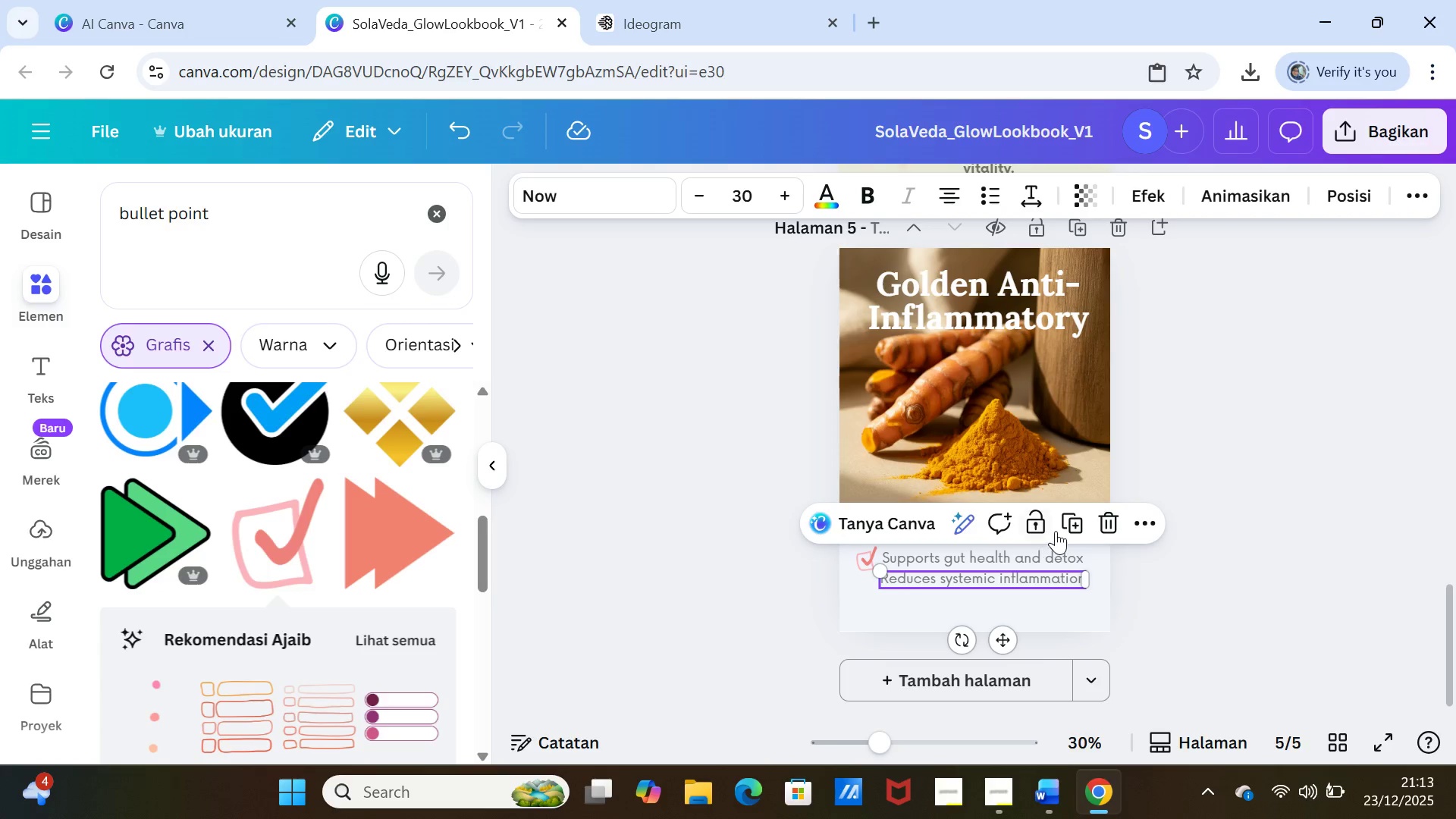 
left_click([1074, 522])
 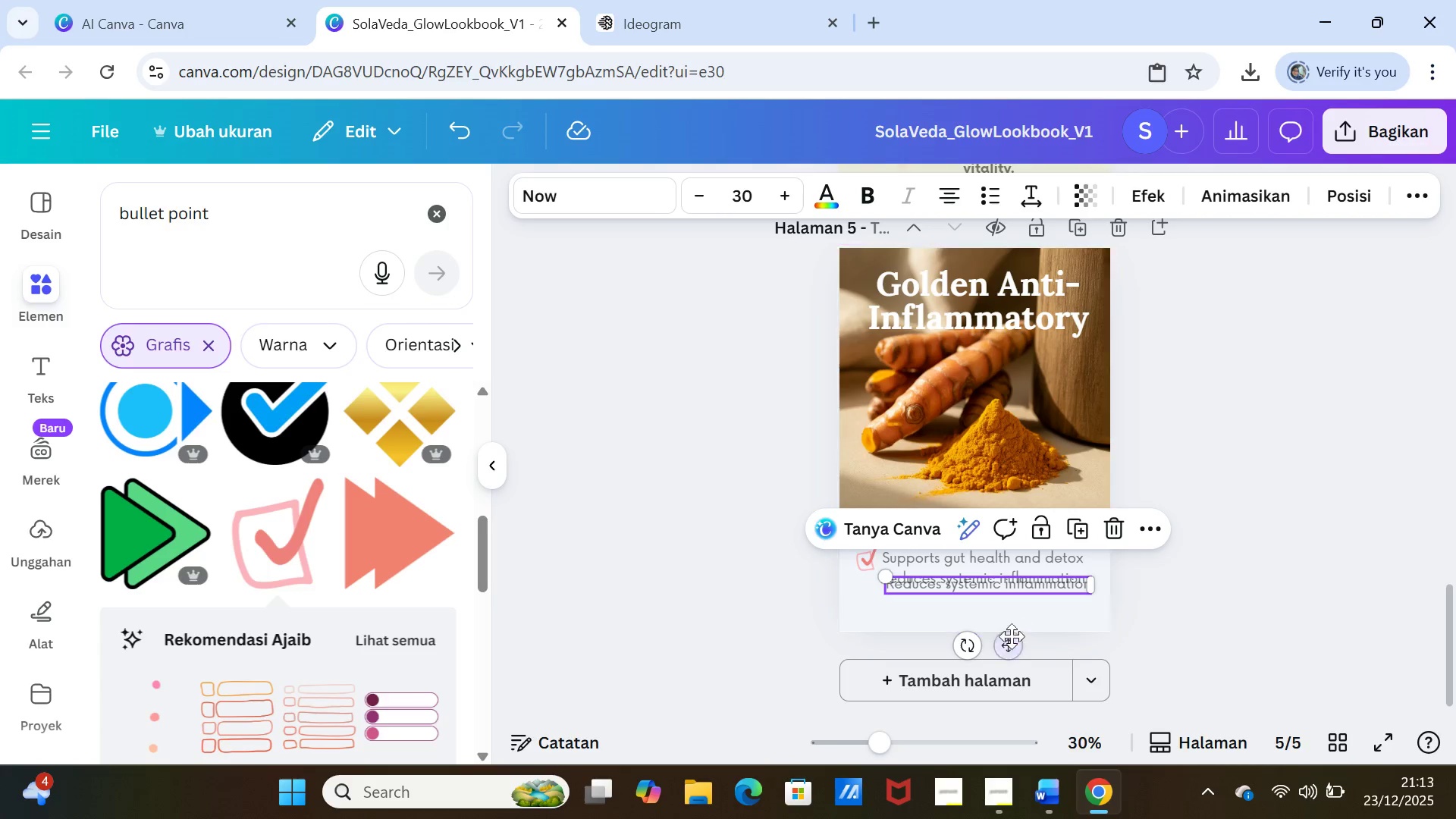 
left_click_drag(start_coordinate=[1003, 653], to_coordinate=[999, 667])
 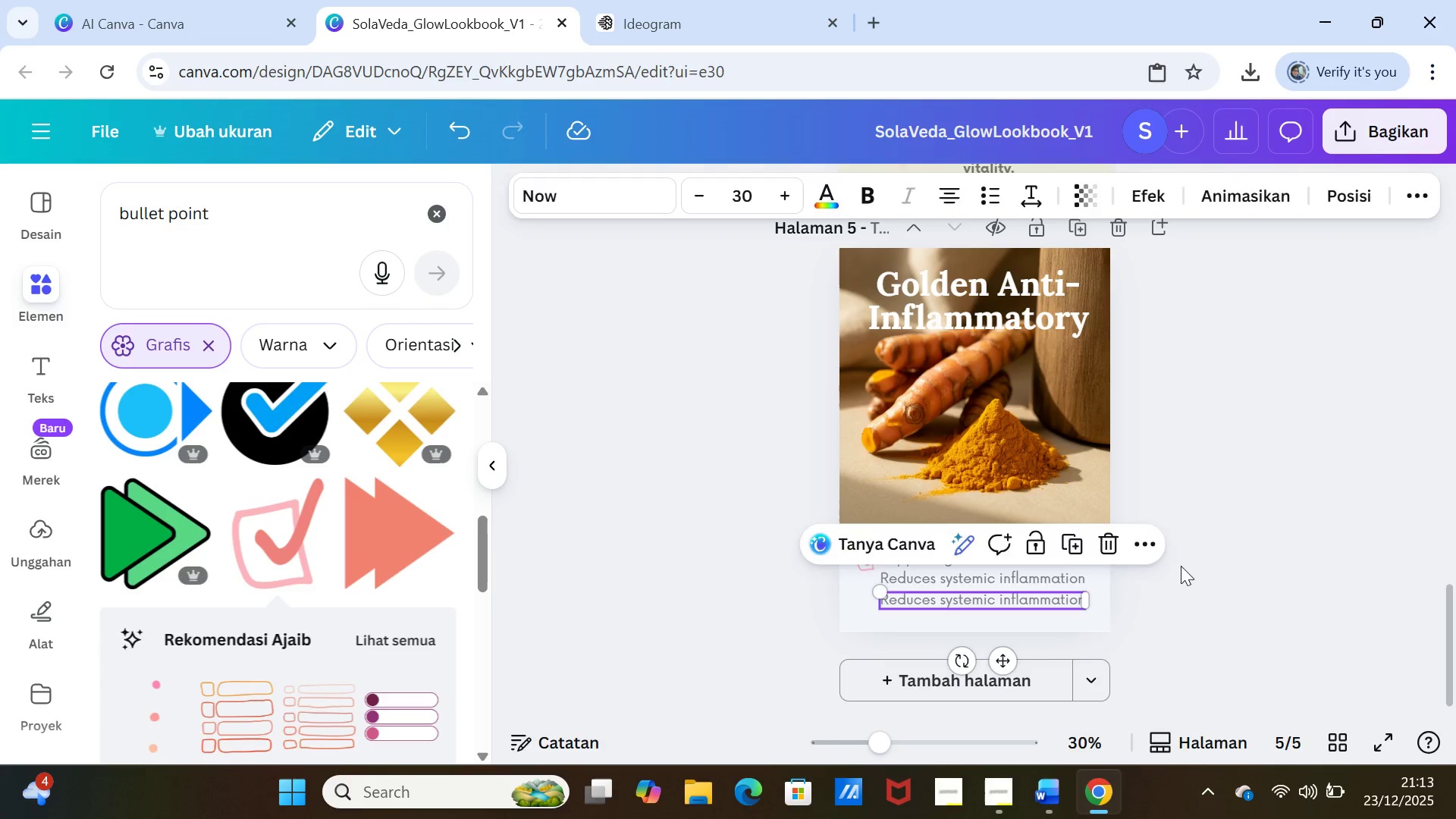 
left_click([1181, 566])
 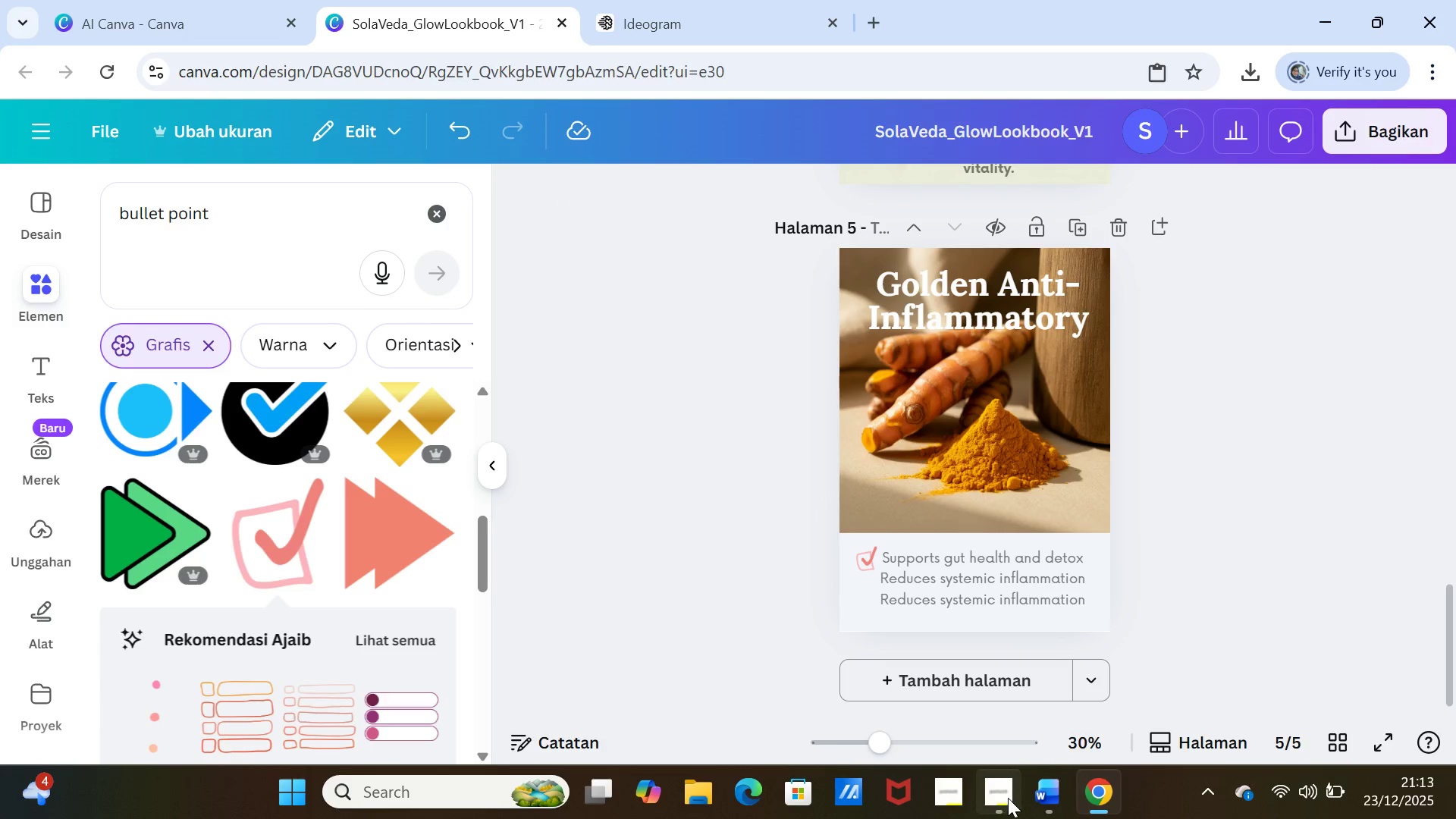 
left_click([1037, 795])
 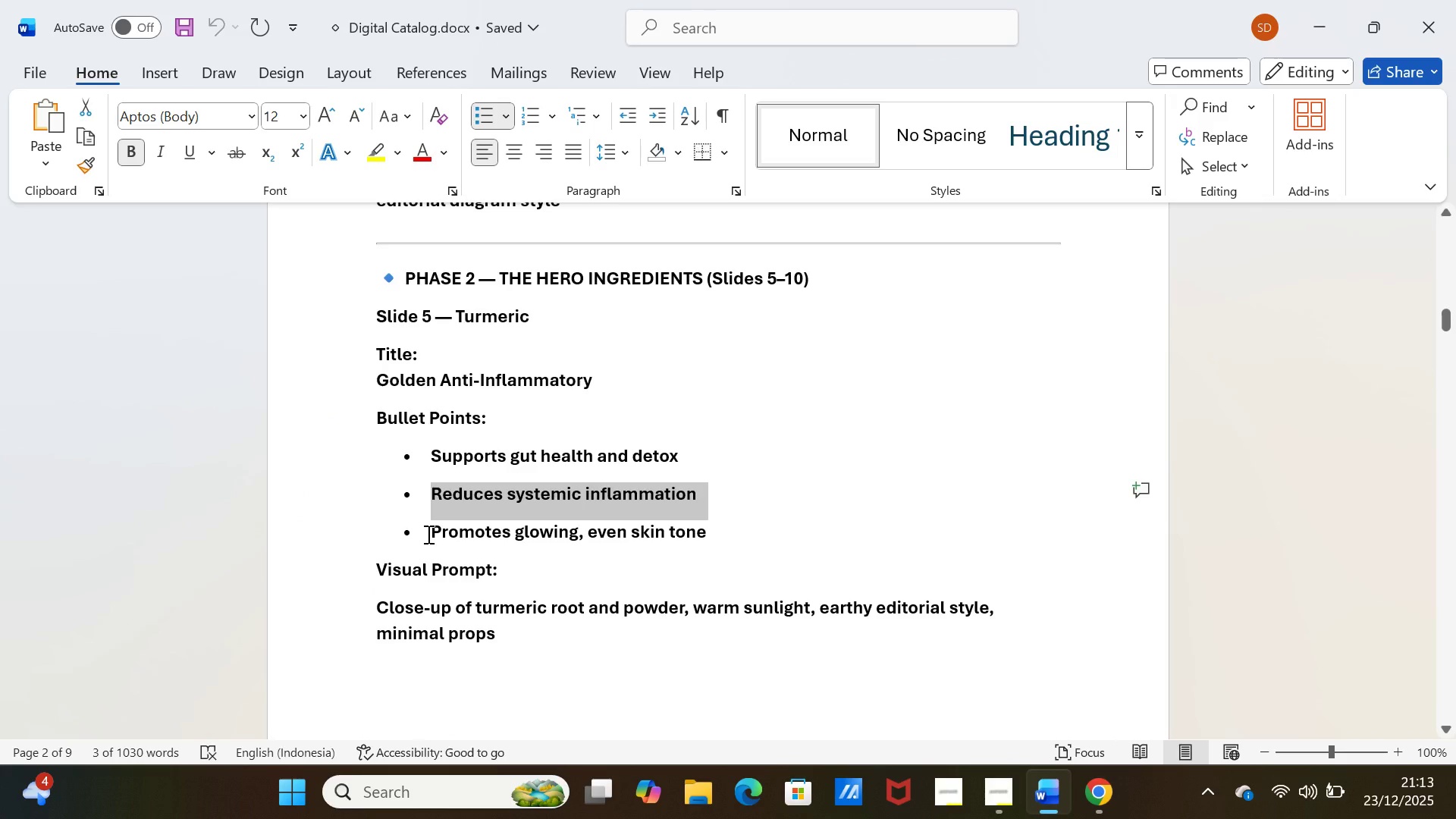 
left_click([427, 534])
 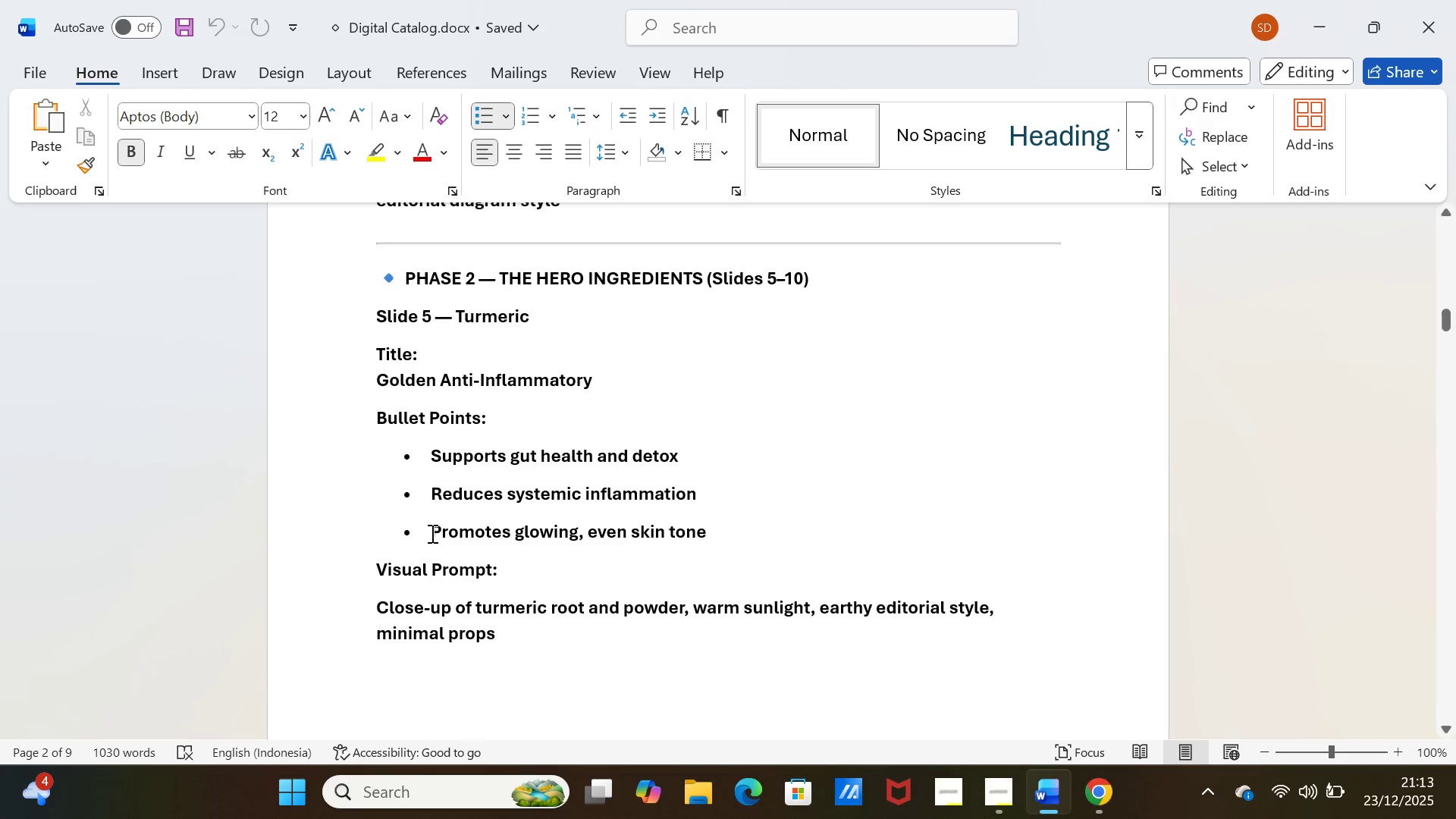 
left_click_drag(start_coordinate=[431, 533], to_coordinate=[748, 526])
 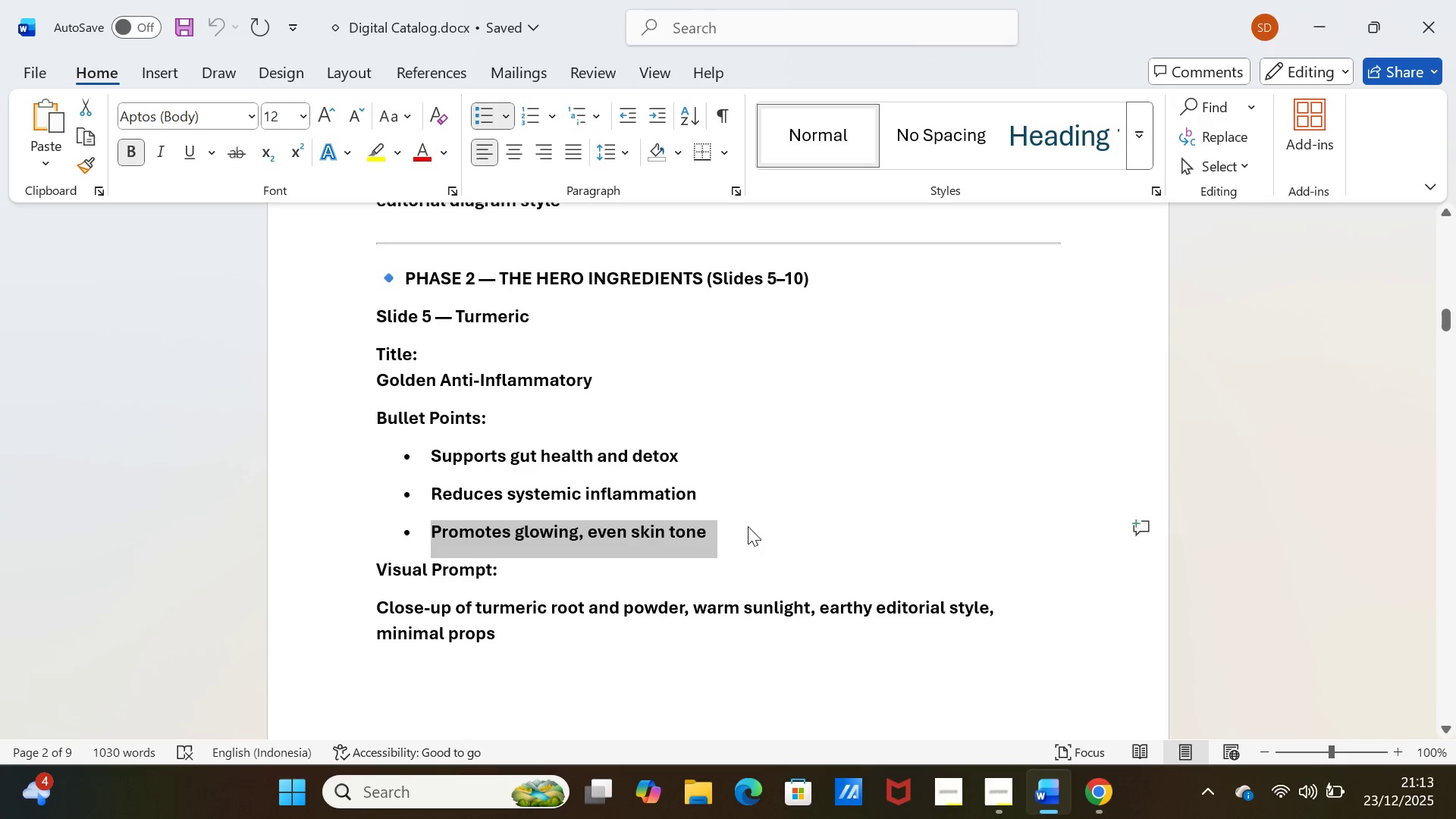 
key(Control+C)
 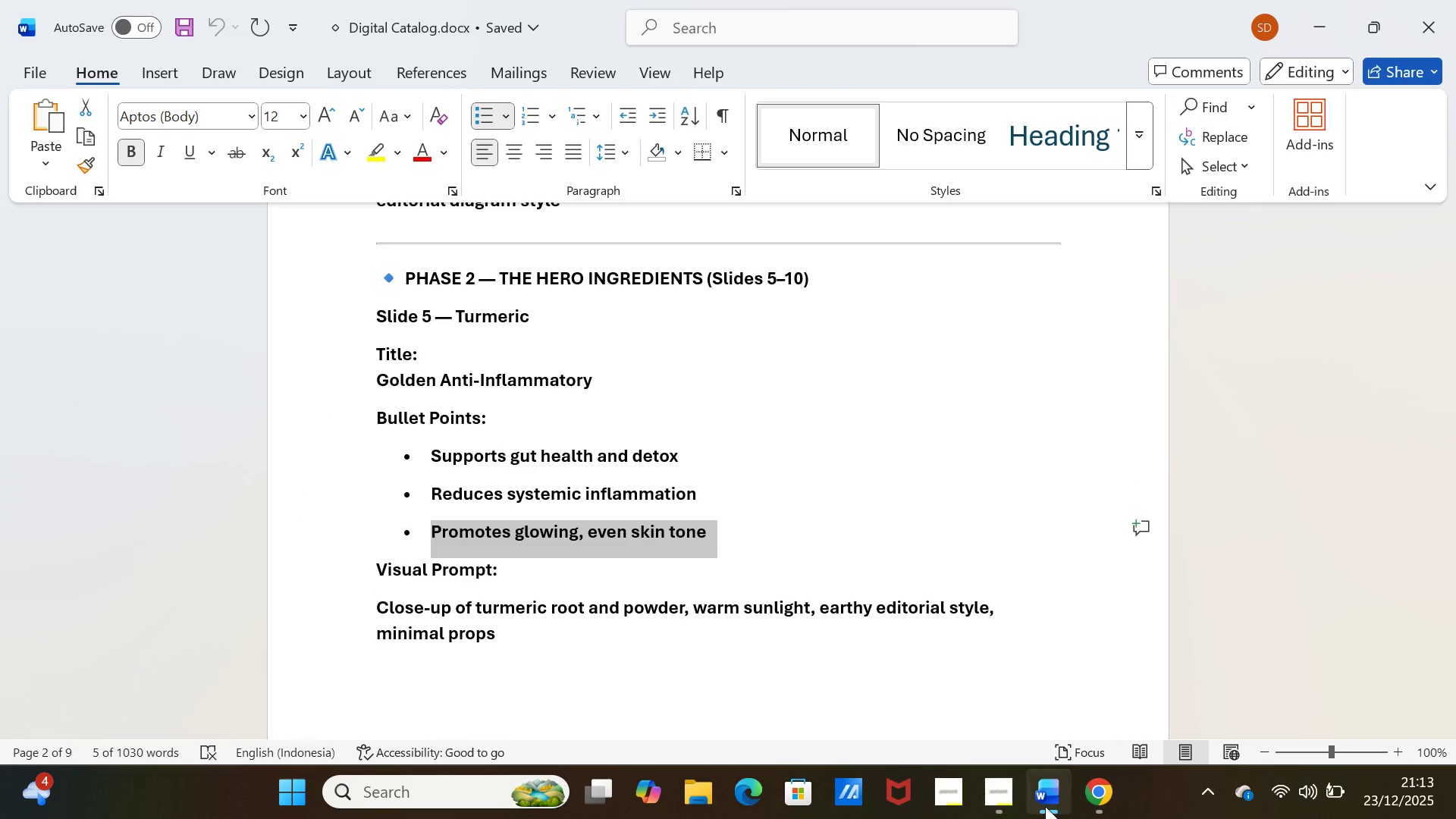 
left_click([1045, 806])
 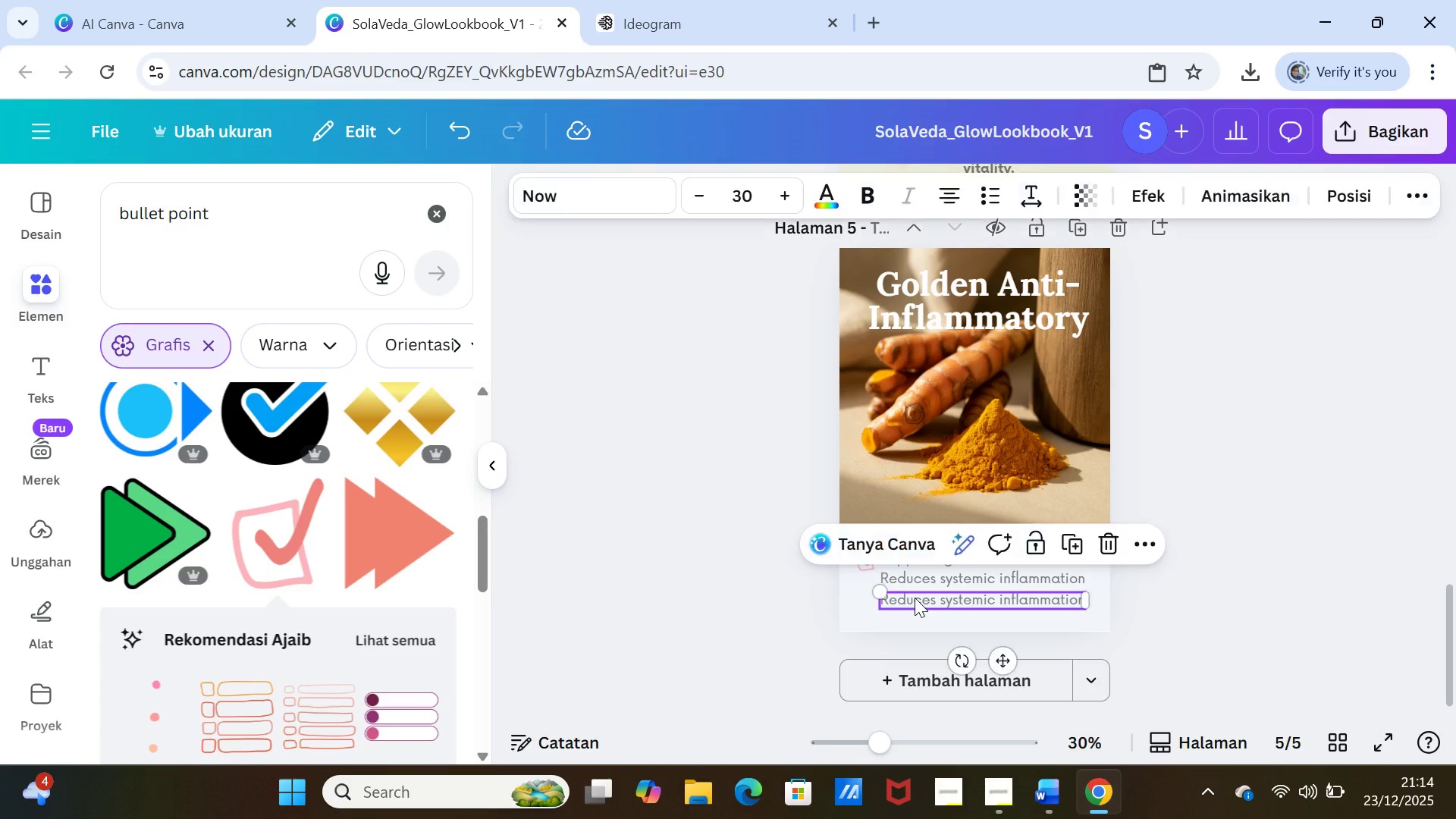 
double_click([915, 598])
 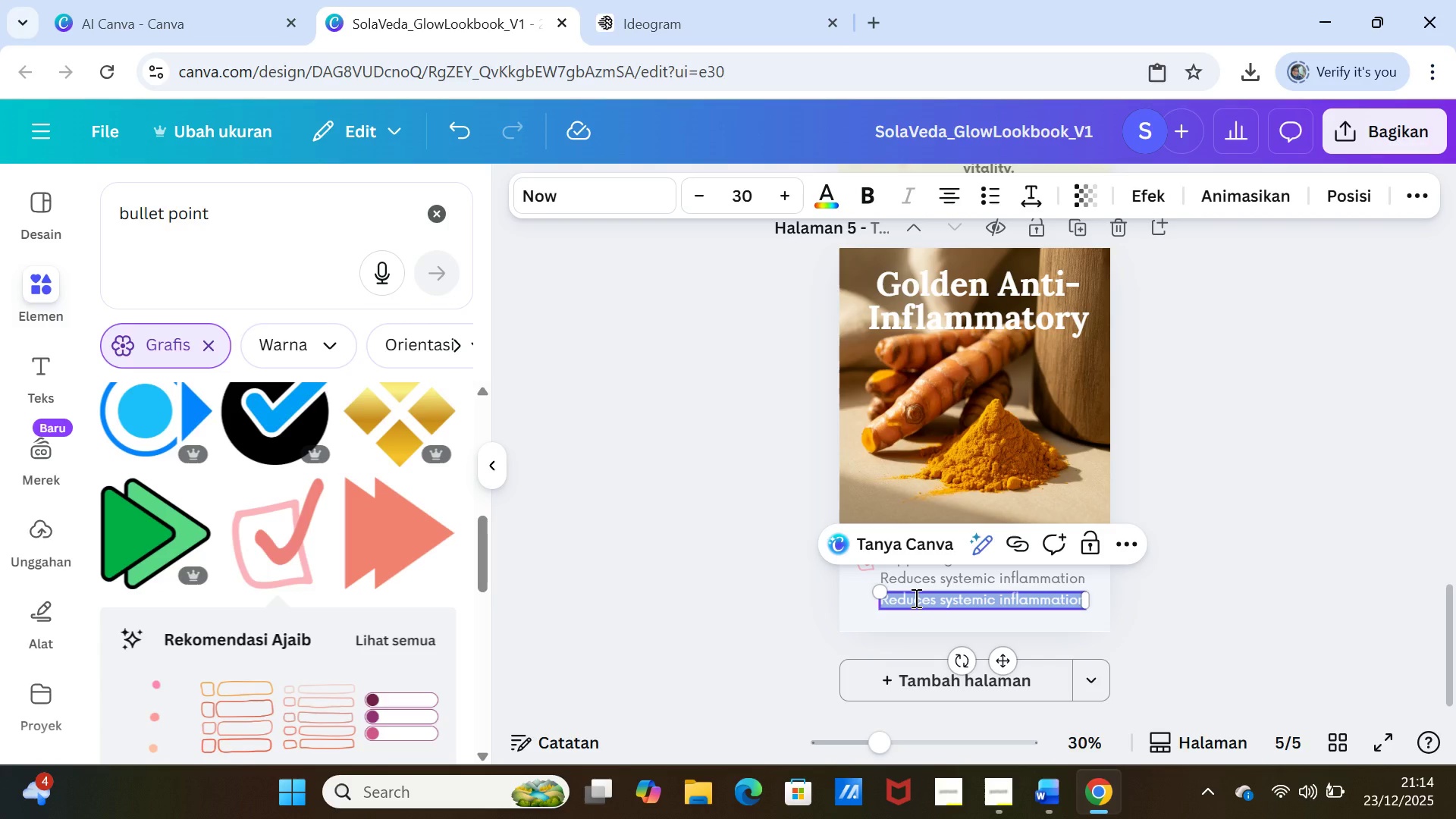 
key(Control+V)
 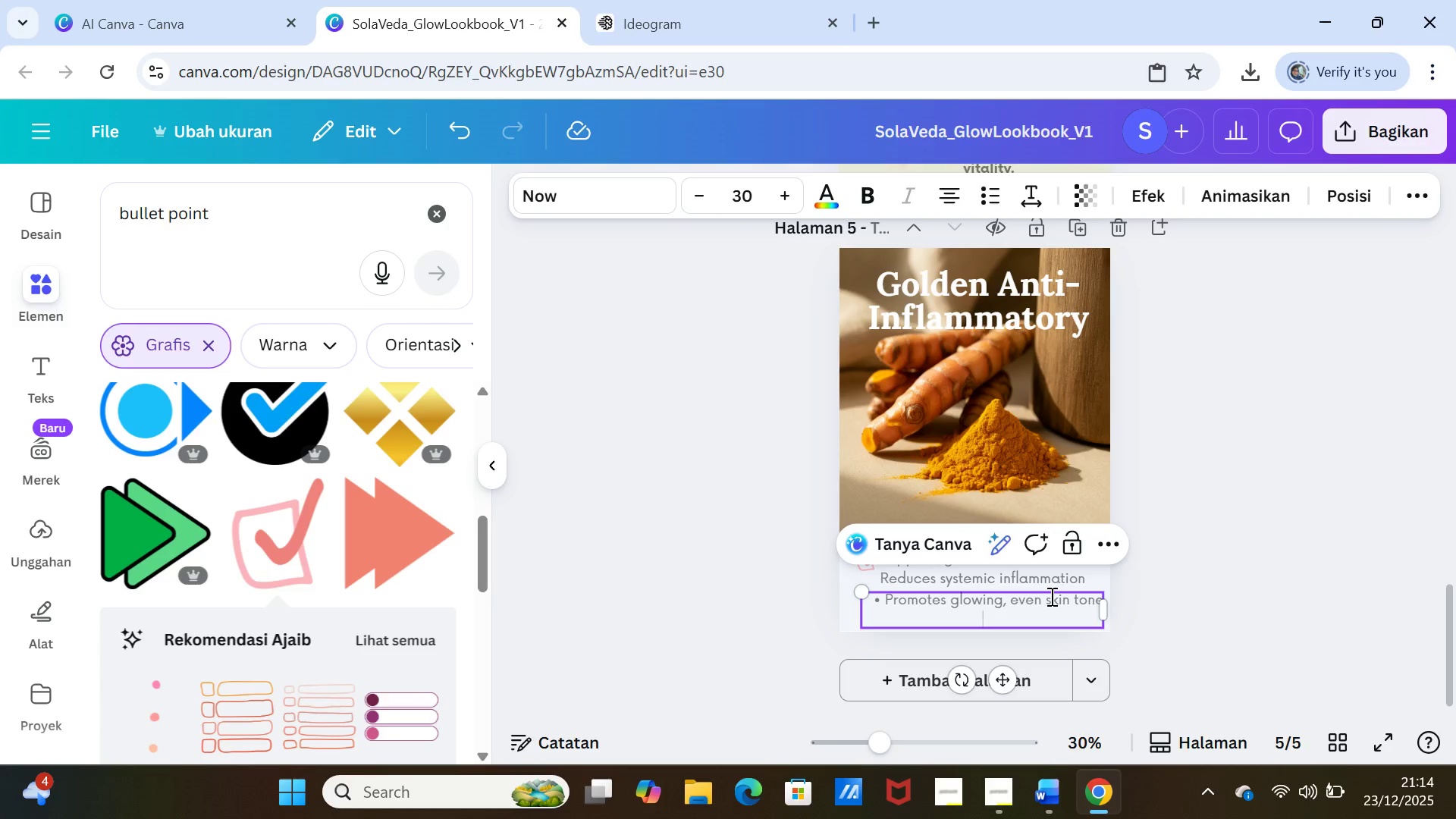 
key(Backspace)
 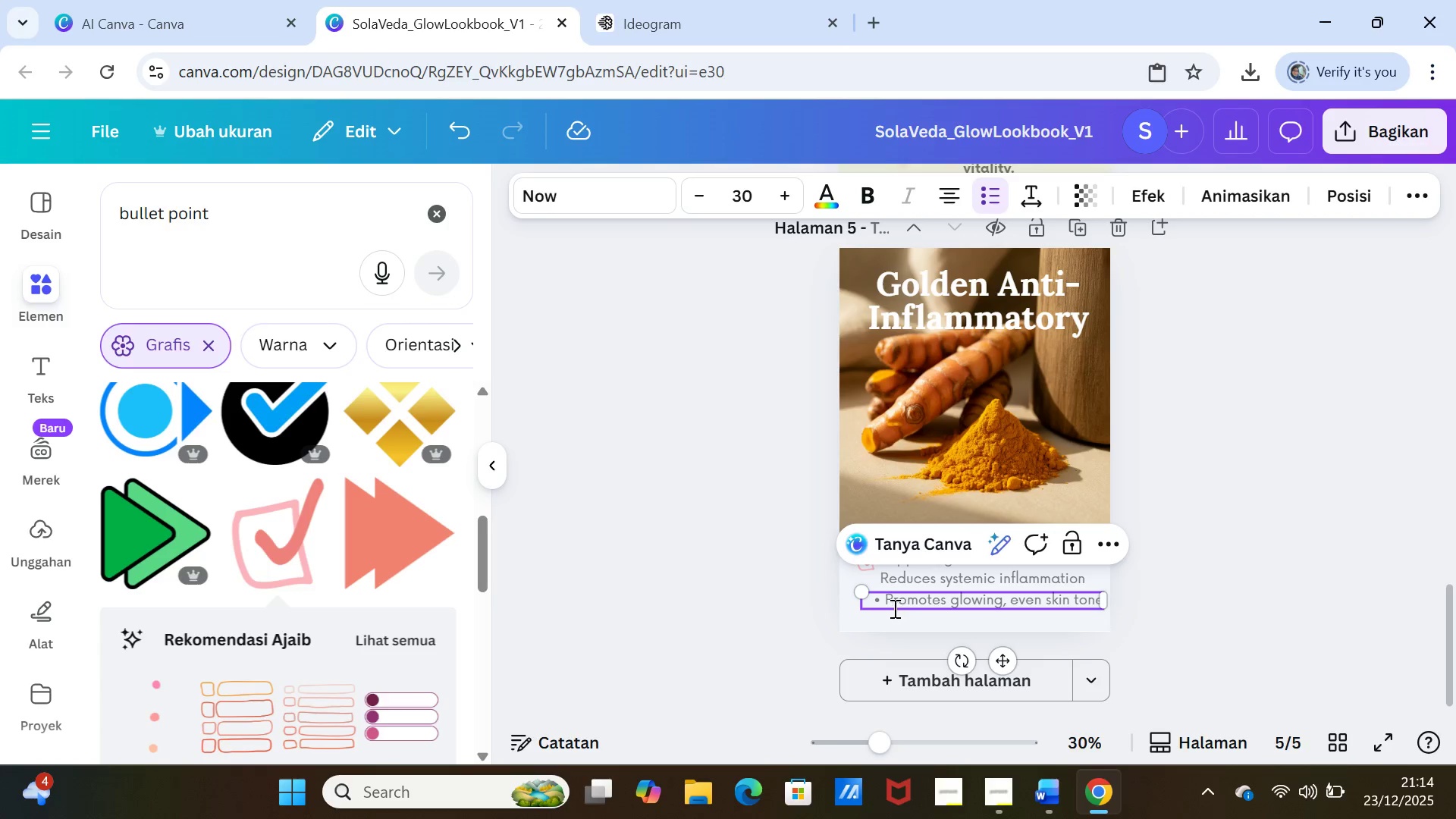 
left_click([888, 604])
 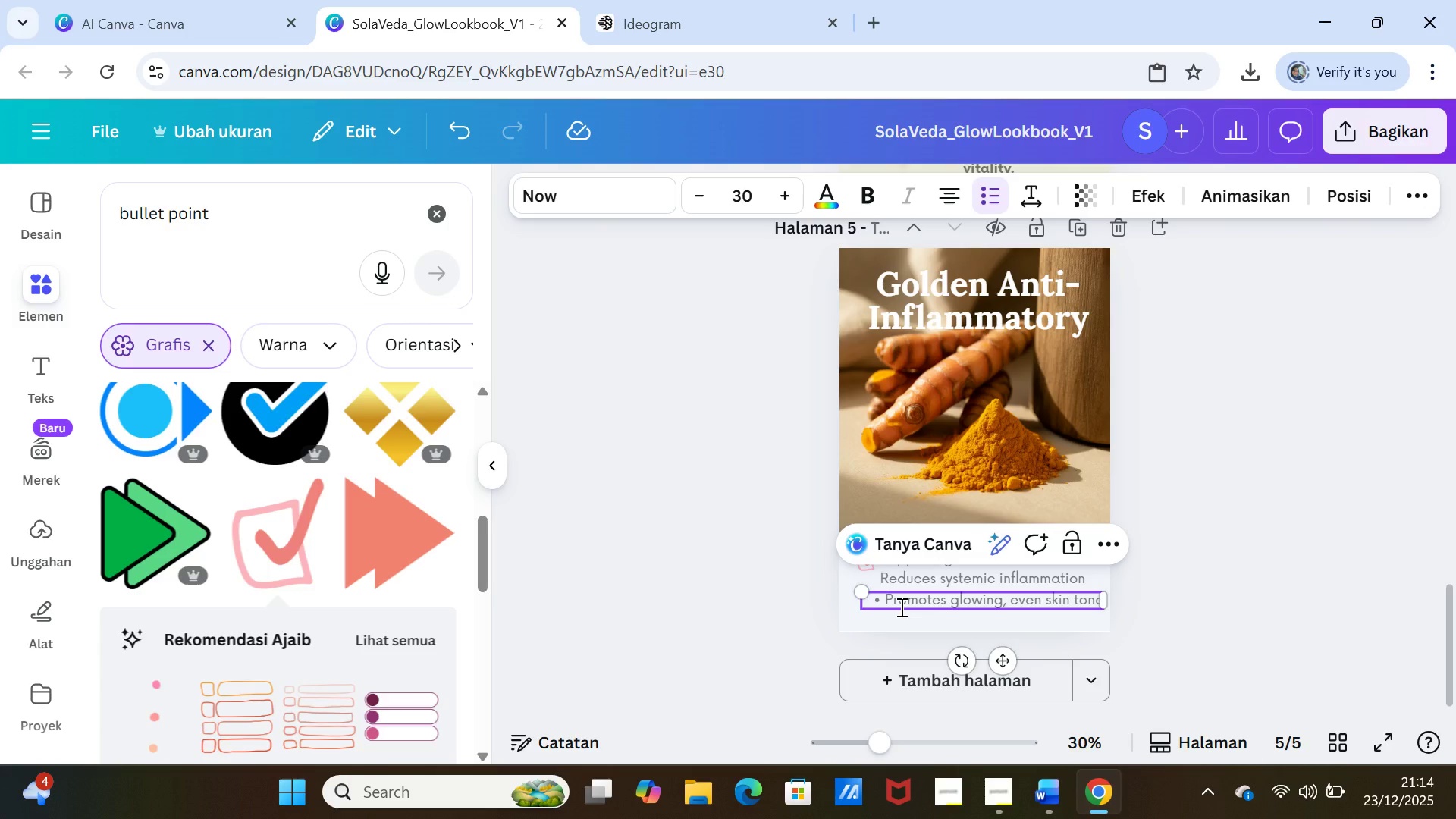 
key(Backspace)
 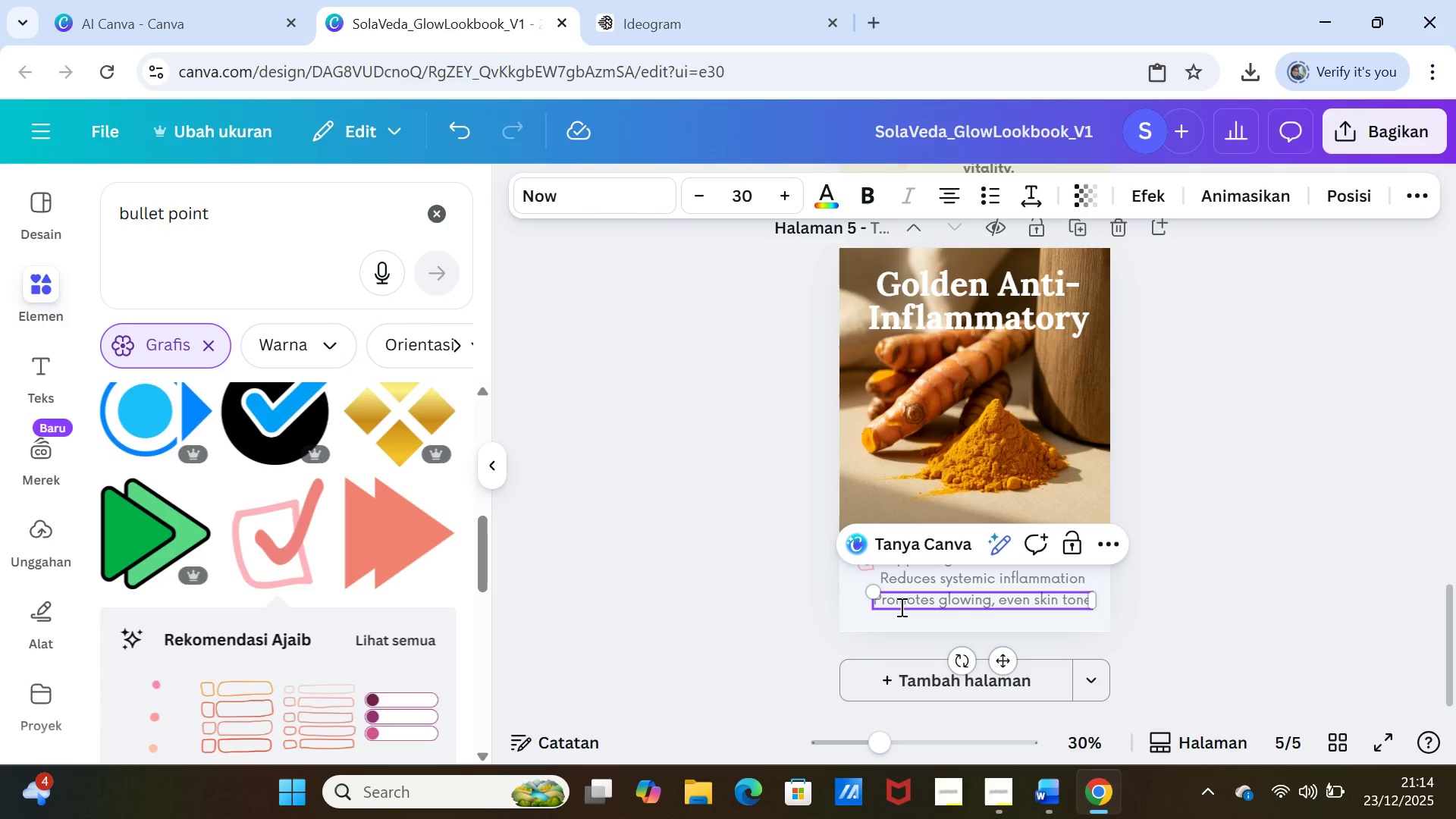 
key(Space)
 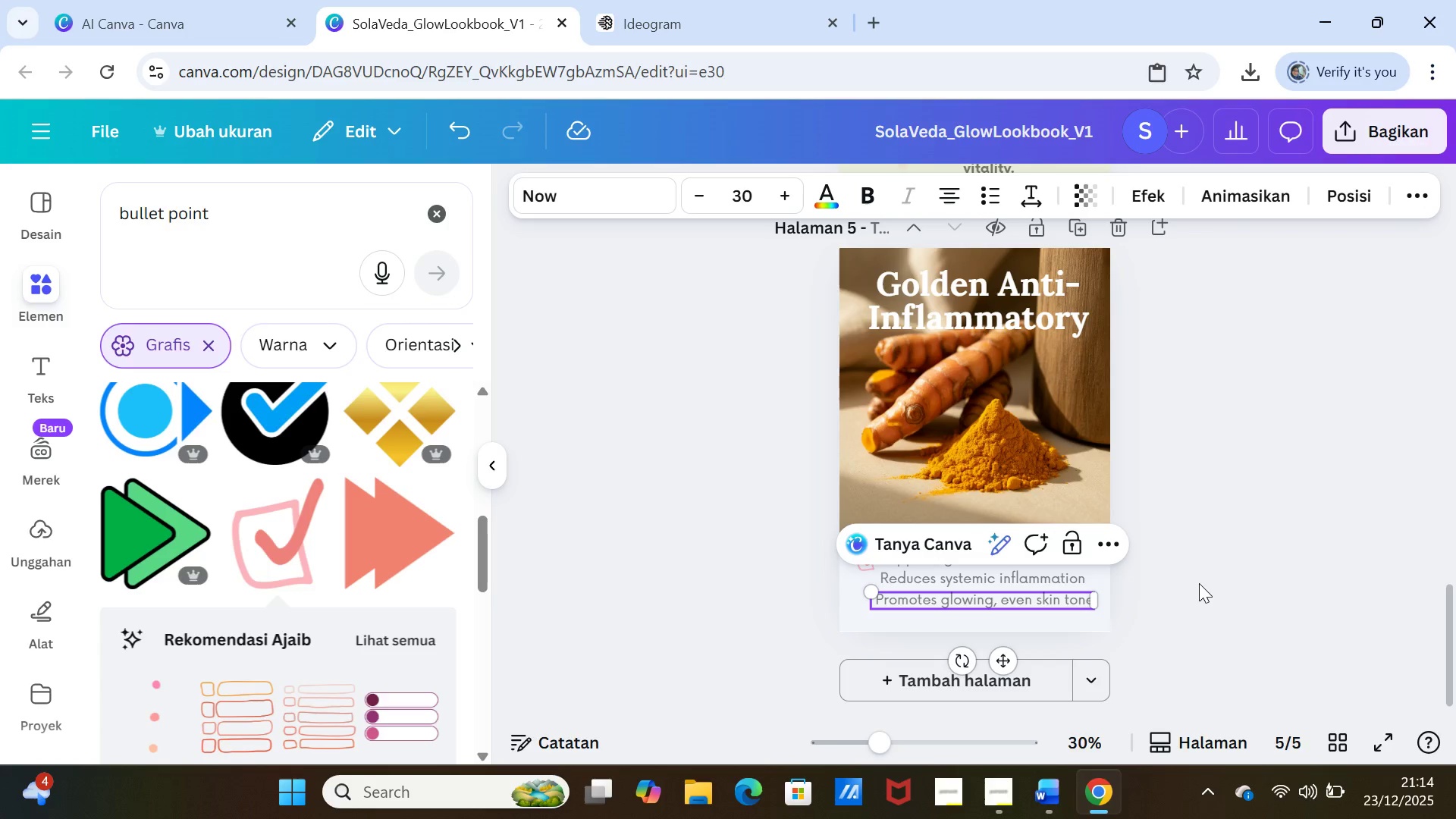 
left_click([1199, 583])
 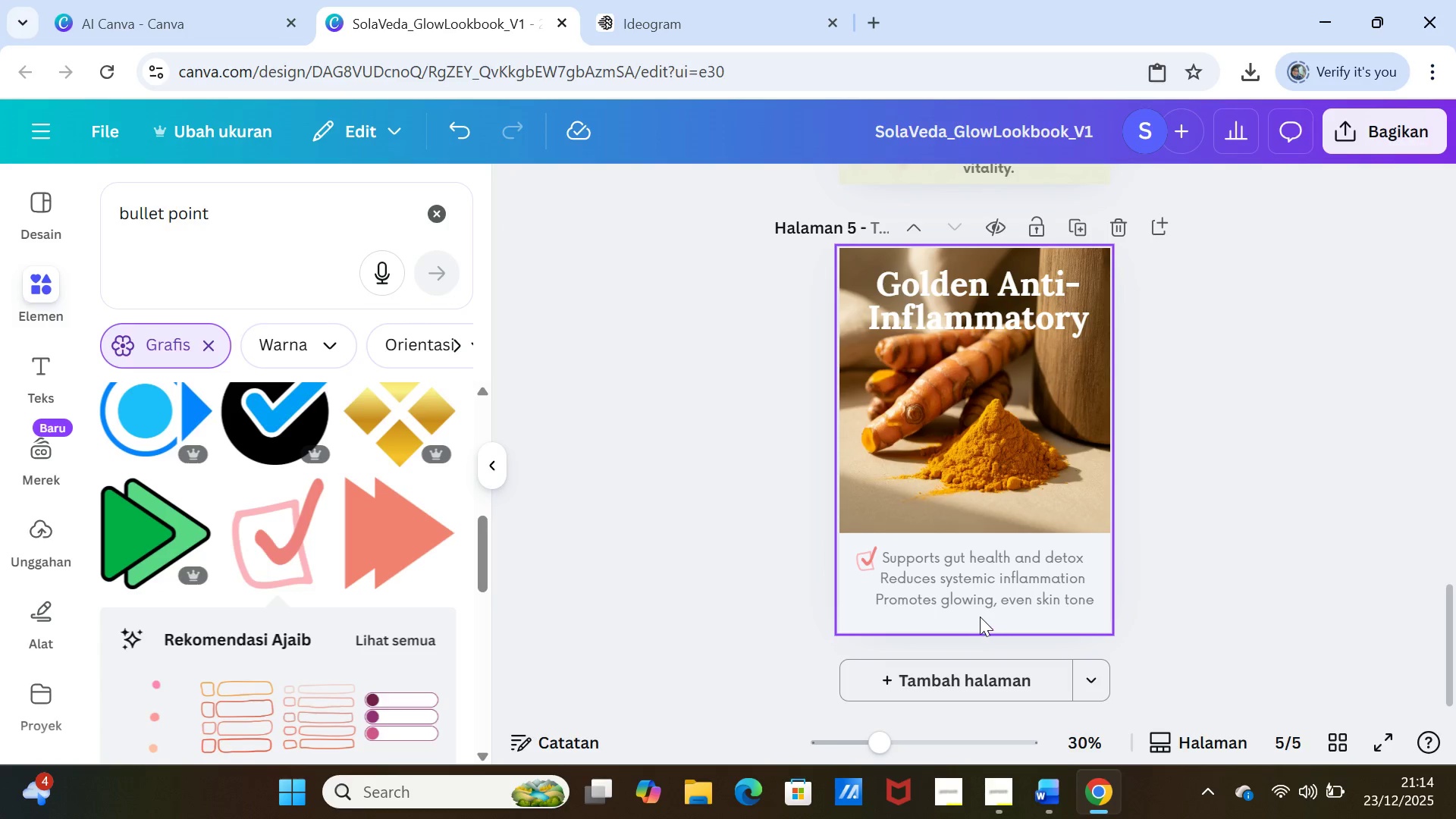 
left_click([979, 602])
 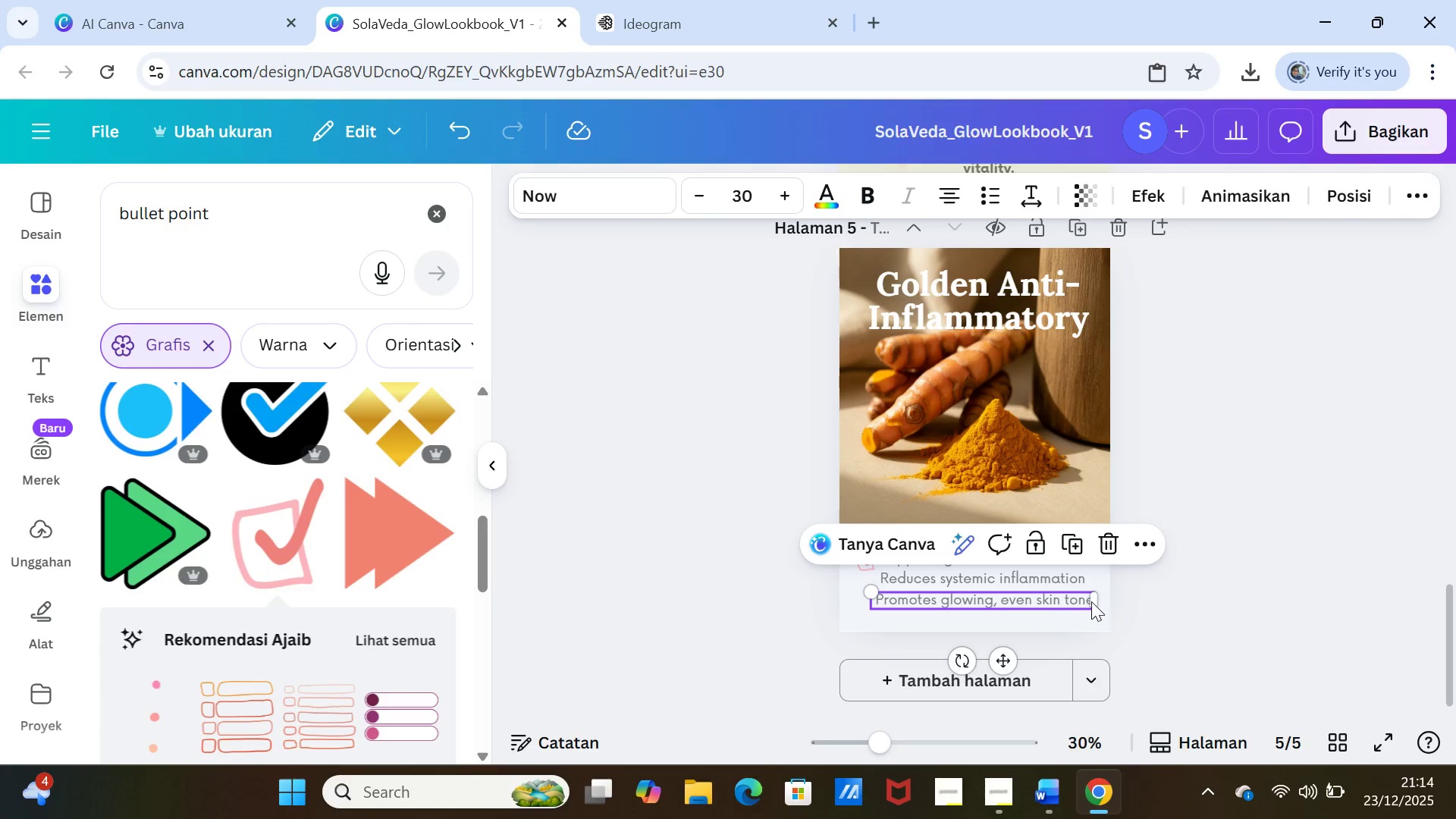 
left_click_drag(start_coordinate=[1094, 601], to_coordinate=[1090, 601])
 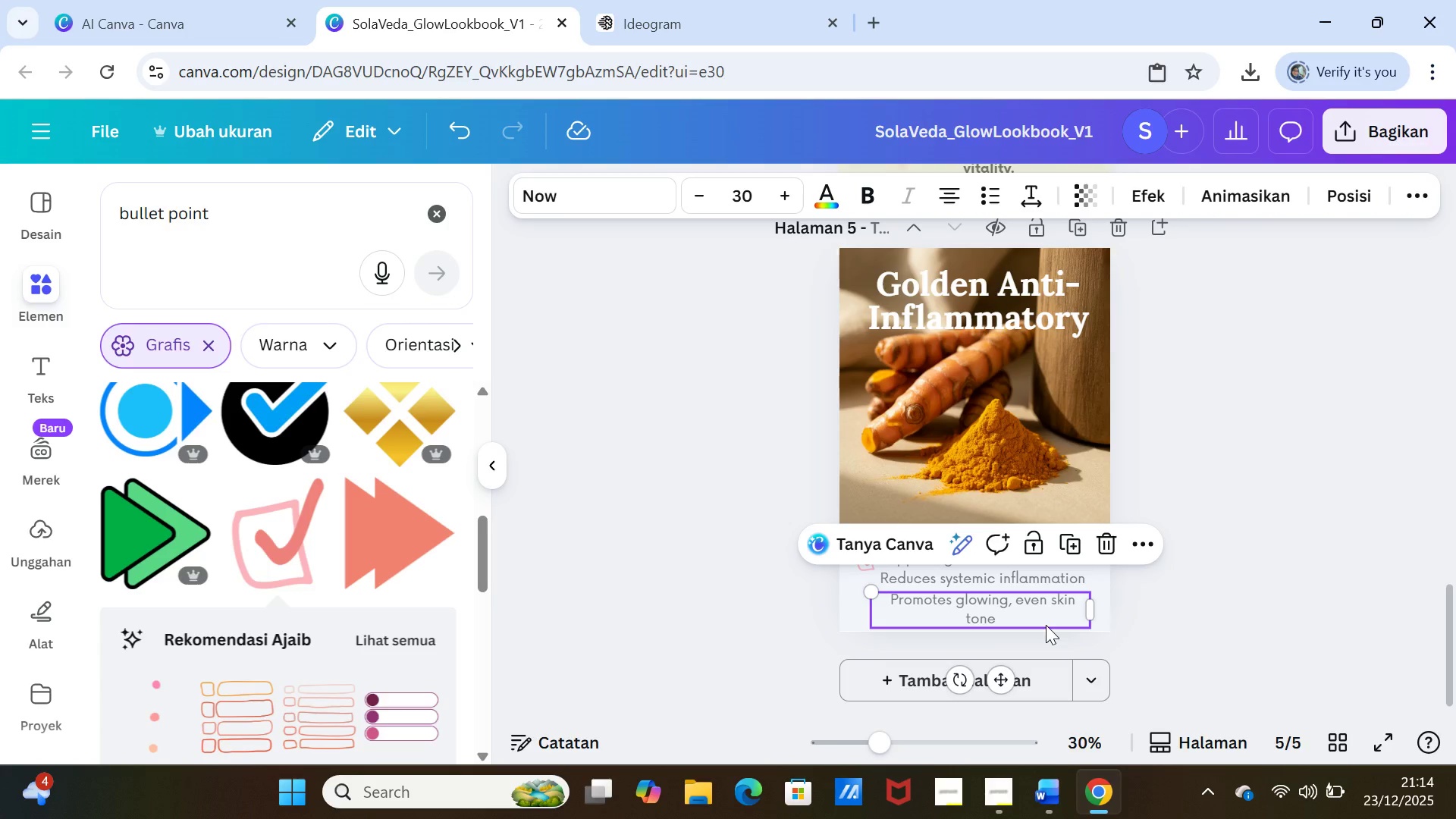 
left_click([1203, 623])
 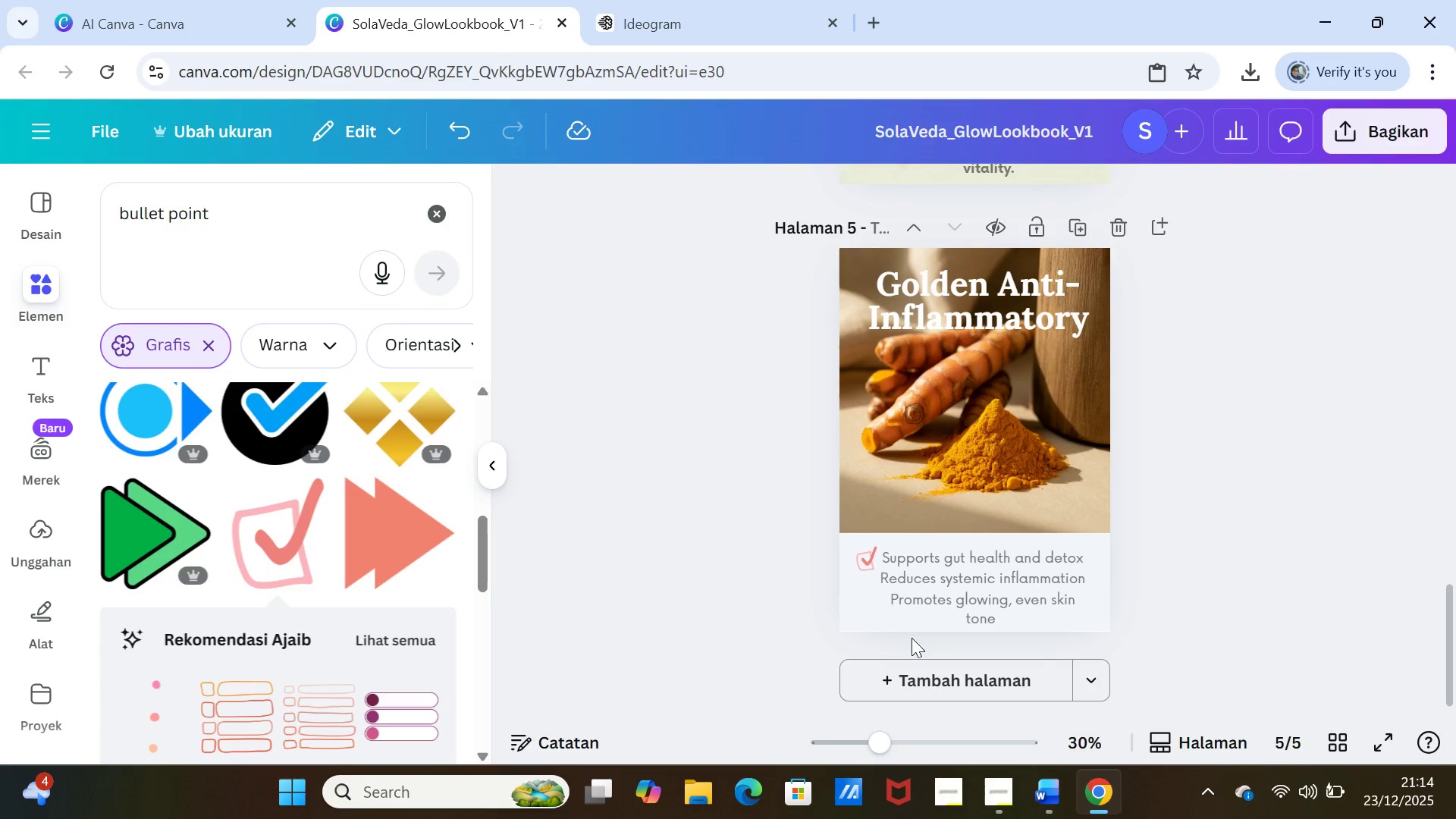 
mouse_move([938, 612])
 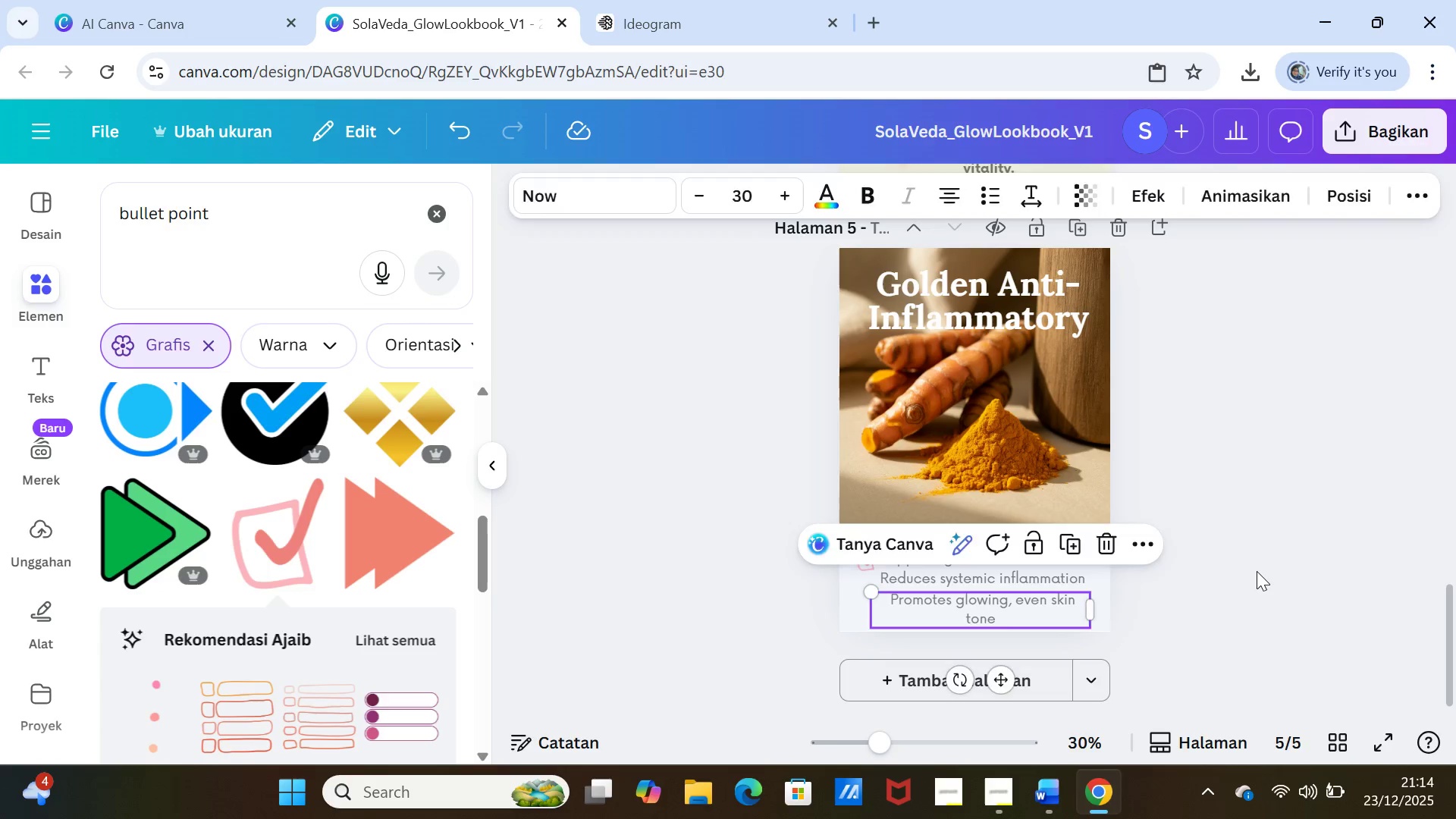 
left_click([1257, 571])
 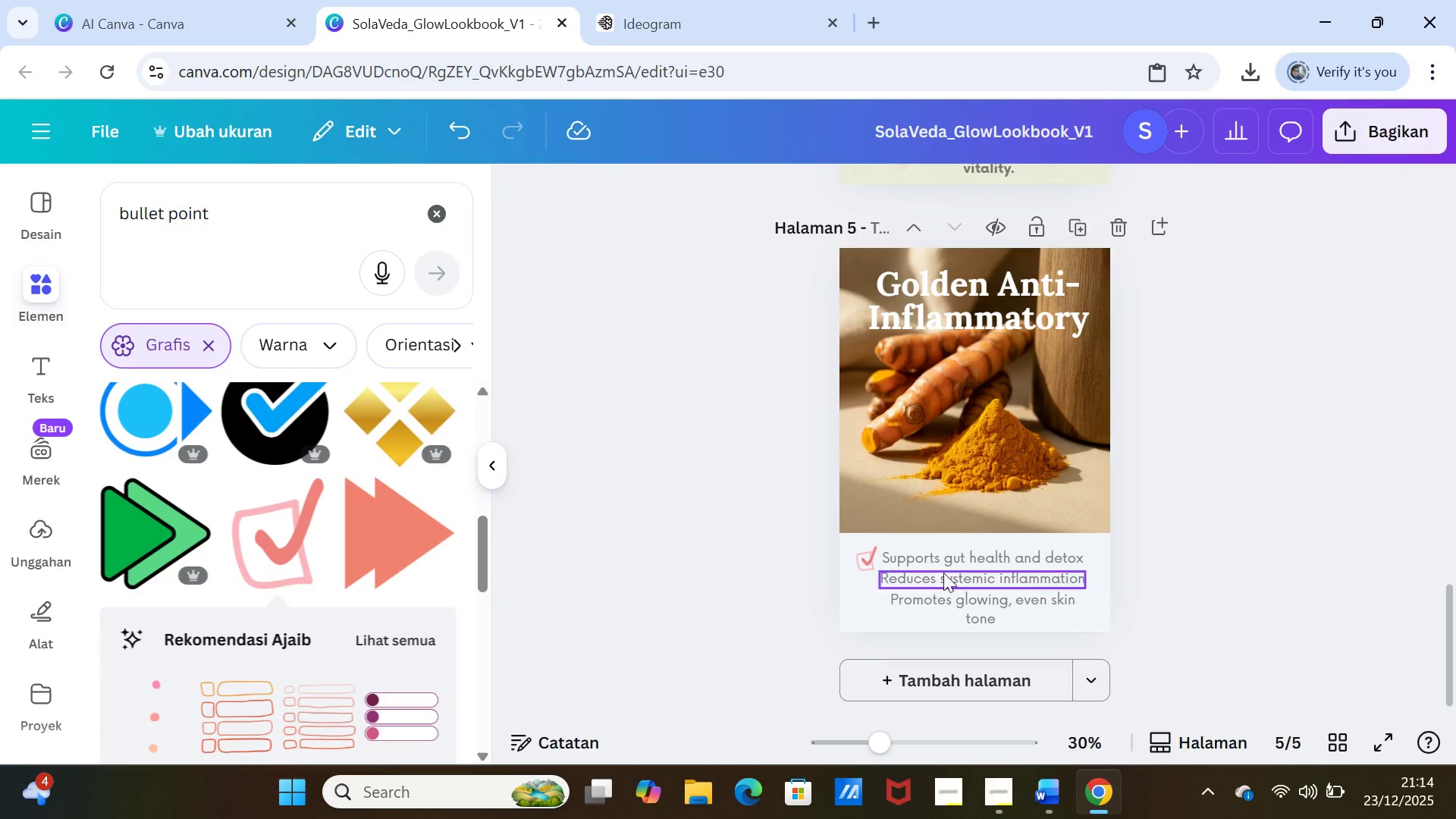 
left_click_drag(start_coordinate=[946, 560], to_coordinate=[946, 555])
 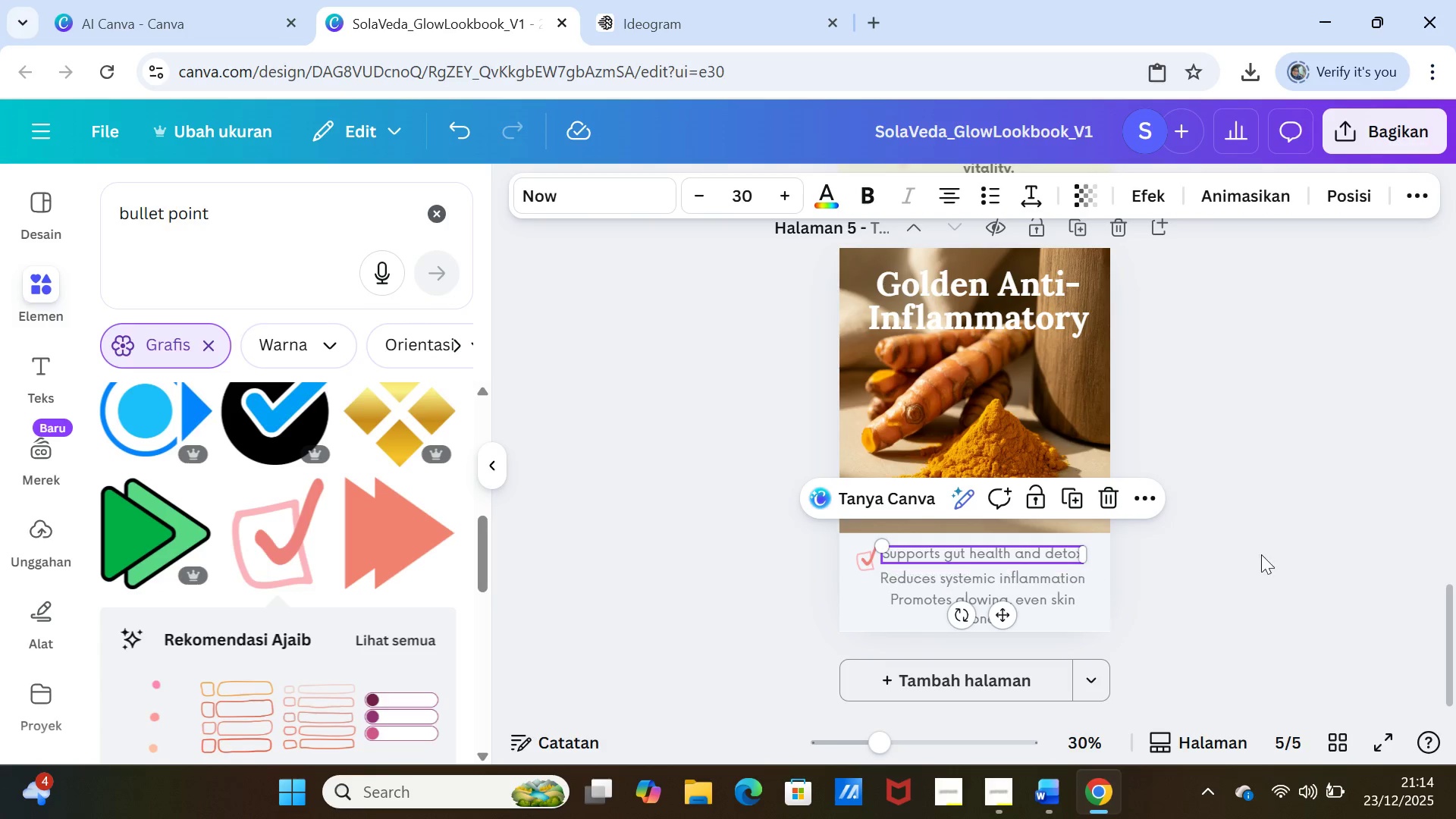 
left_click([1263, 554])
 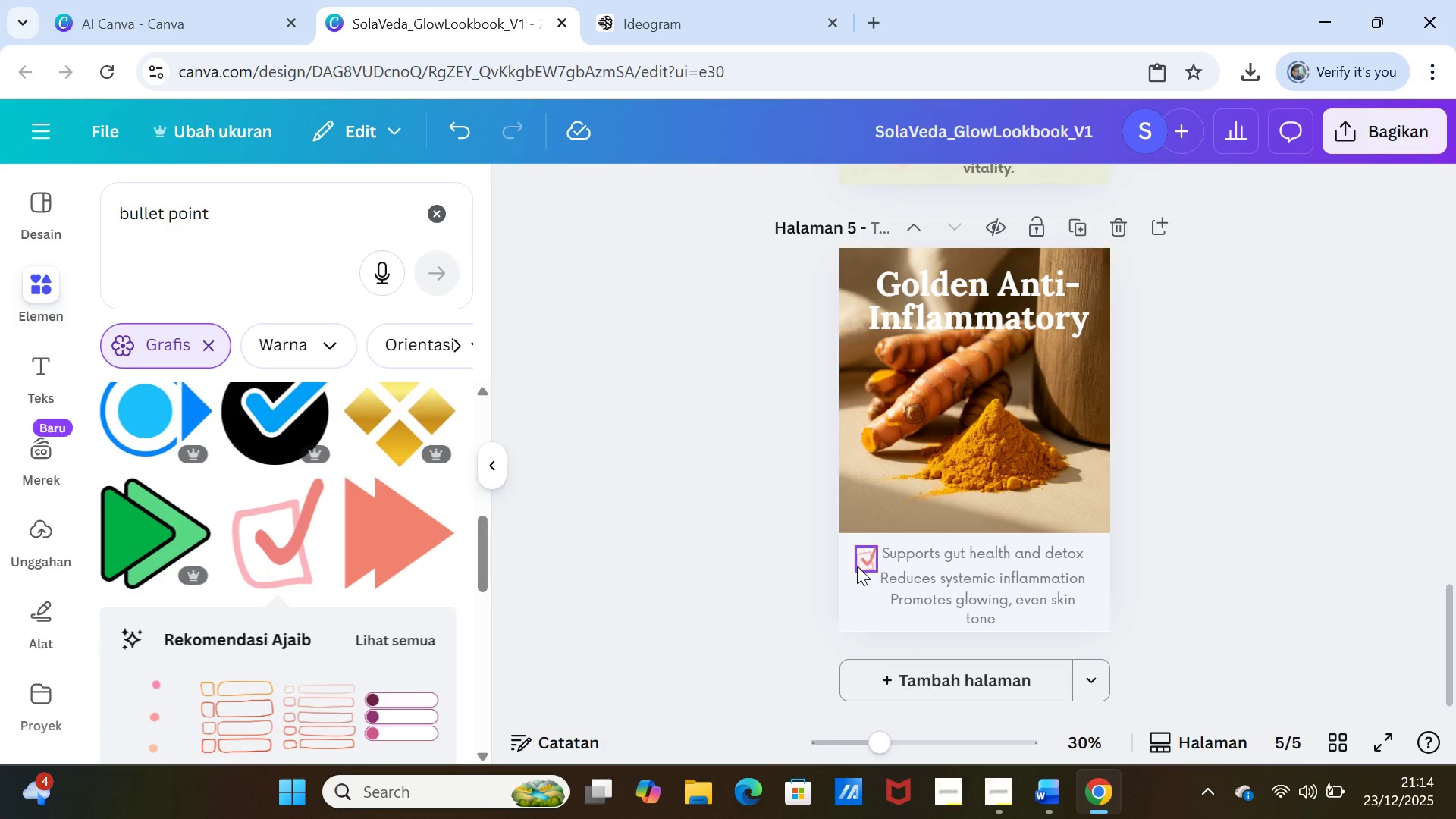 
left_click_drag(start_coordinate=[859, 566], to_coordinate=[859, 557])
 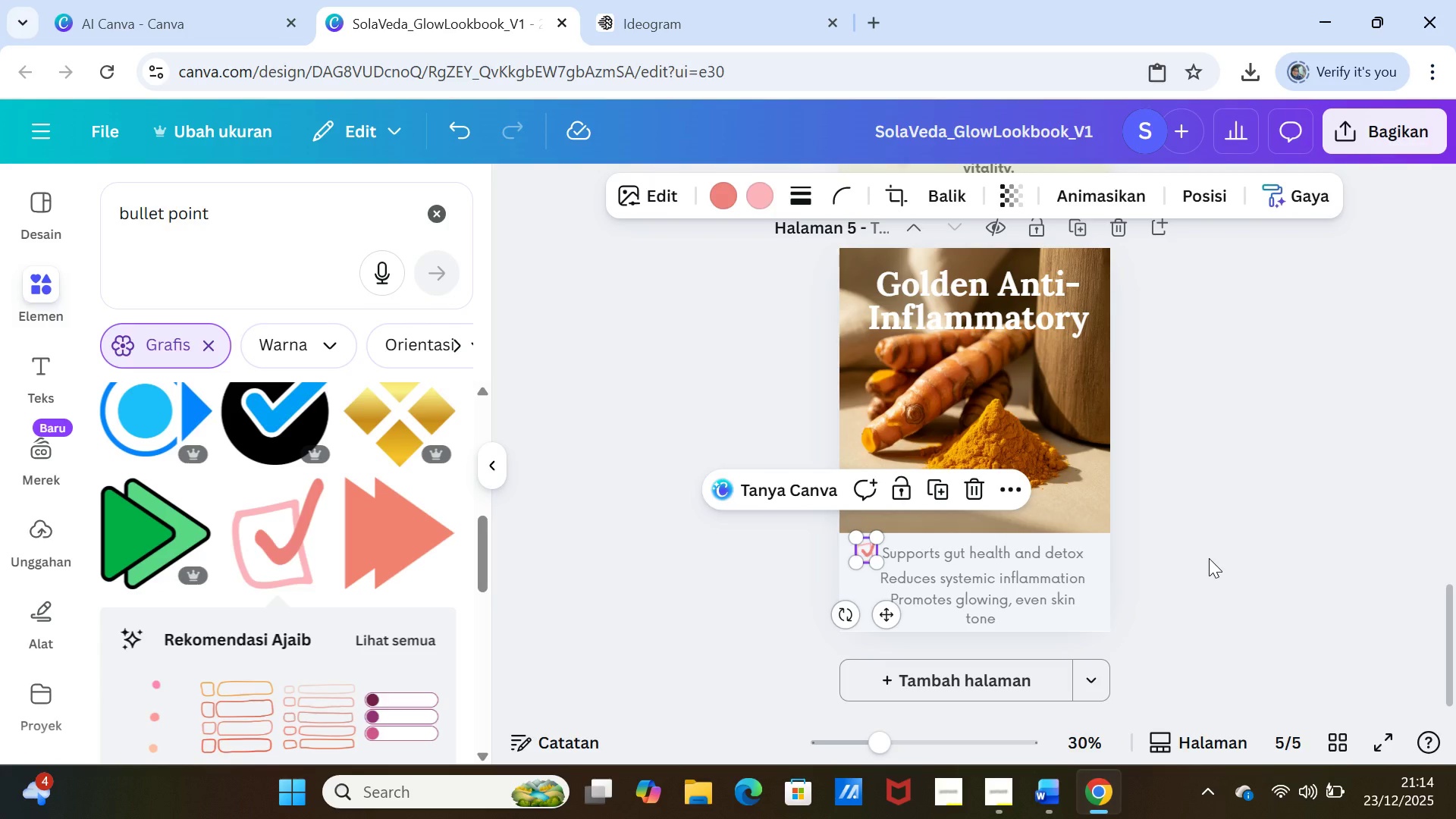 
left_click([1209, 558])
 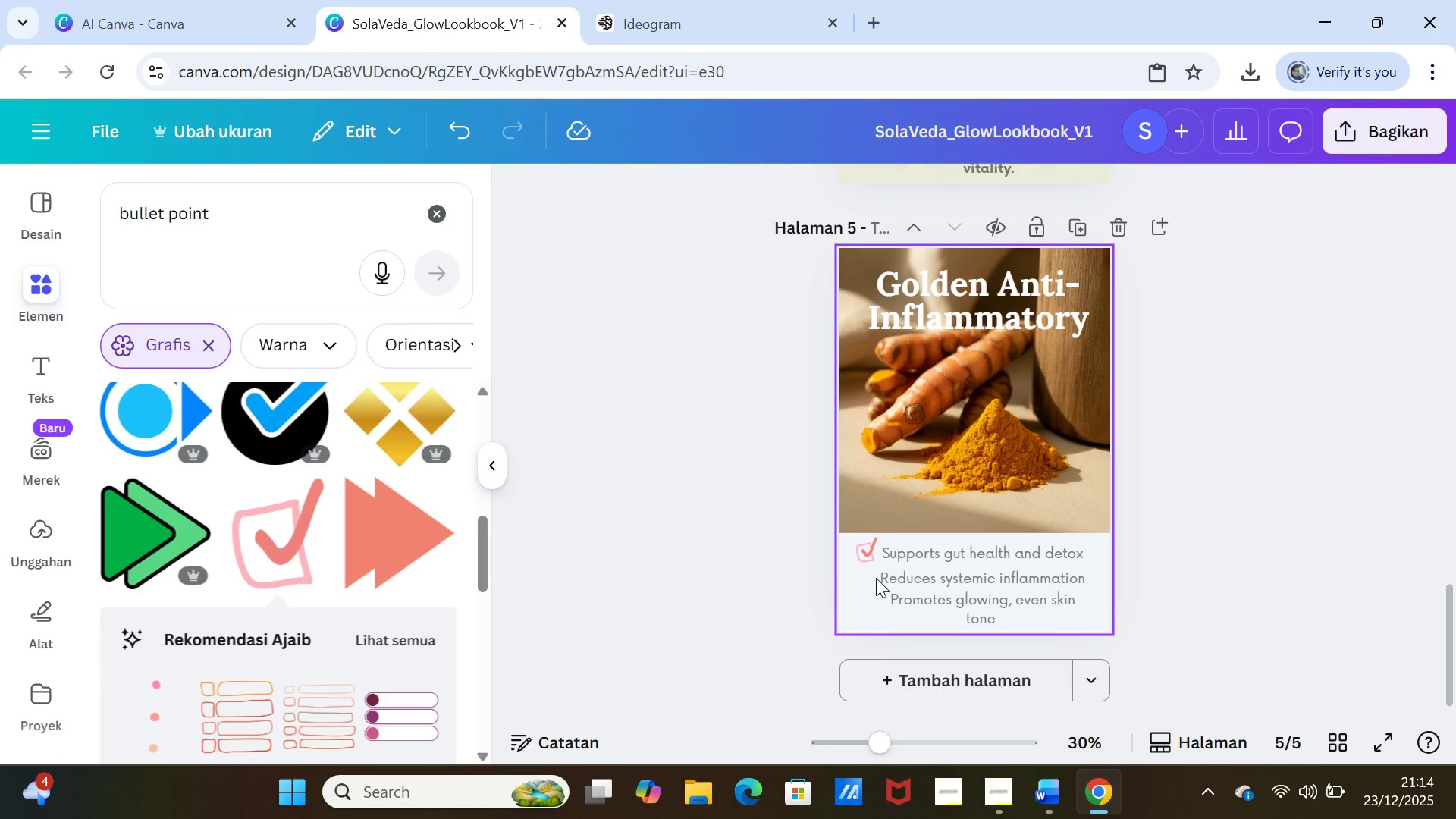 
left_click([868, 552])
 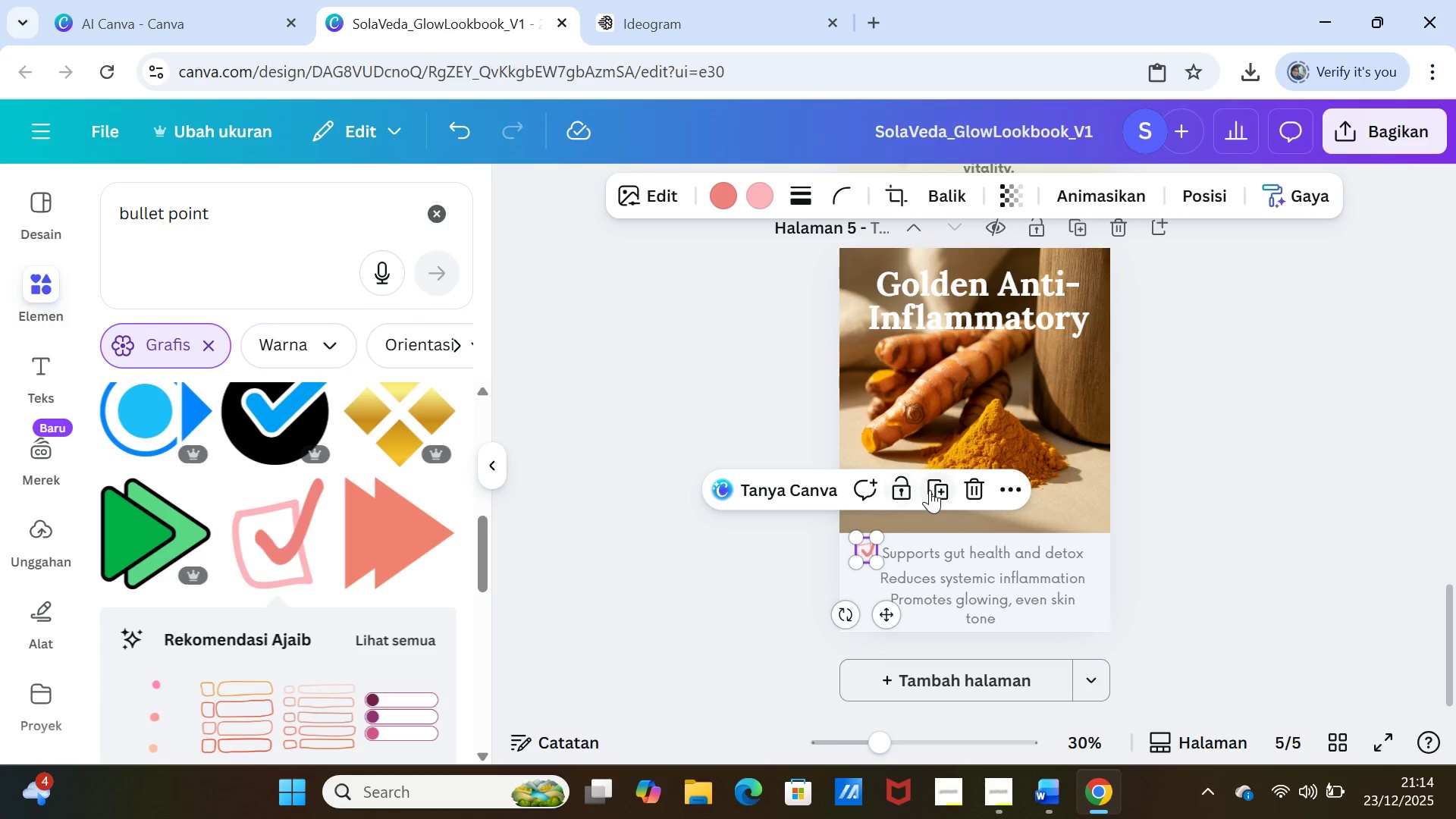 
left_click([934, 490])
 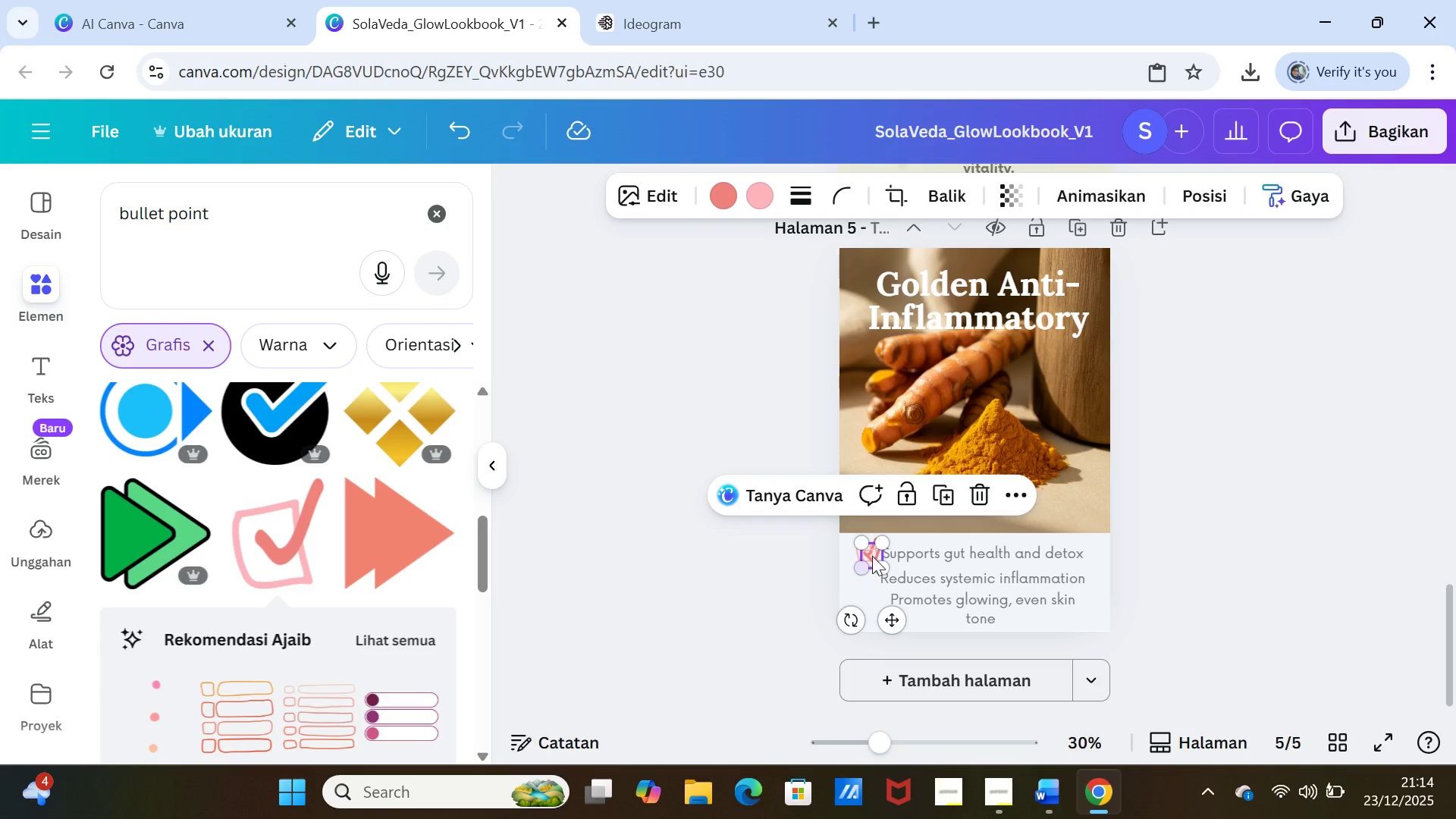 
left_click_drag(start_coordinate=[877, 552], to_coordinate=[872, 573])
 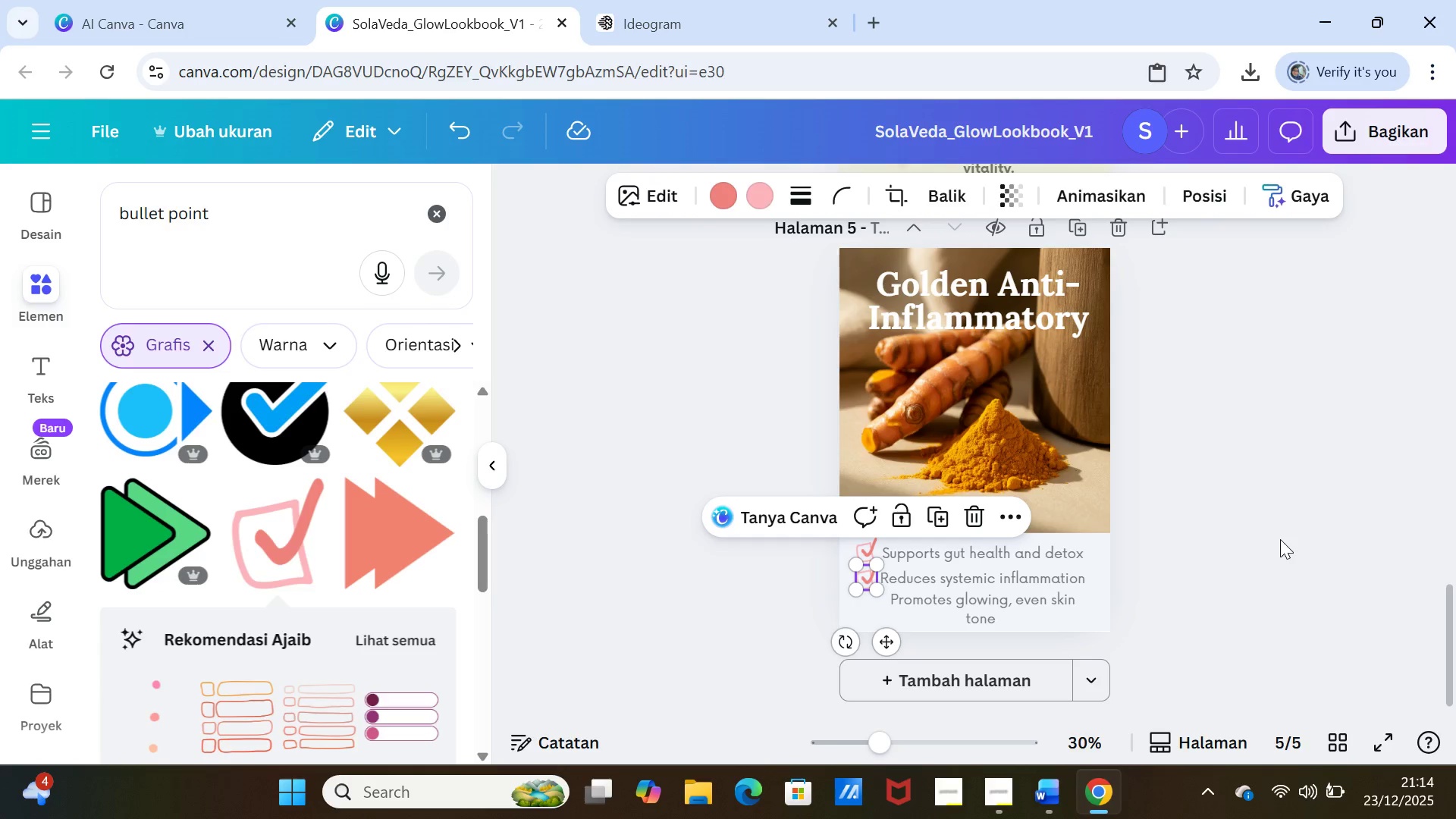 
left_click([1280, 539])
 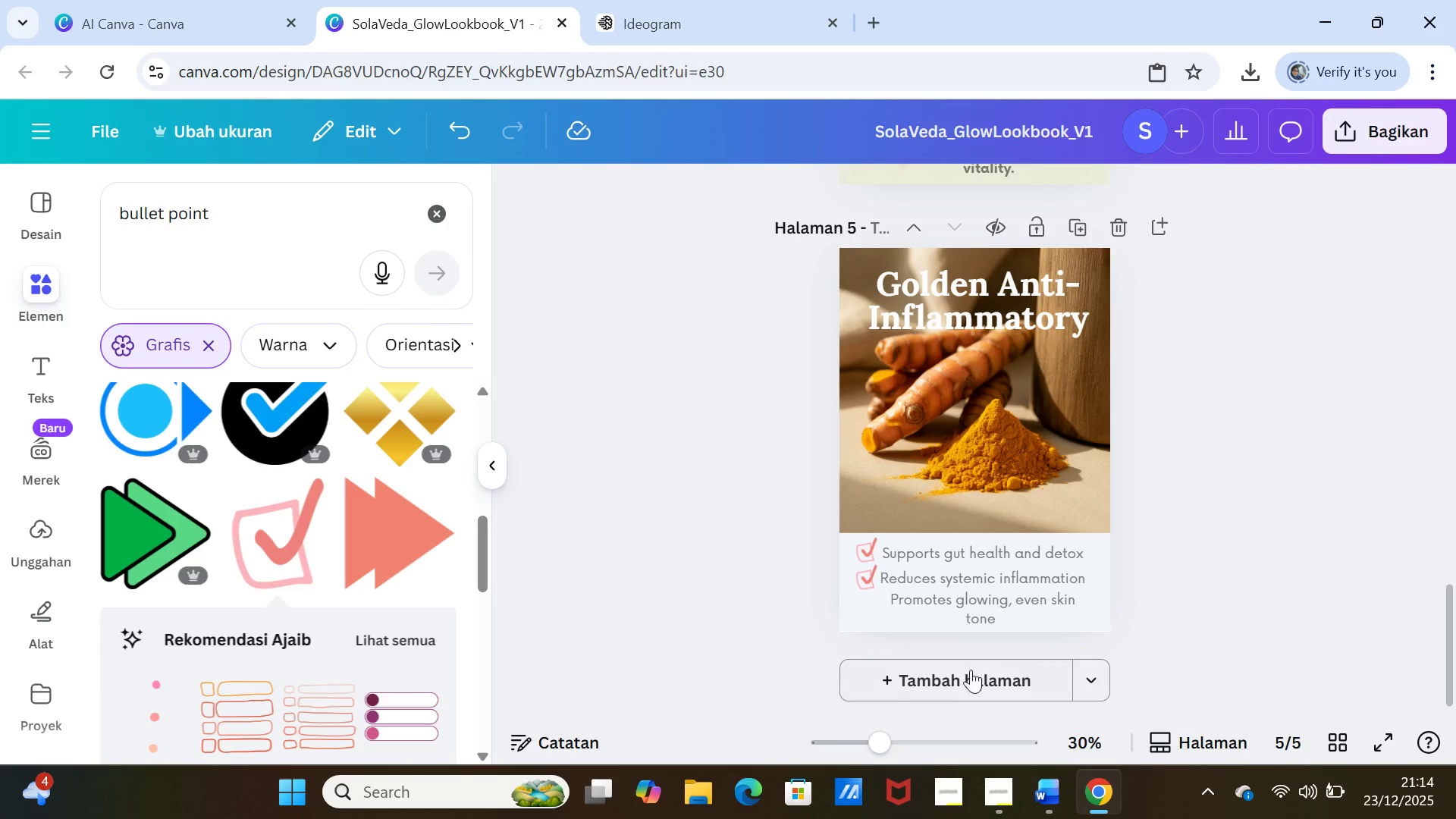 
left_click([864, 586])
 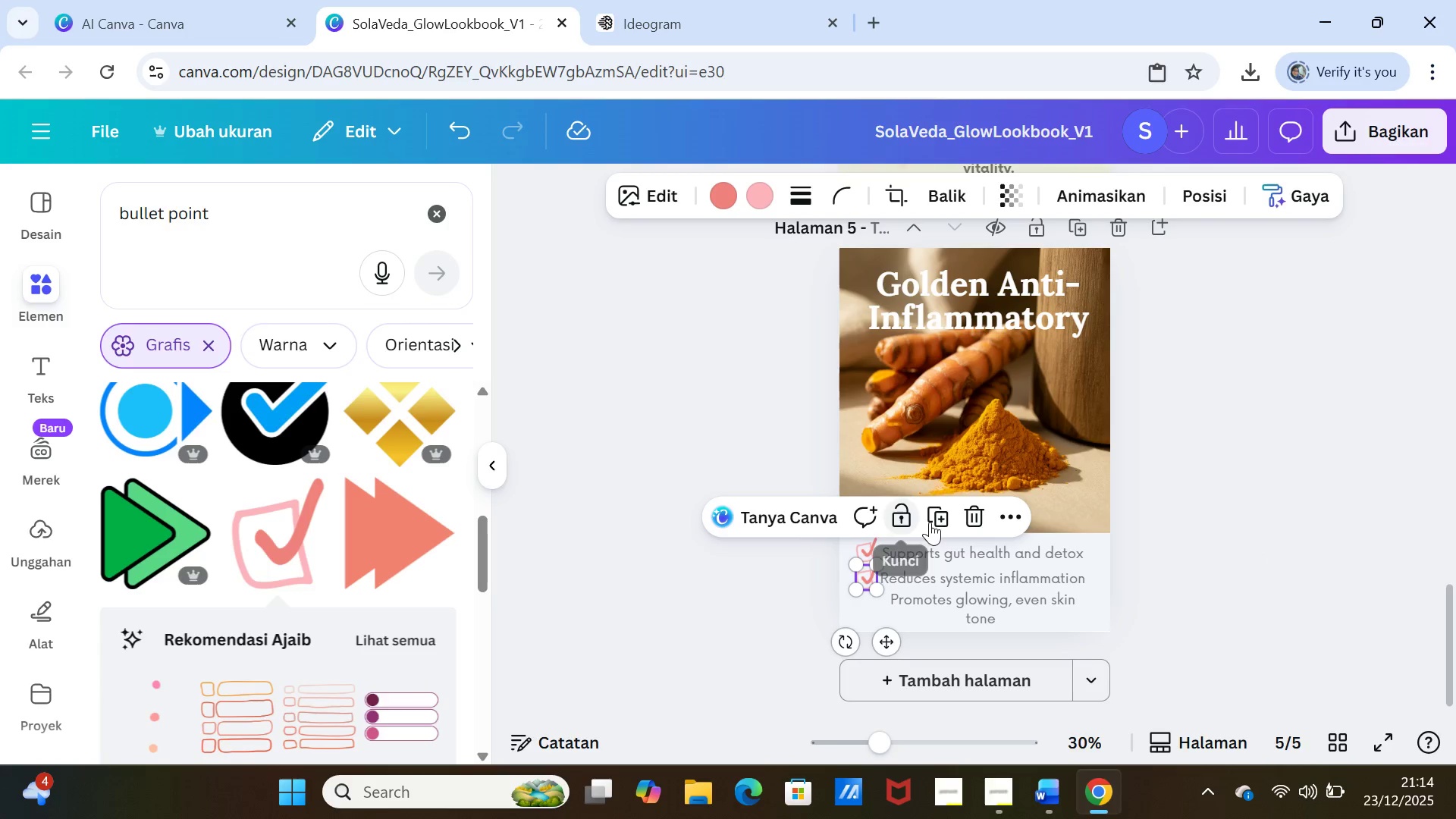 
left_click([940, 517])
 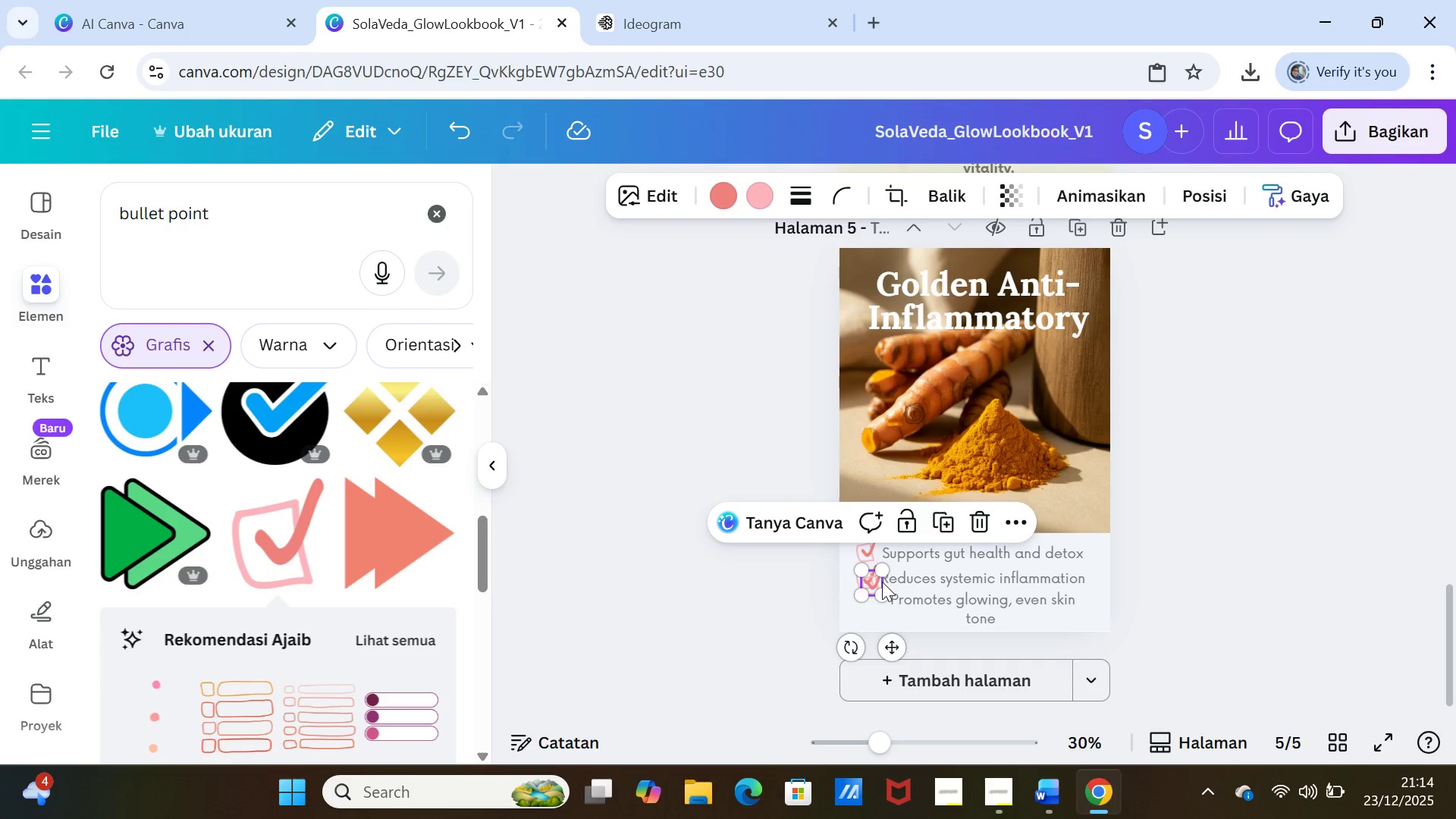 
left_click_drag(start_coordinate=[882, 582], to_coordinate=[878, 596])
 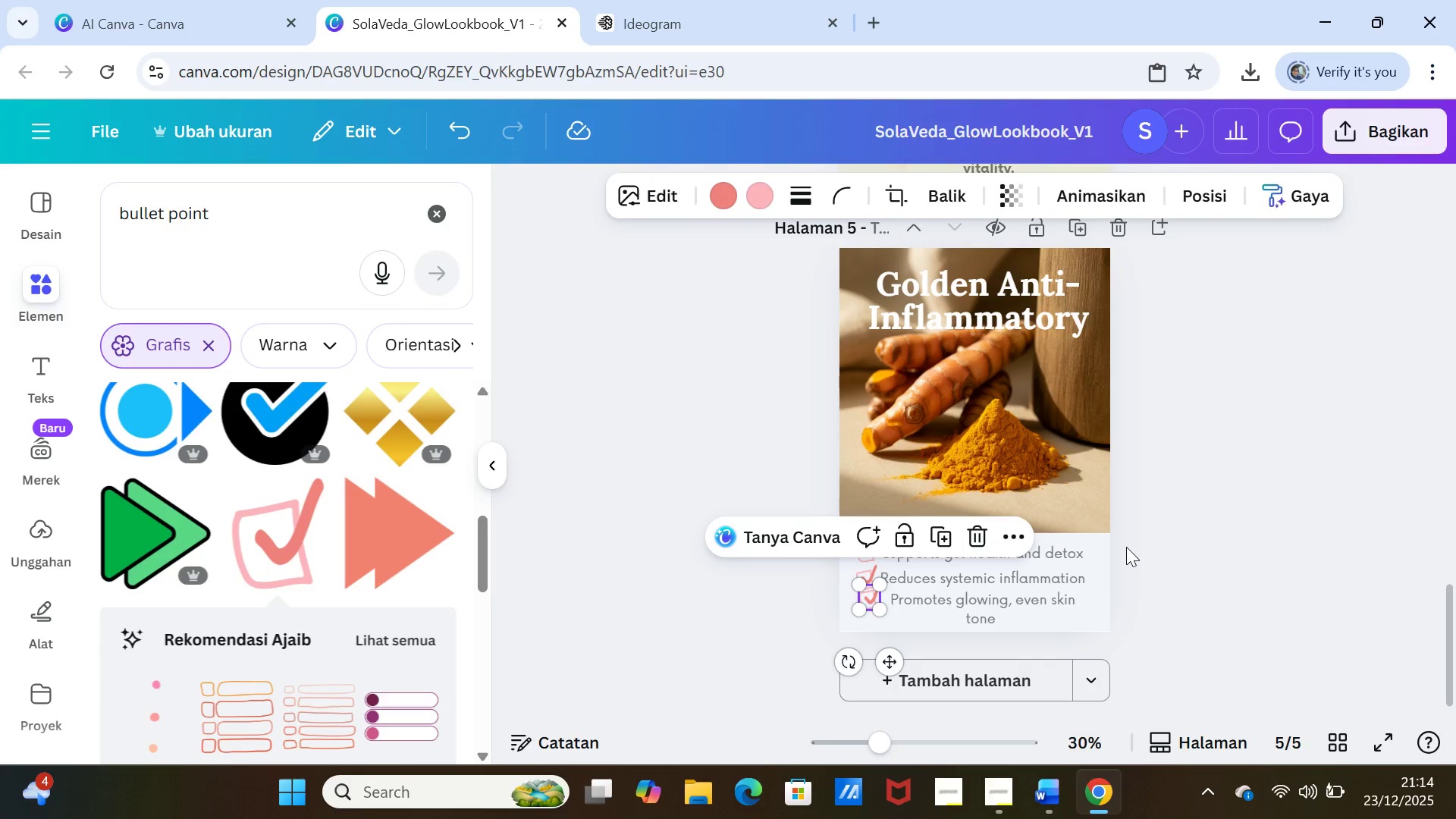 
left_click([1126, 547])
 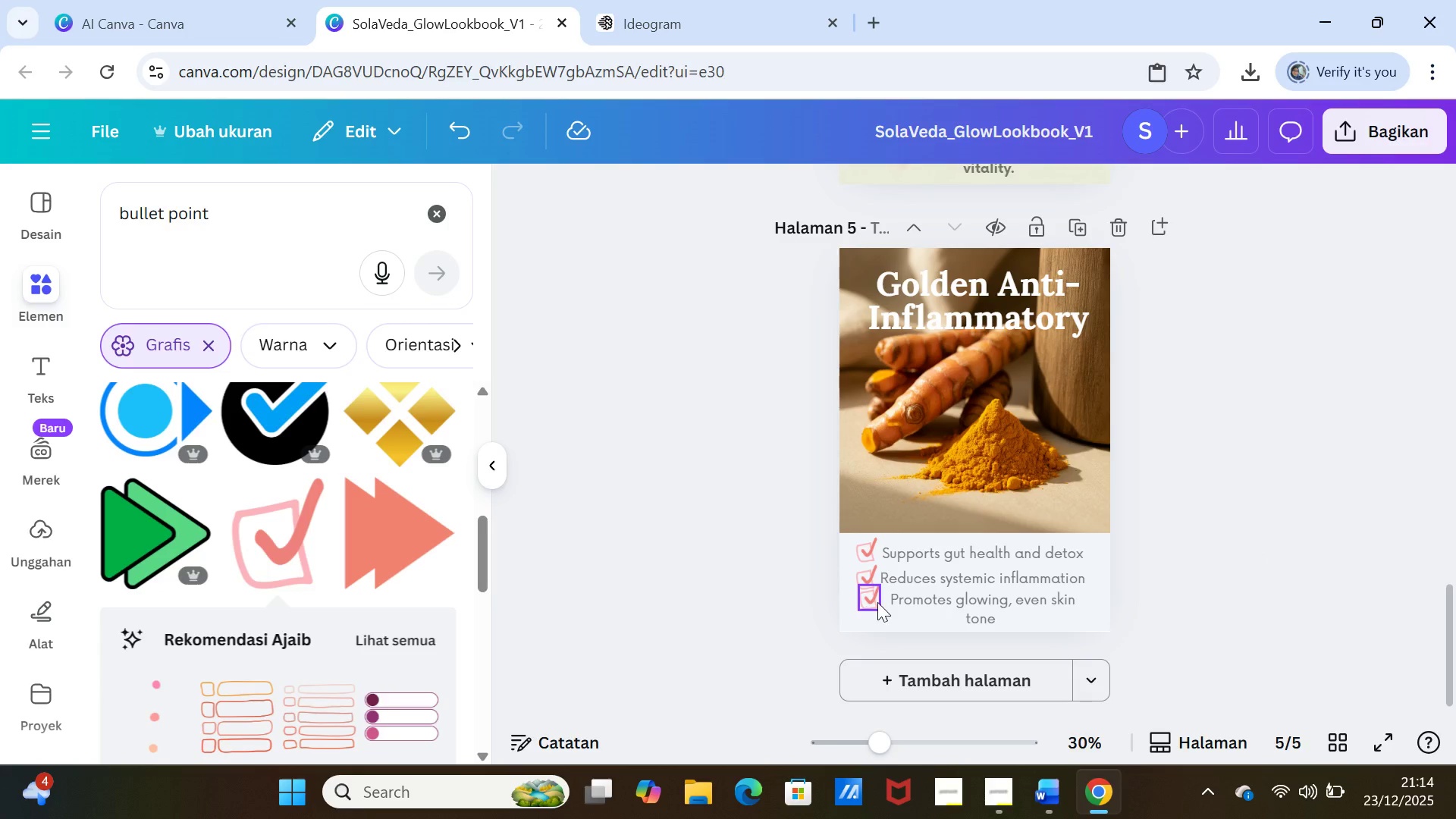 
left_click([927, 601])
 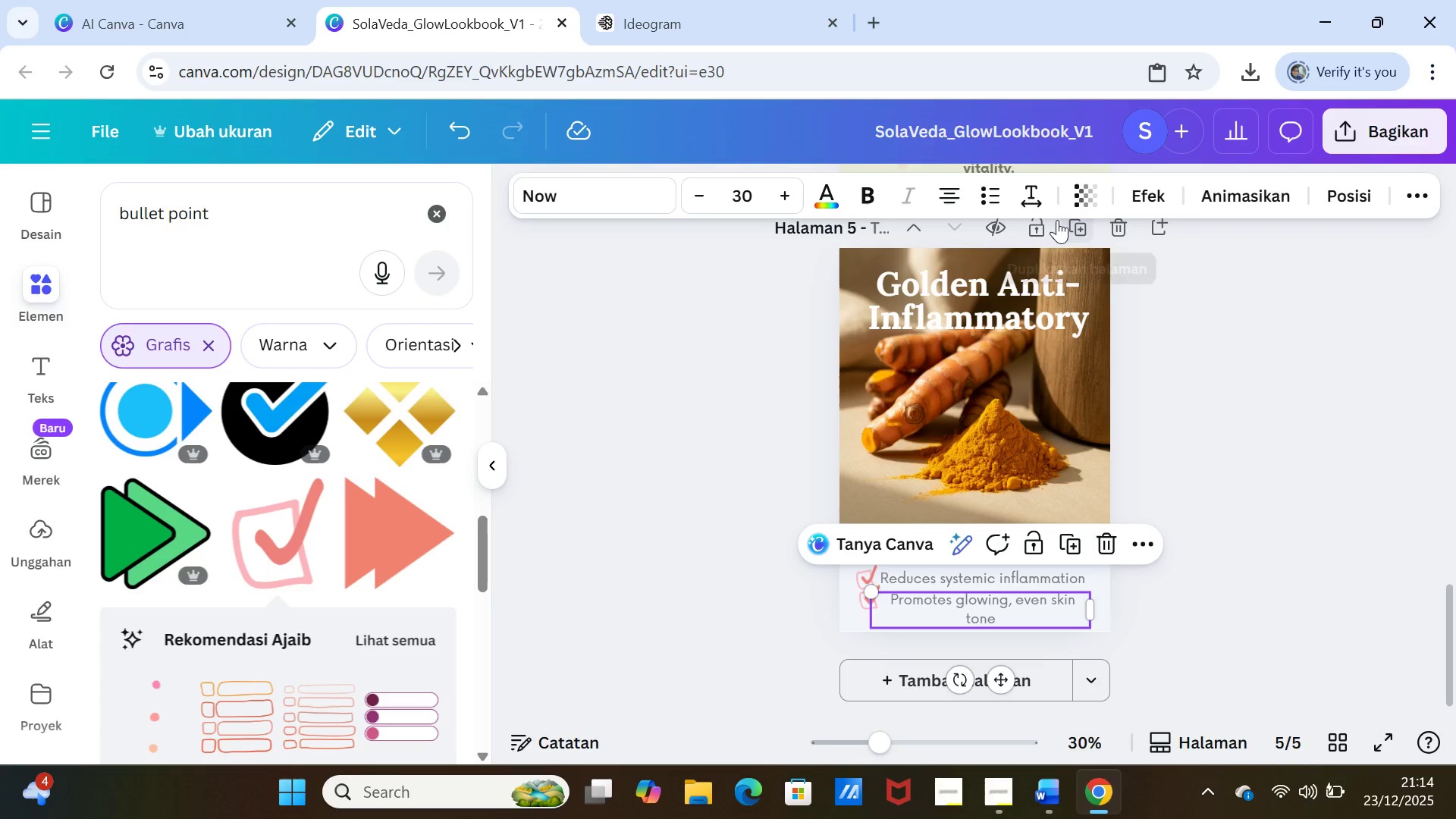 
left_click([935, 185])
 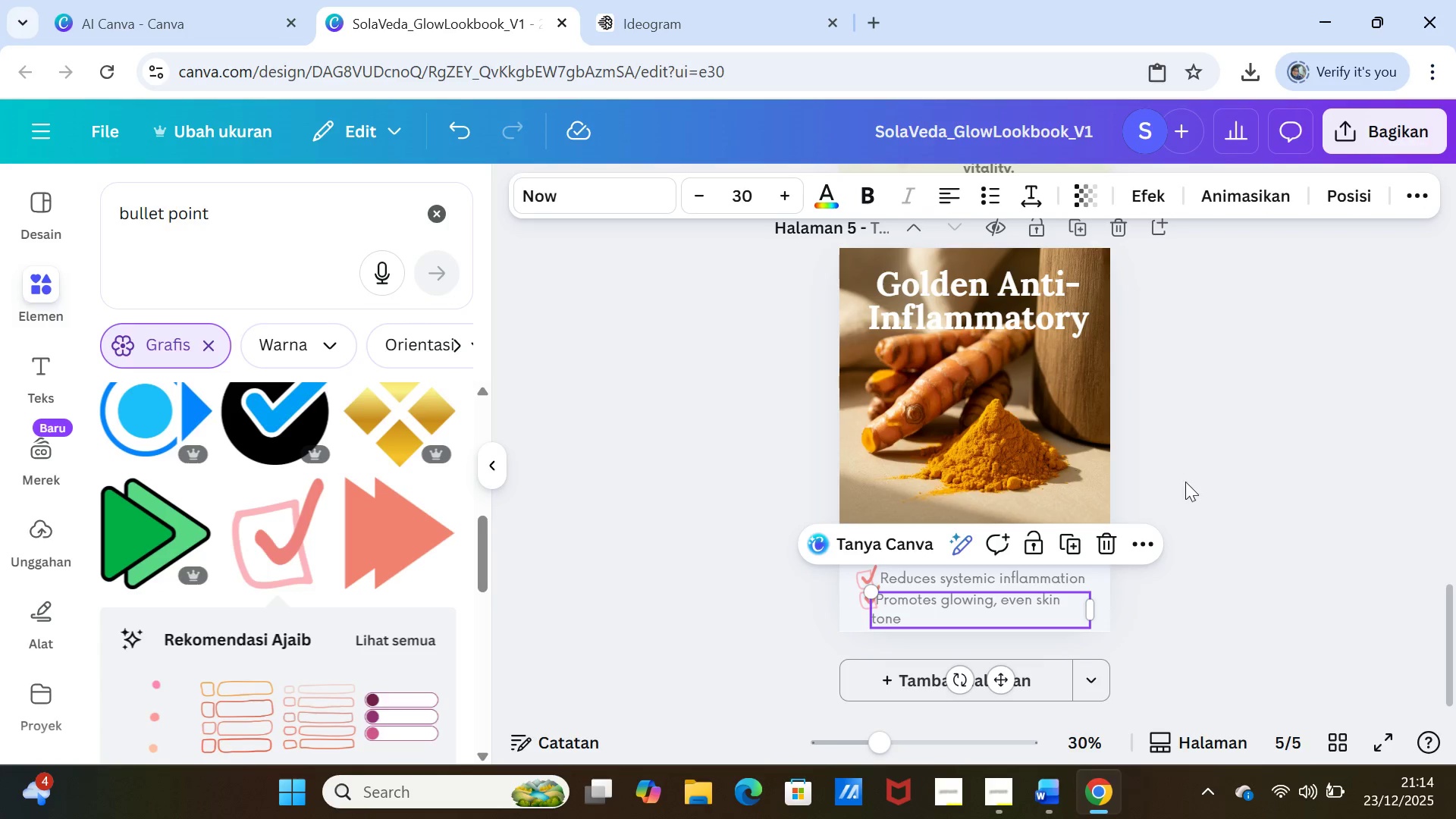 
left_click([1226, 526])
 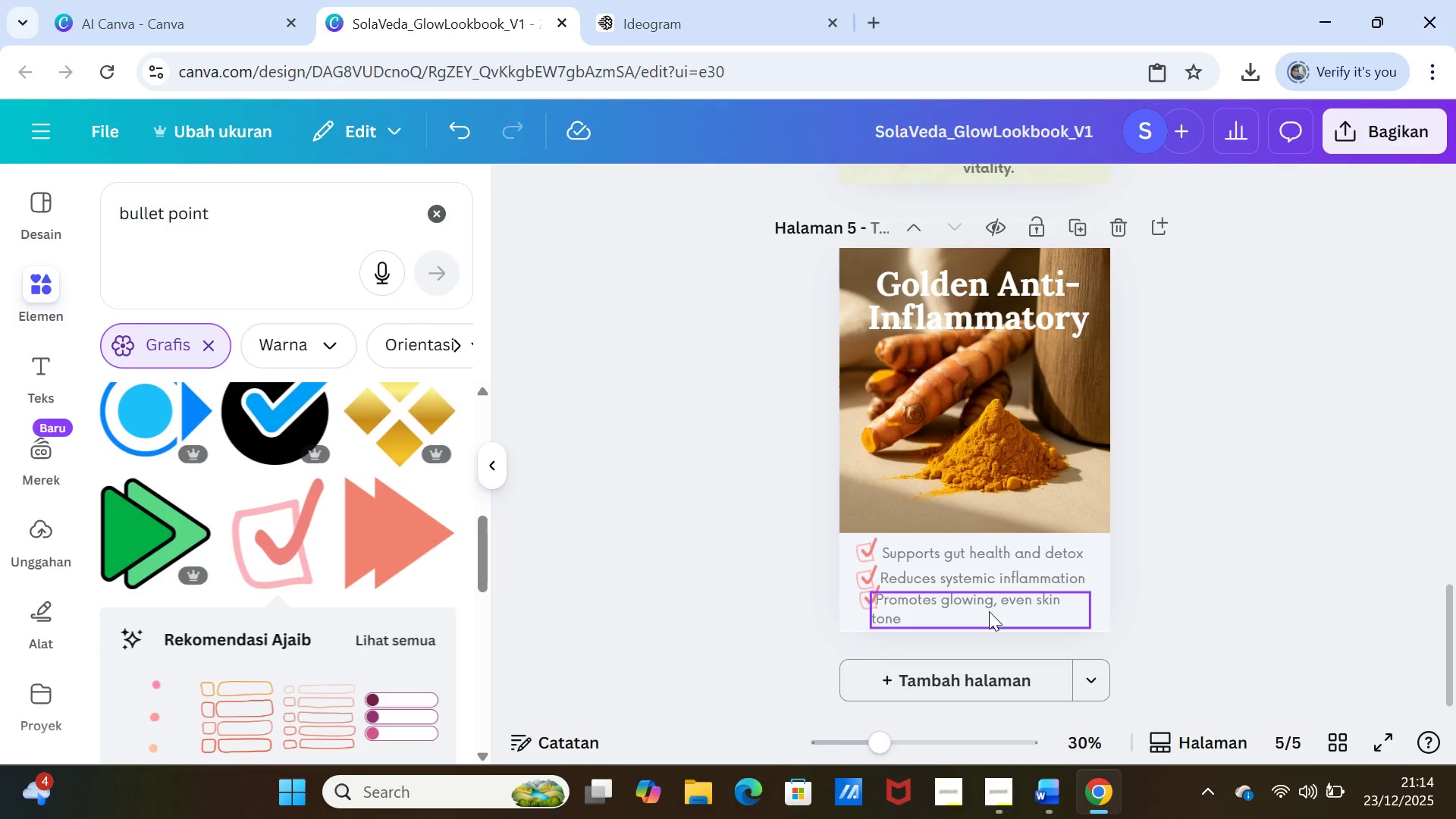 
left_click_drag(start_coordinate=[989, 611], to_coordinate=[998, 612])
 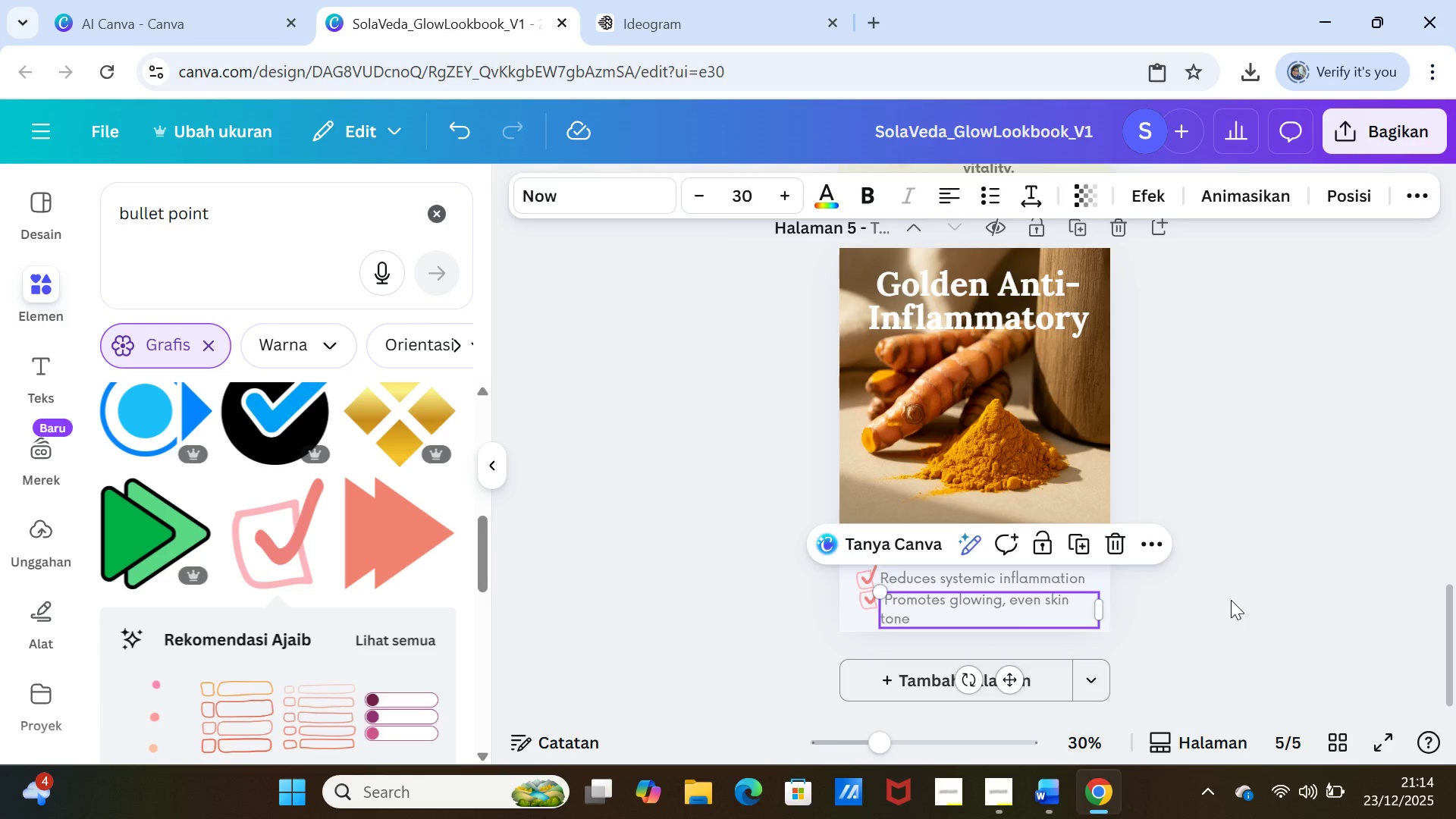 
left_click([1231, 600])
 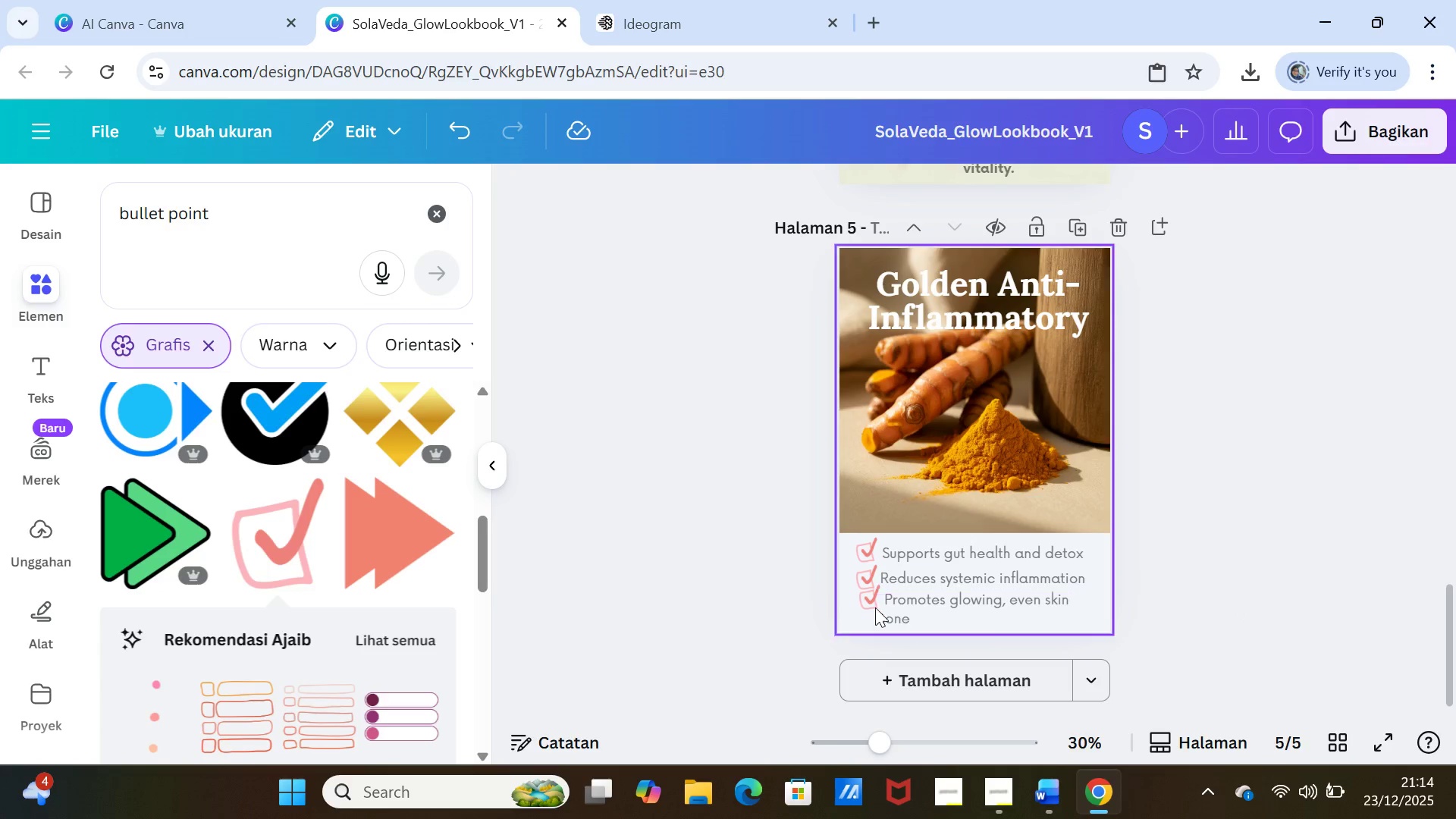 
left_click_drag(start_coordinate=[868, 595], to_coordinate=[867, 601])
 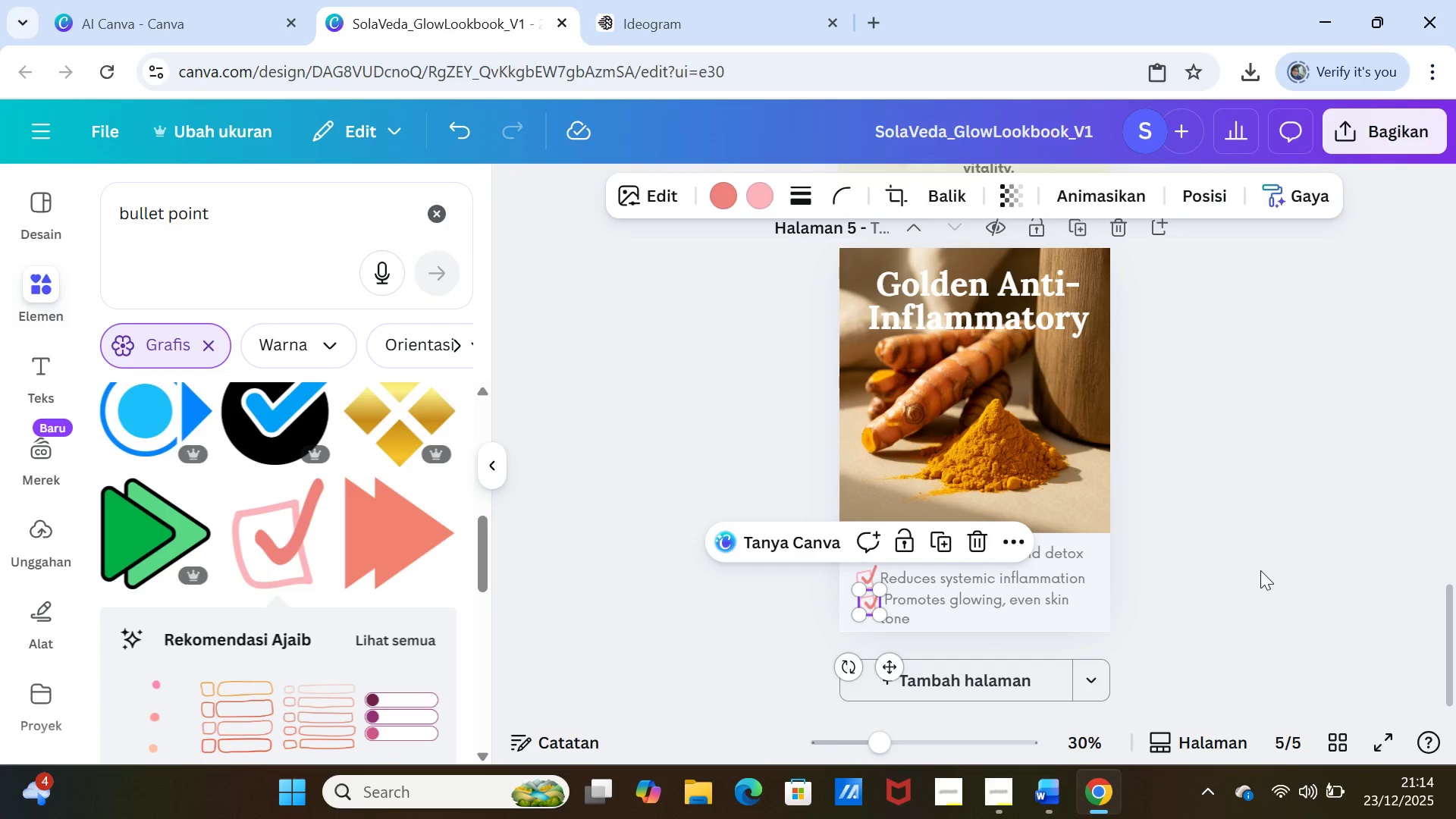 
left_click([1260, 570])
 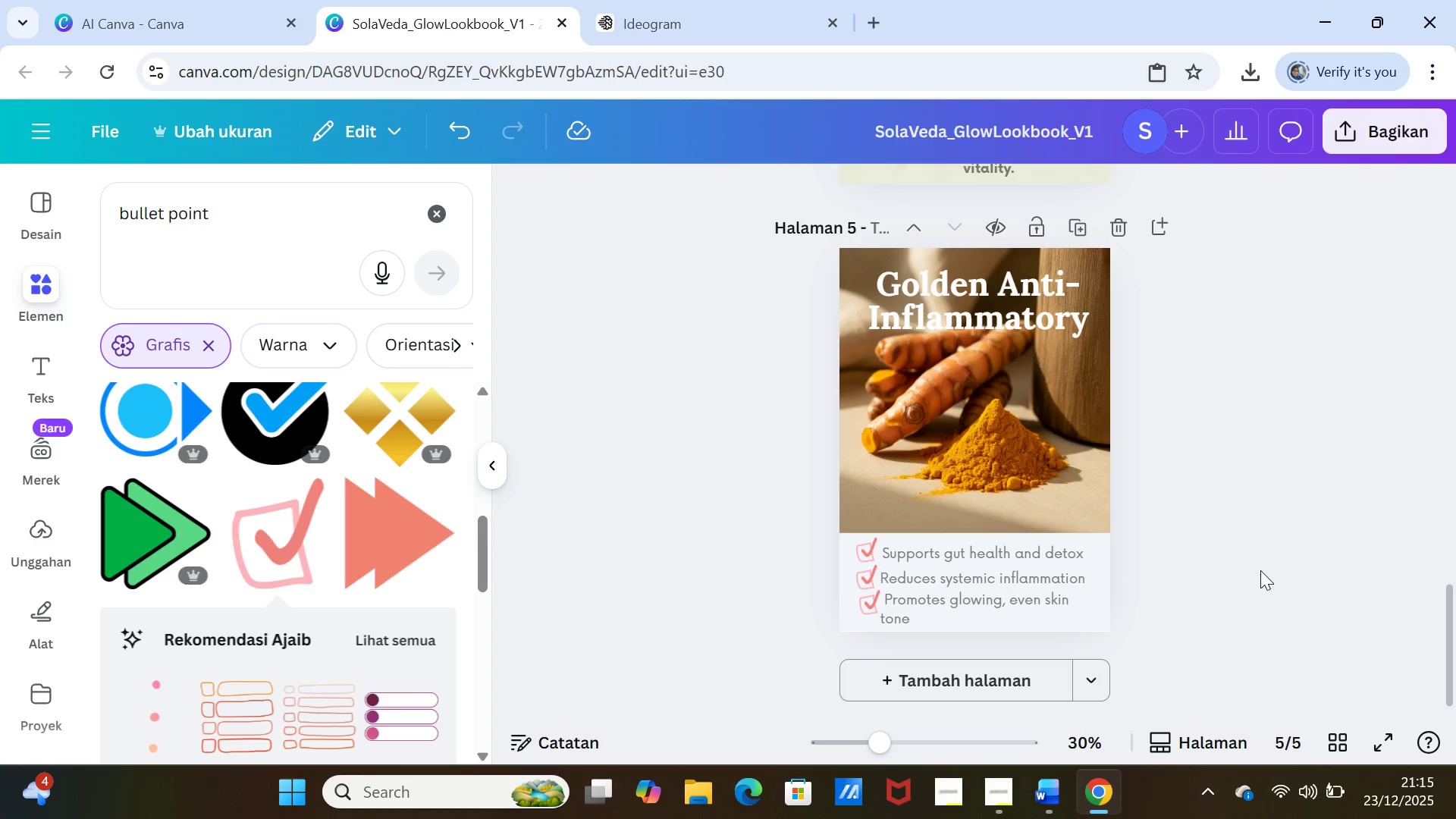 
mouse_move([864, 582])
 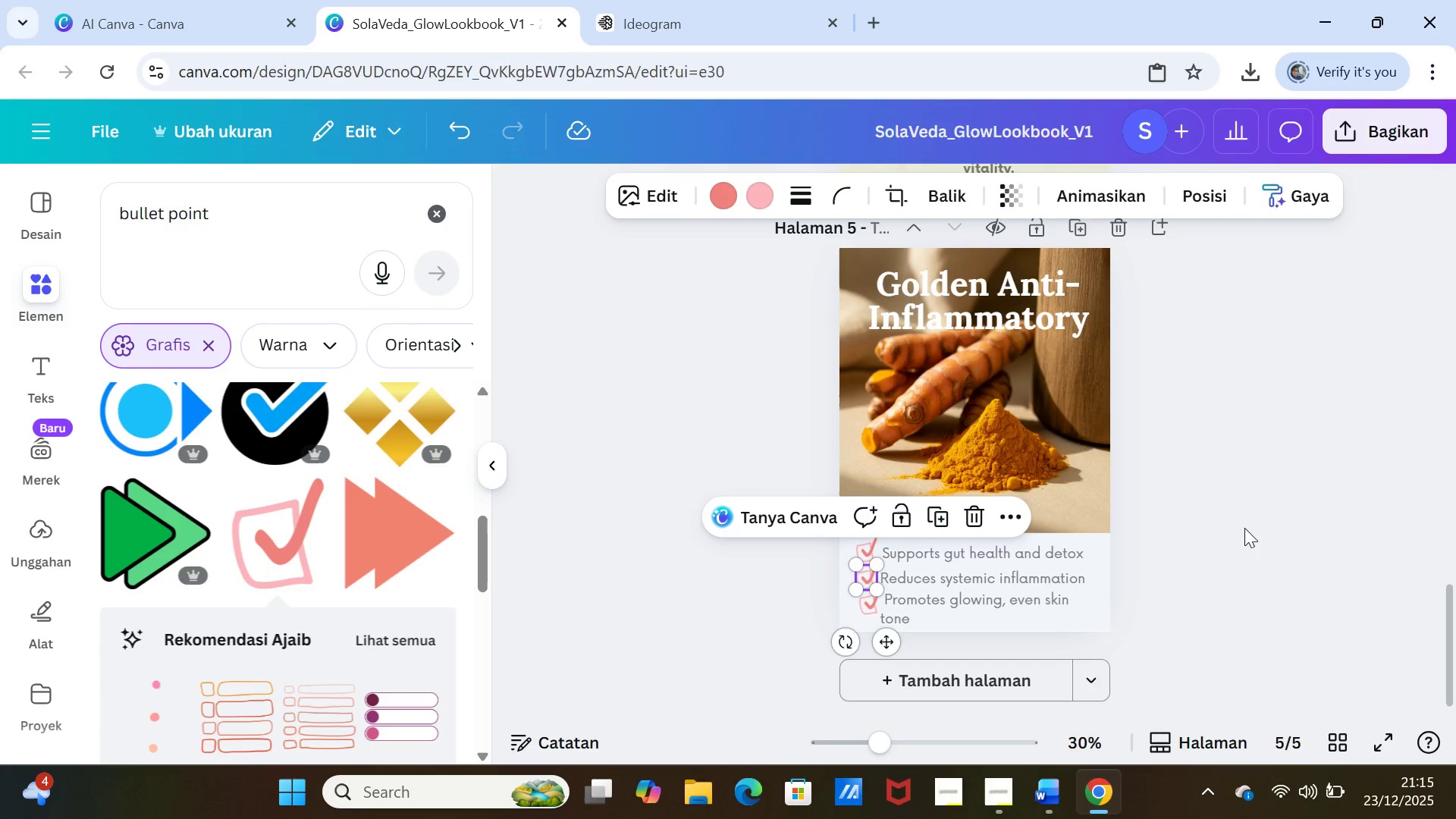 
left_click([1246, 527])
 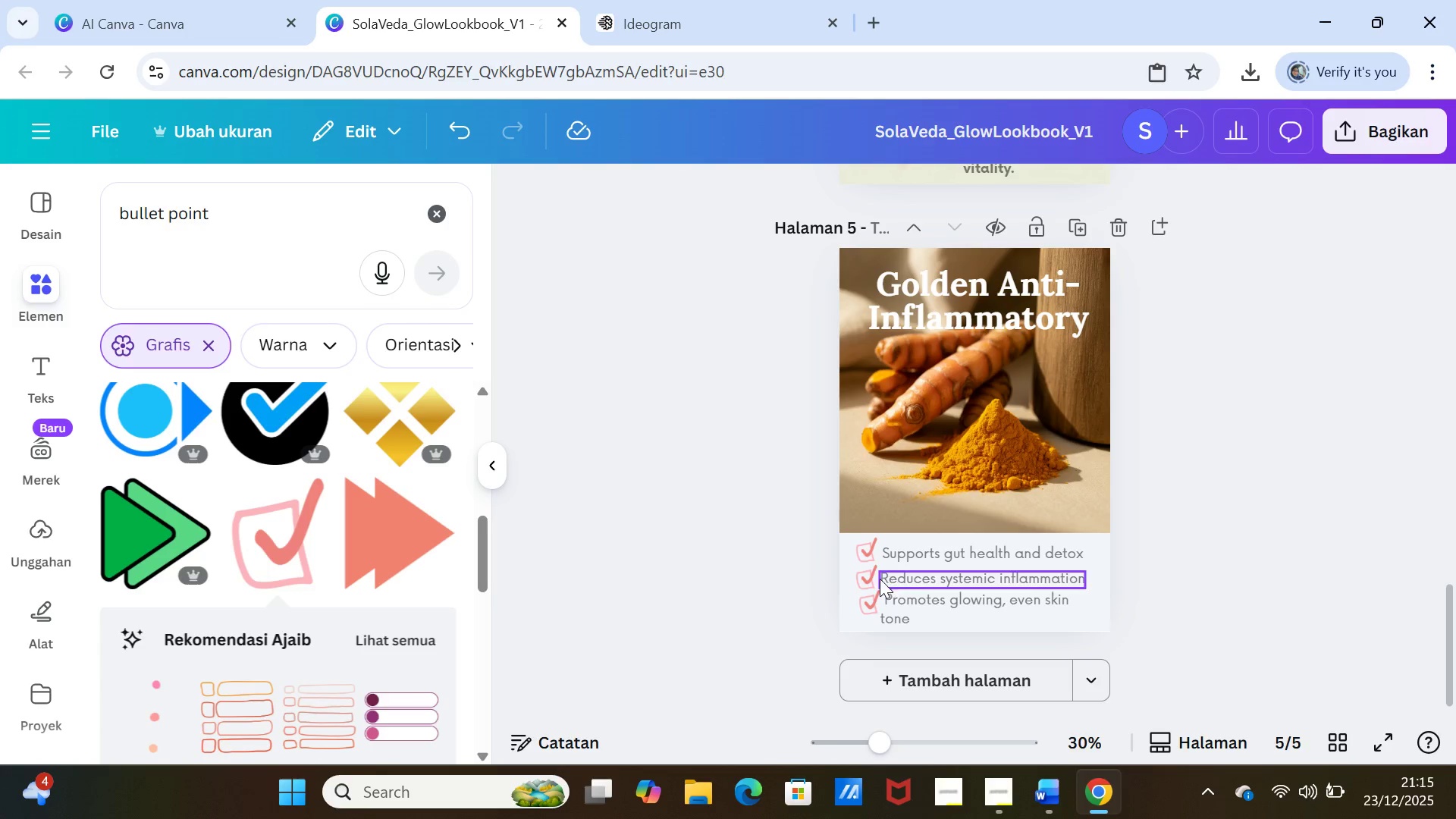 
left_click([870, 577])
 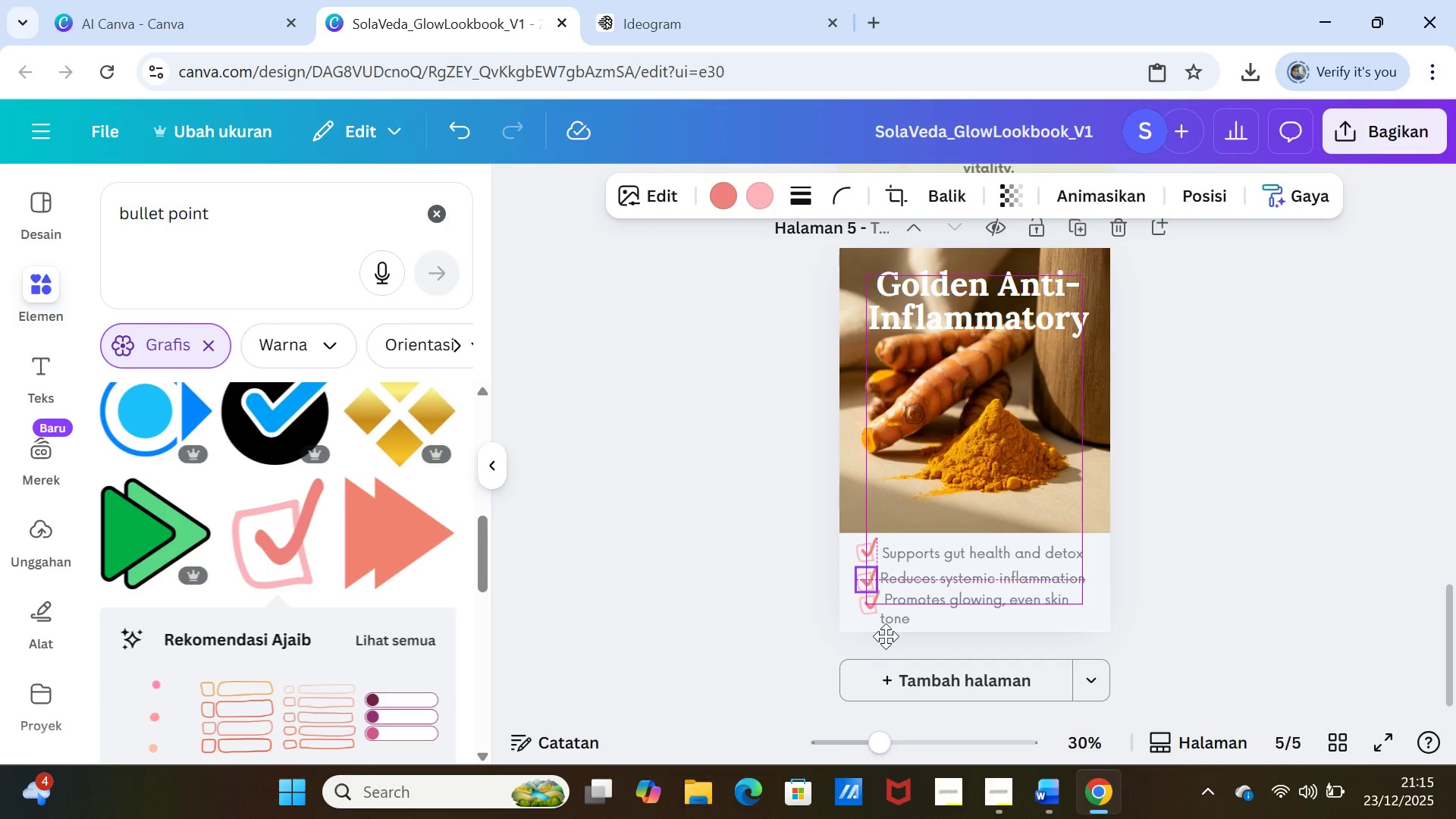 
left_click([863, 605])
 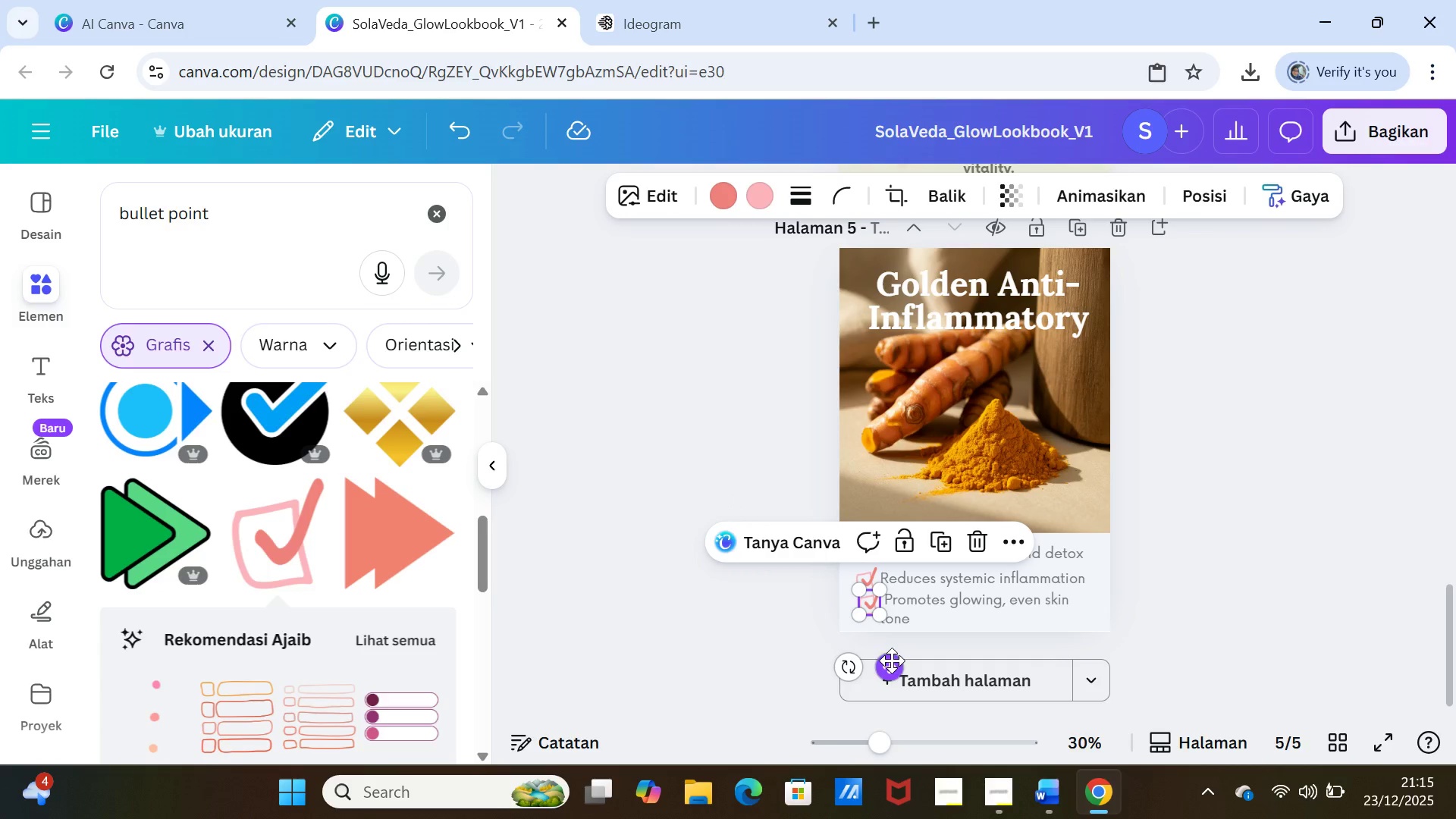 
left_click_drag(start_coordinate=[892, 661], to_coordinate=[884, 660])
 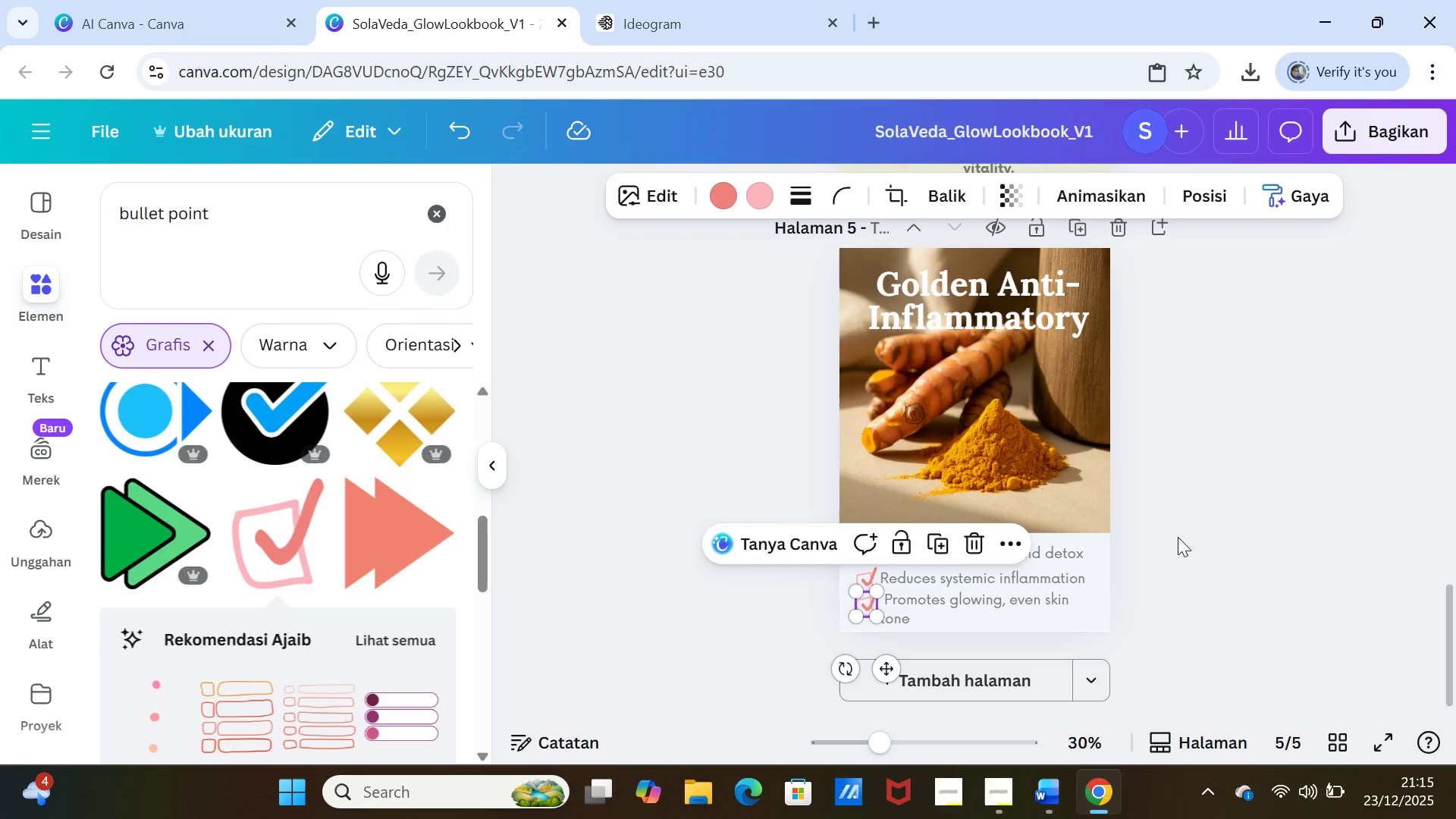 
left_click([1178, 537])
 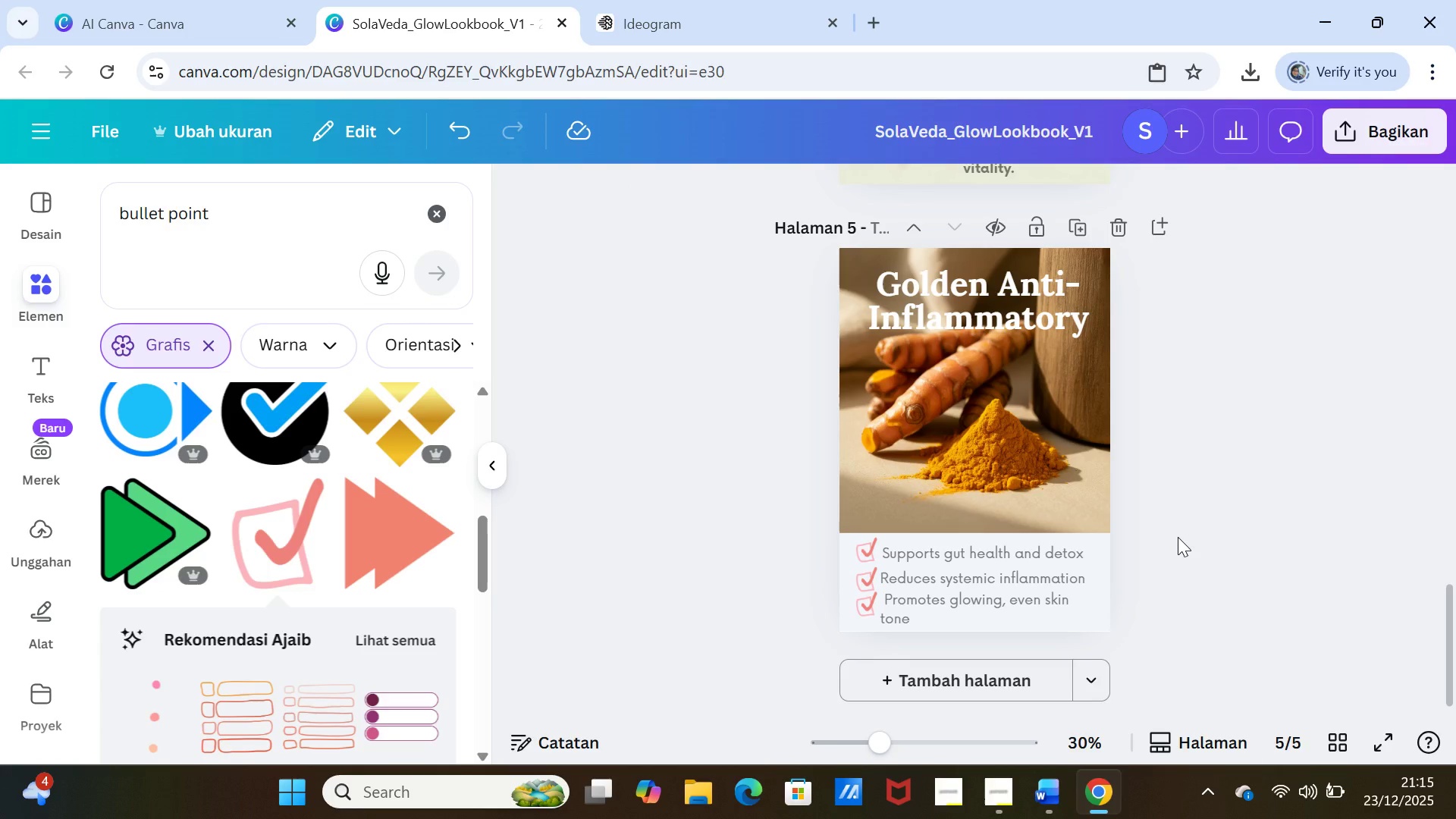 
wait(12.08)
 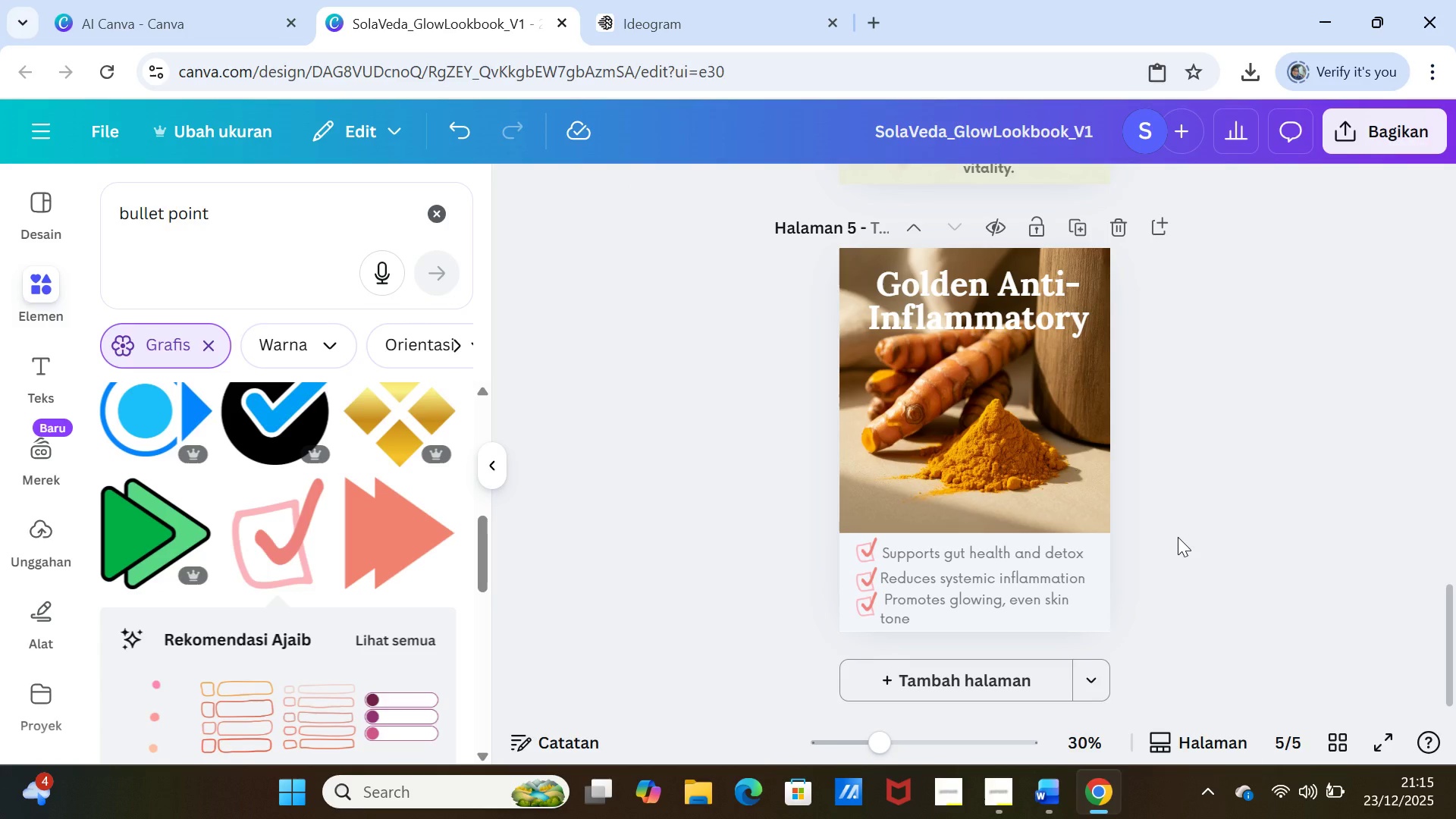 
left_click([1050, 606])
 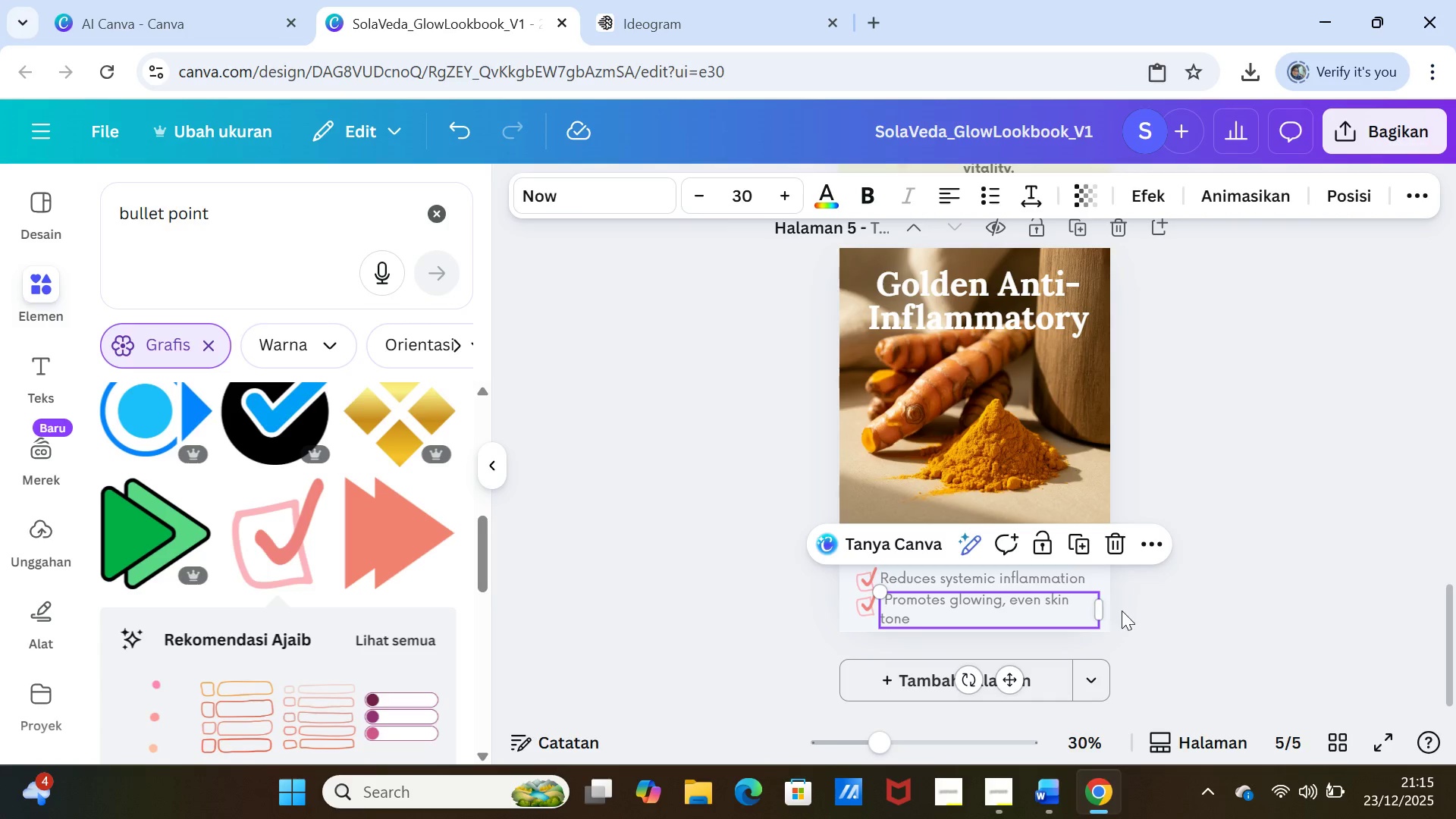 
wait(5.45)
 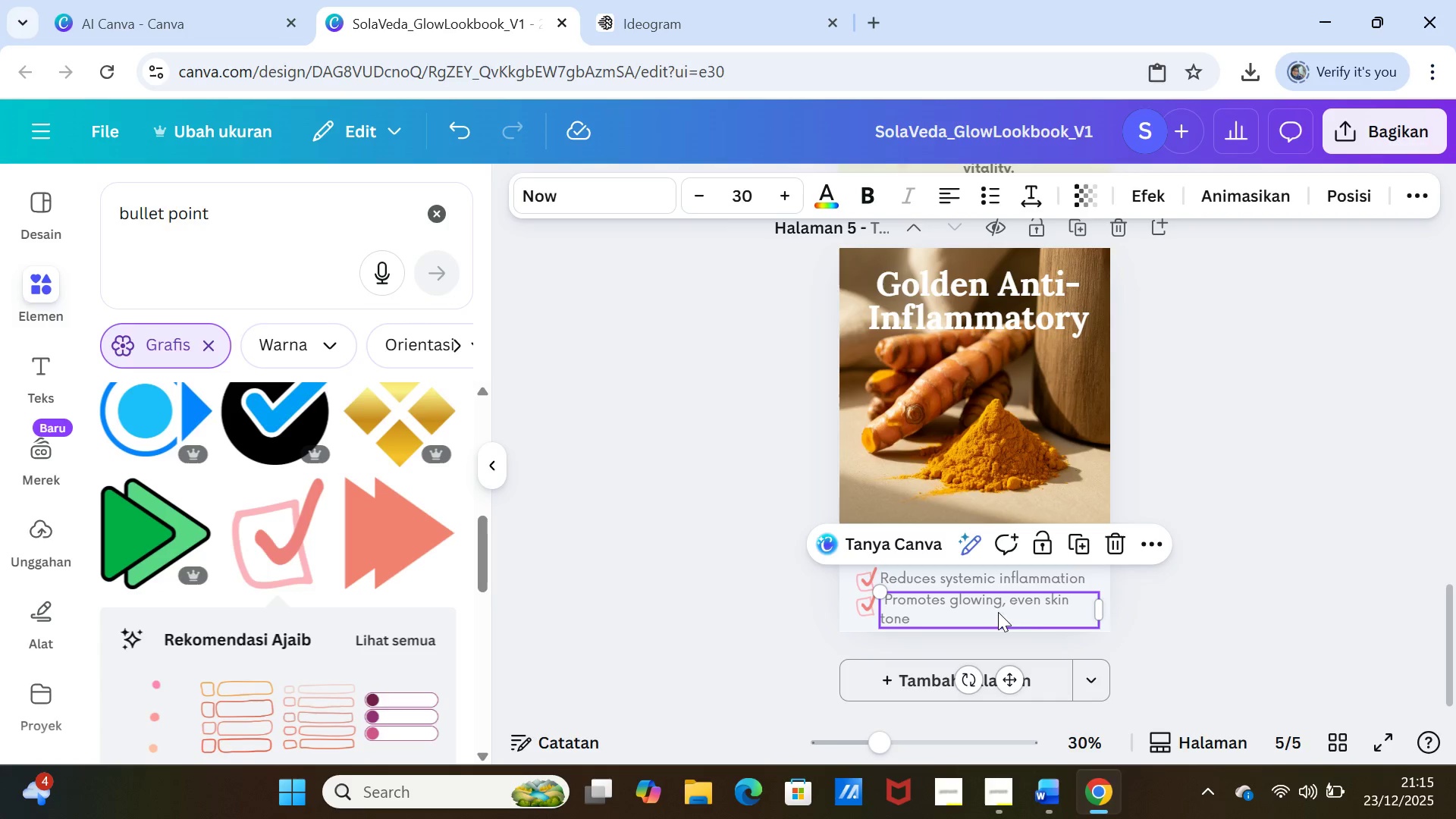 
left_click_drag(start_coordinate=[1105, 609], to_coordinate=[1110, 607])
 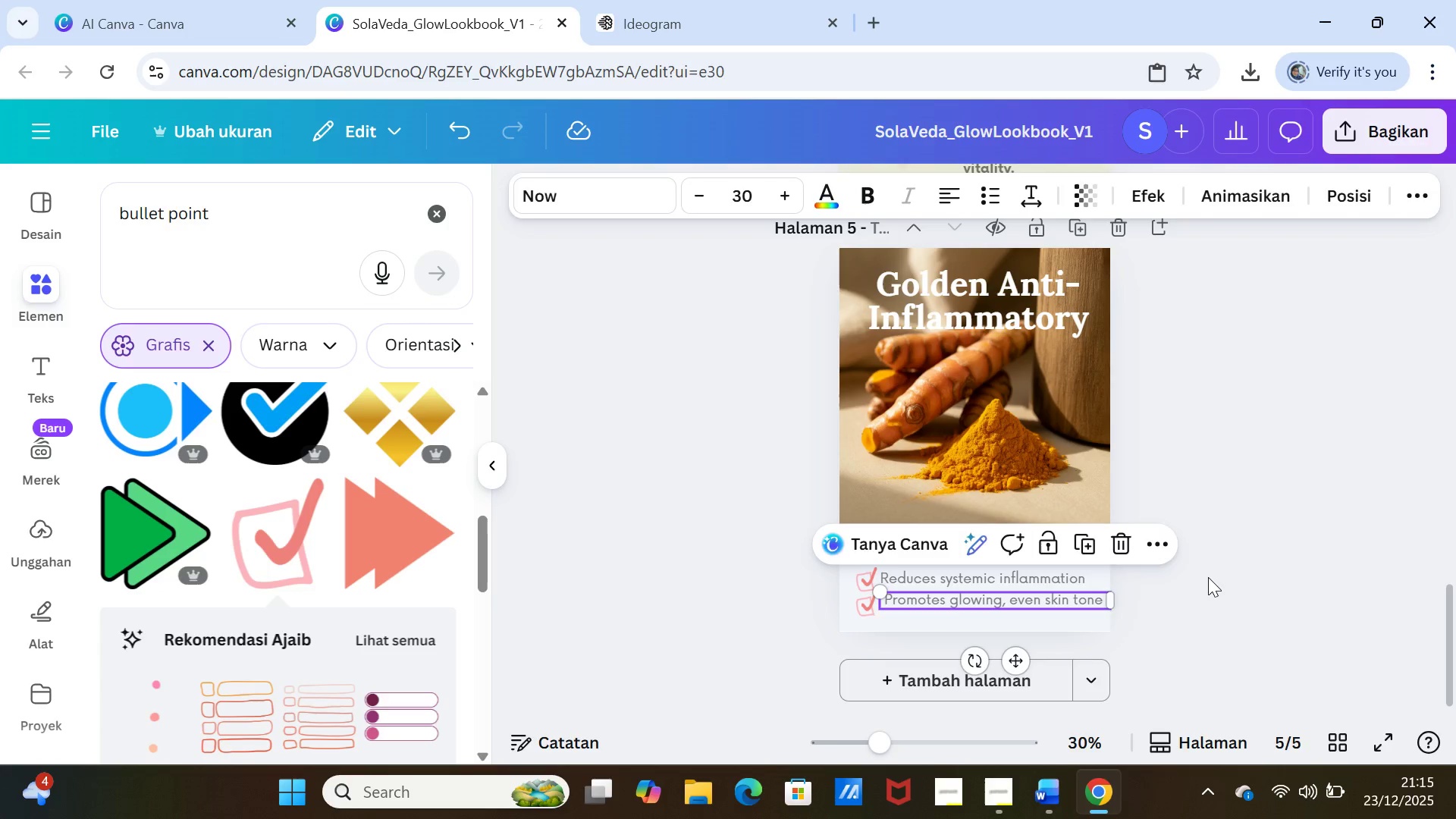 
left_click([1208, 577])
 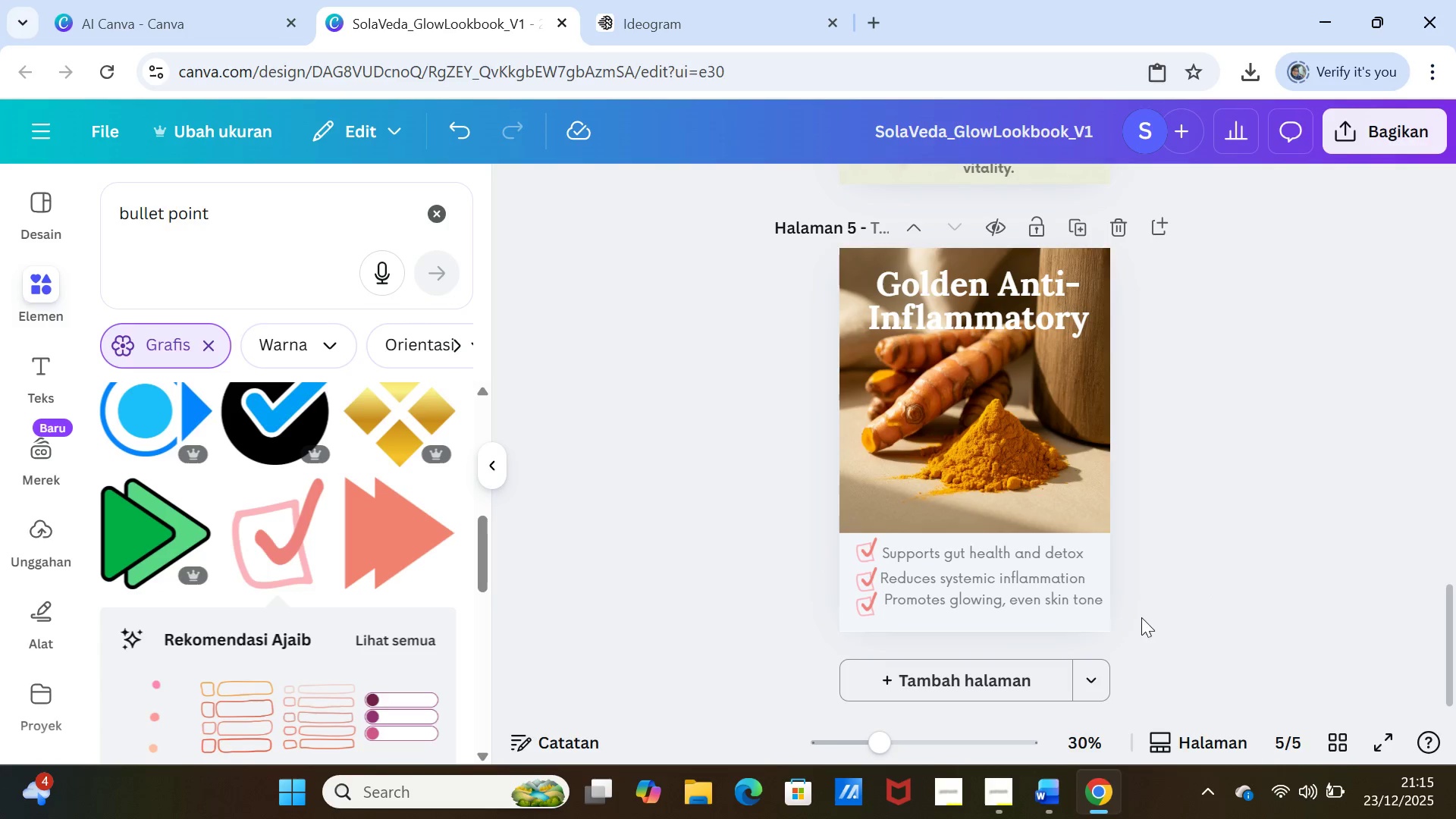 
left_click_drag(start_coordinate=[994, 604], to_coordinate=[994, 613])
 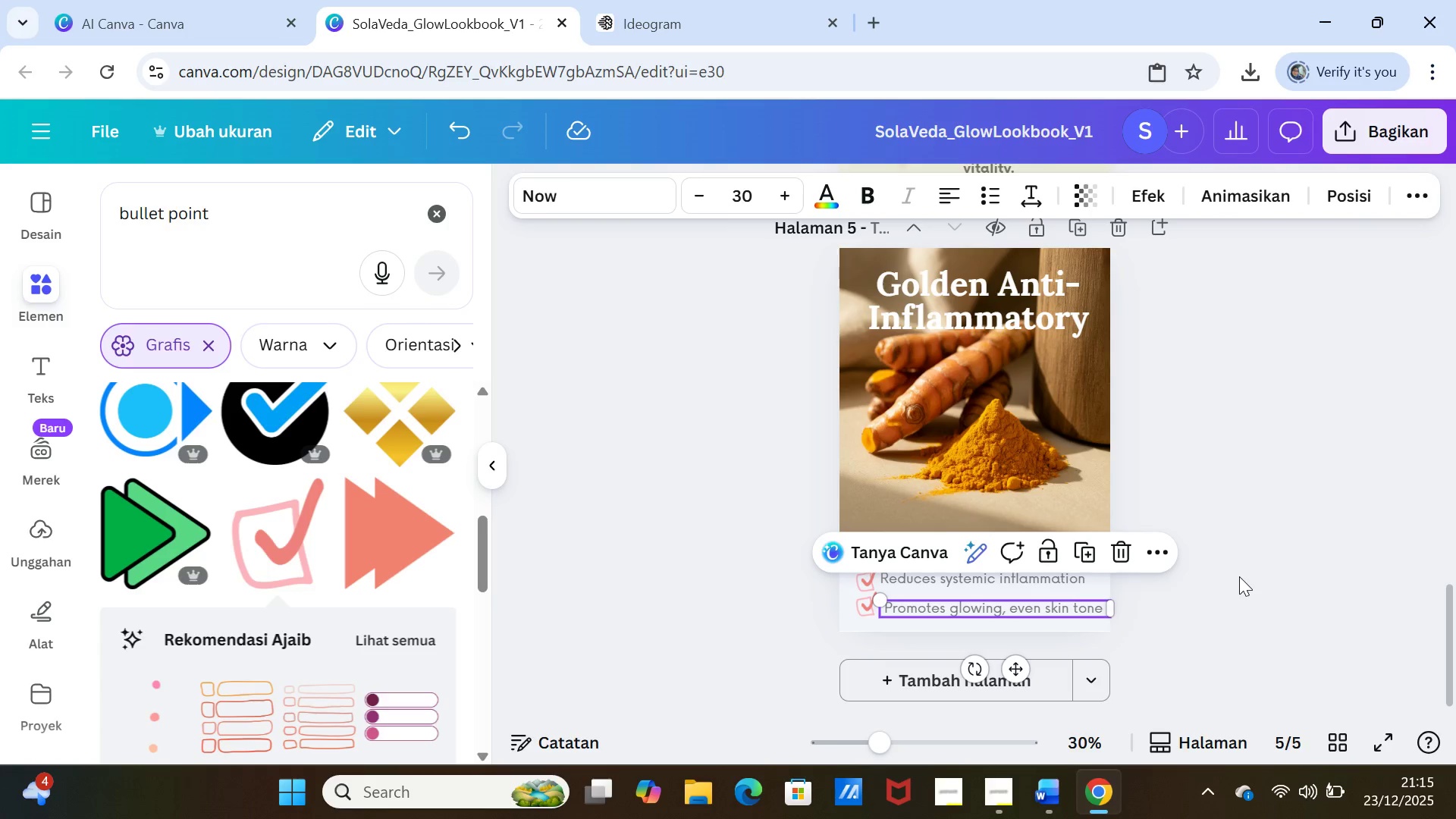 
left_click([1239, 576])
 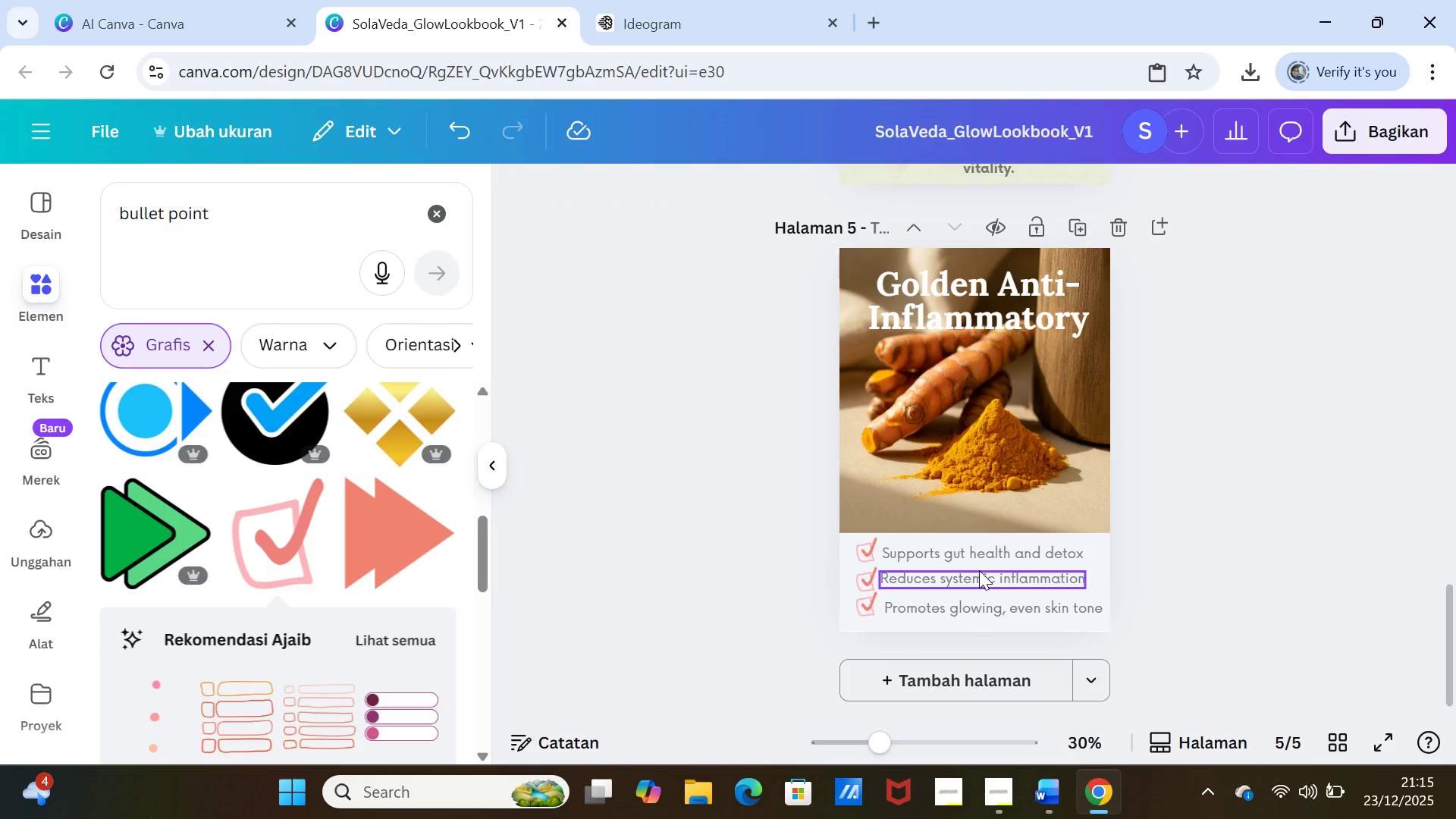 
left_click_drag(start_coordinate=[979, 570], to_coordinate=[979, 575])
 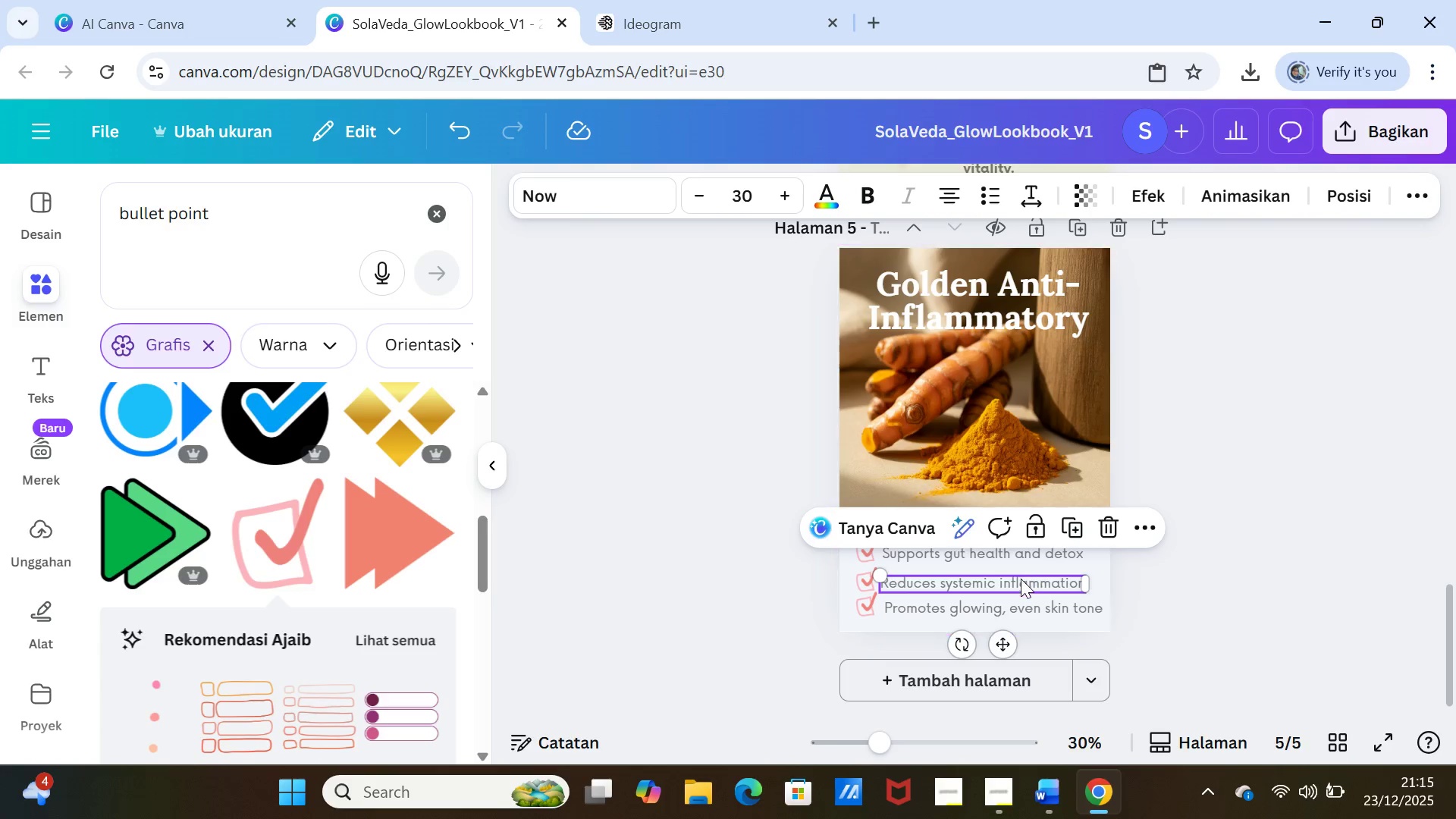 
left_click_drag(start_coordinate=[1020, 579], to_coordinate=[1025, 580])
 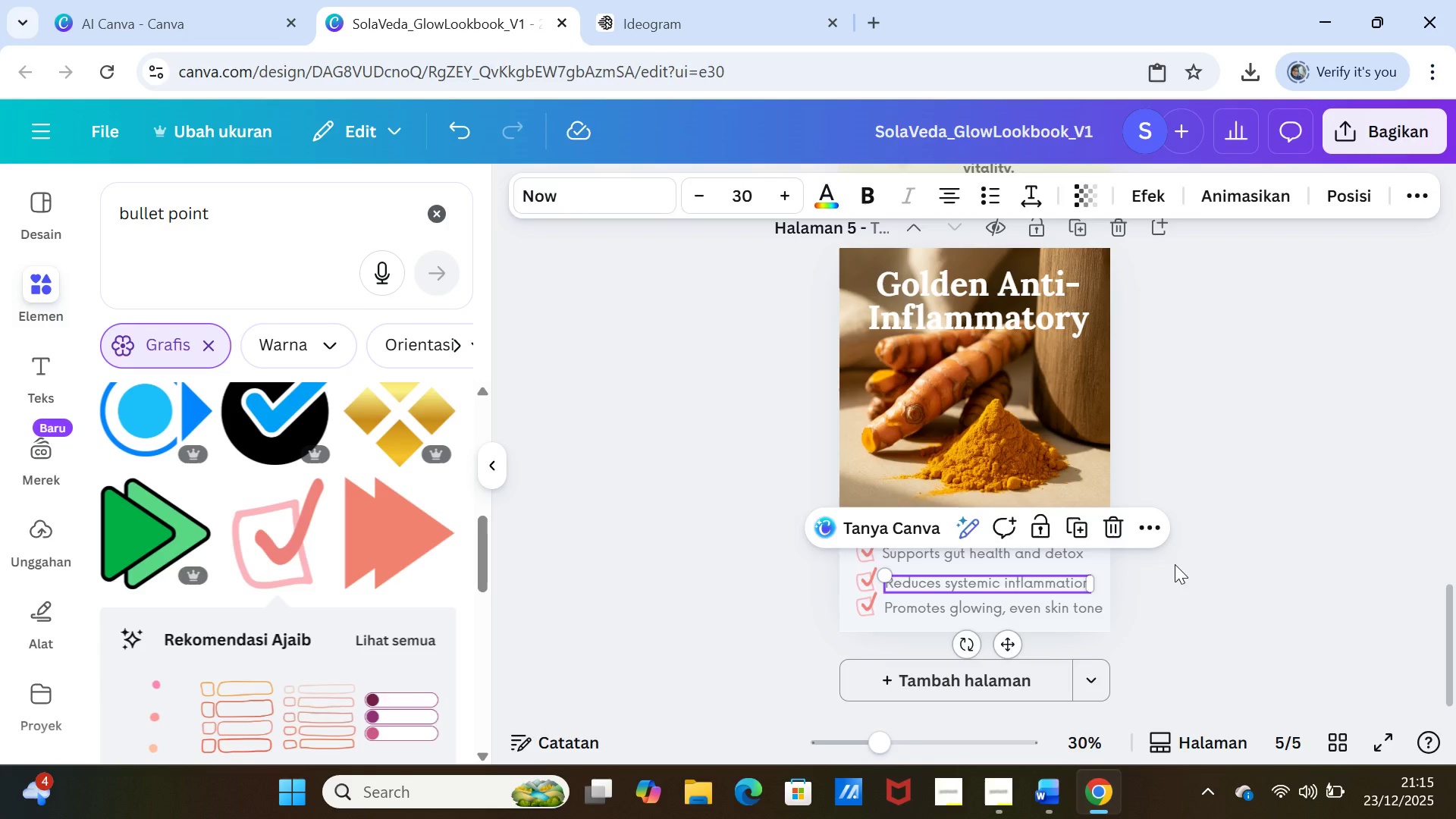 
left_click([1175, 564])
 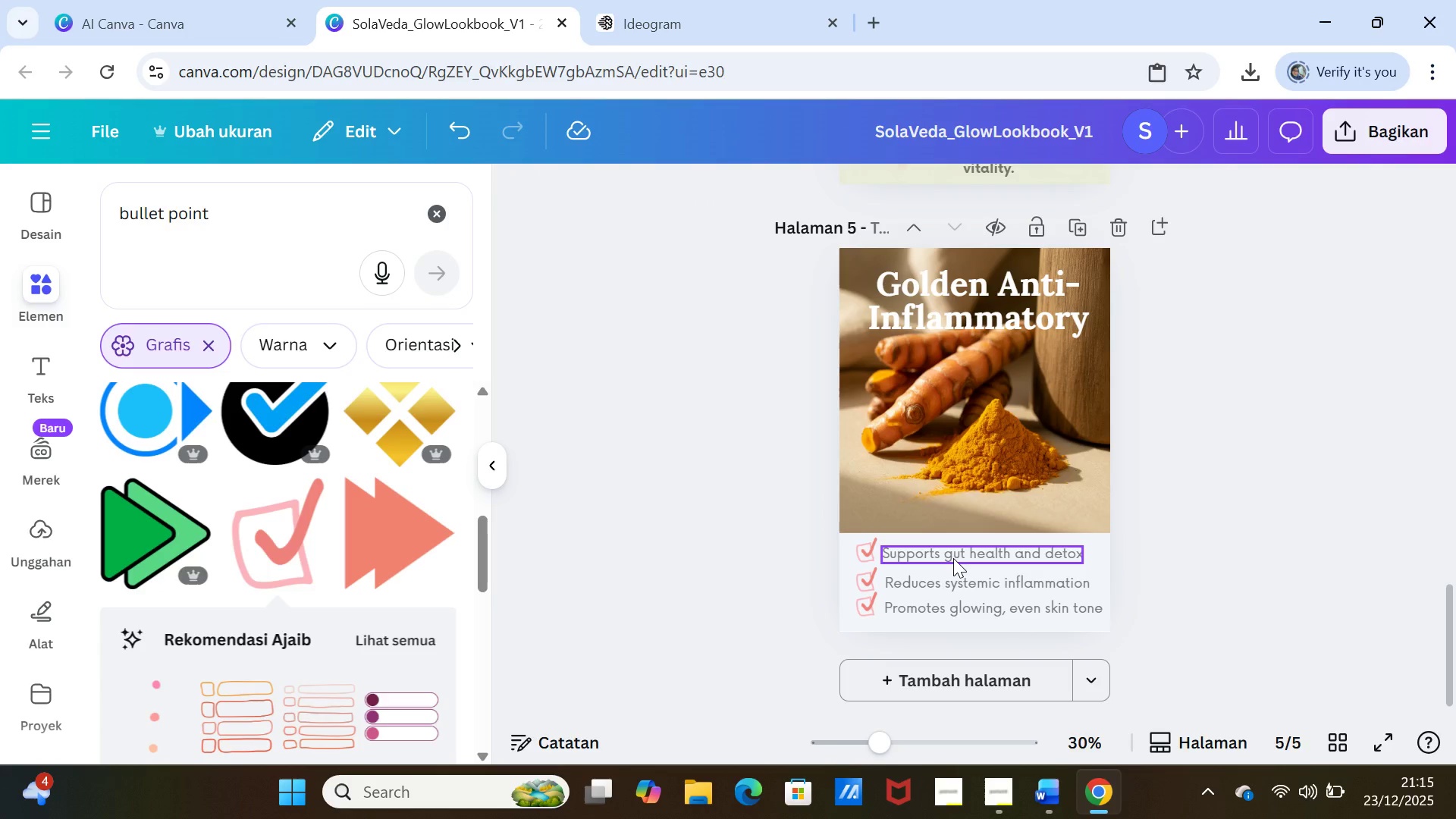 
left_click_drag(start_coordinate=[953, 558], to_coordinate=[959, 558])
 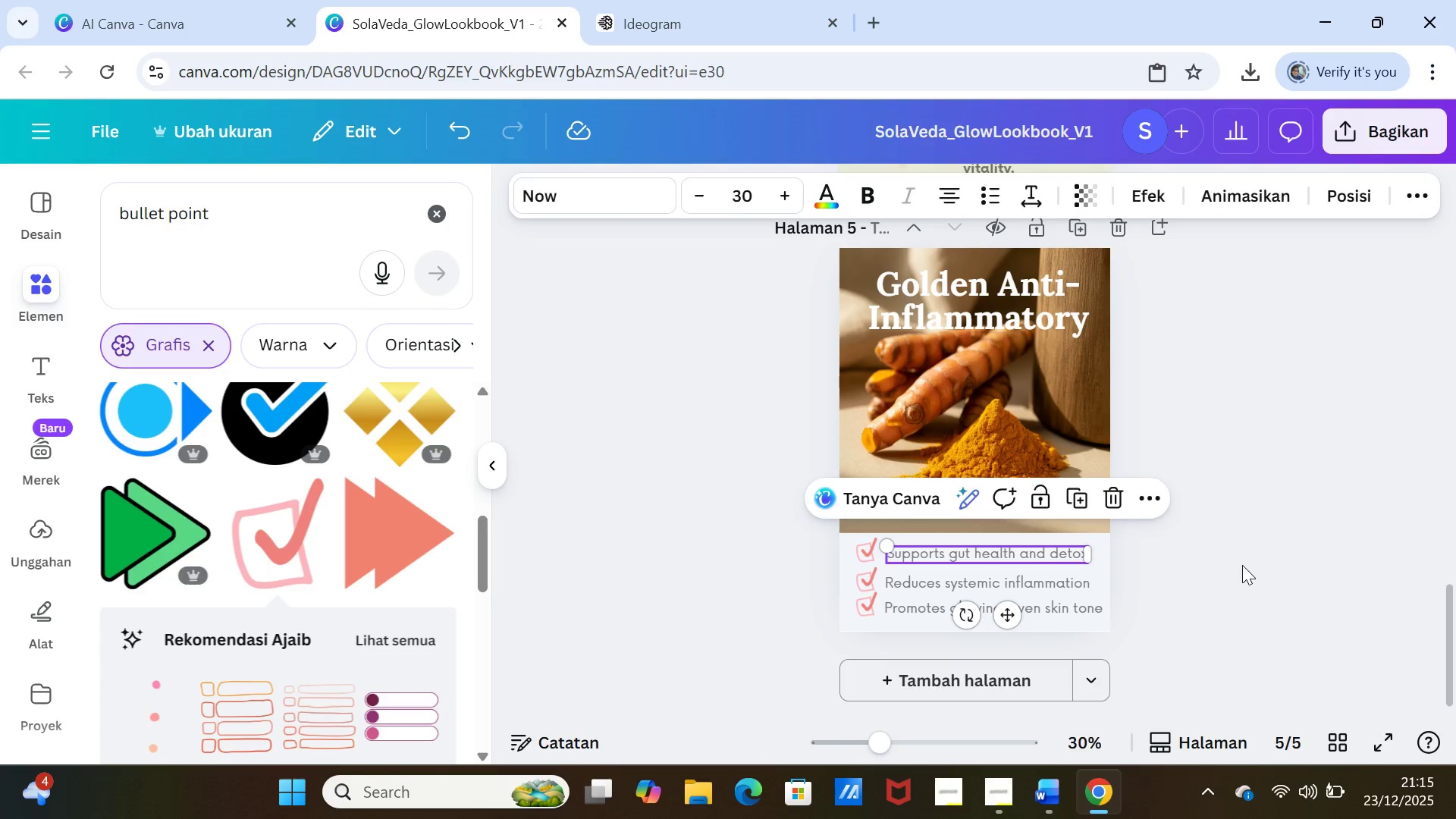 
left_click([1242, 565])
 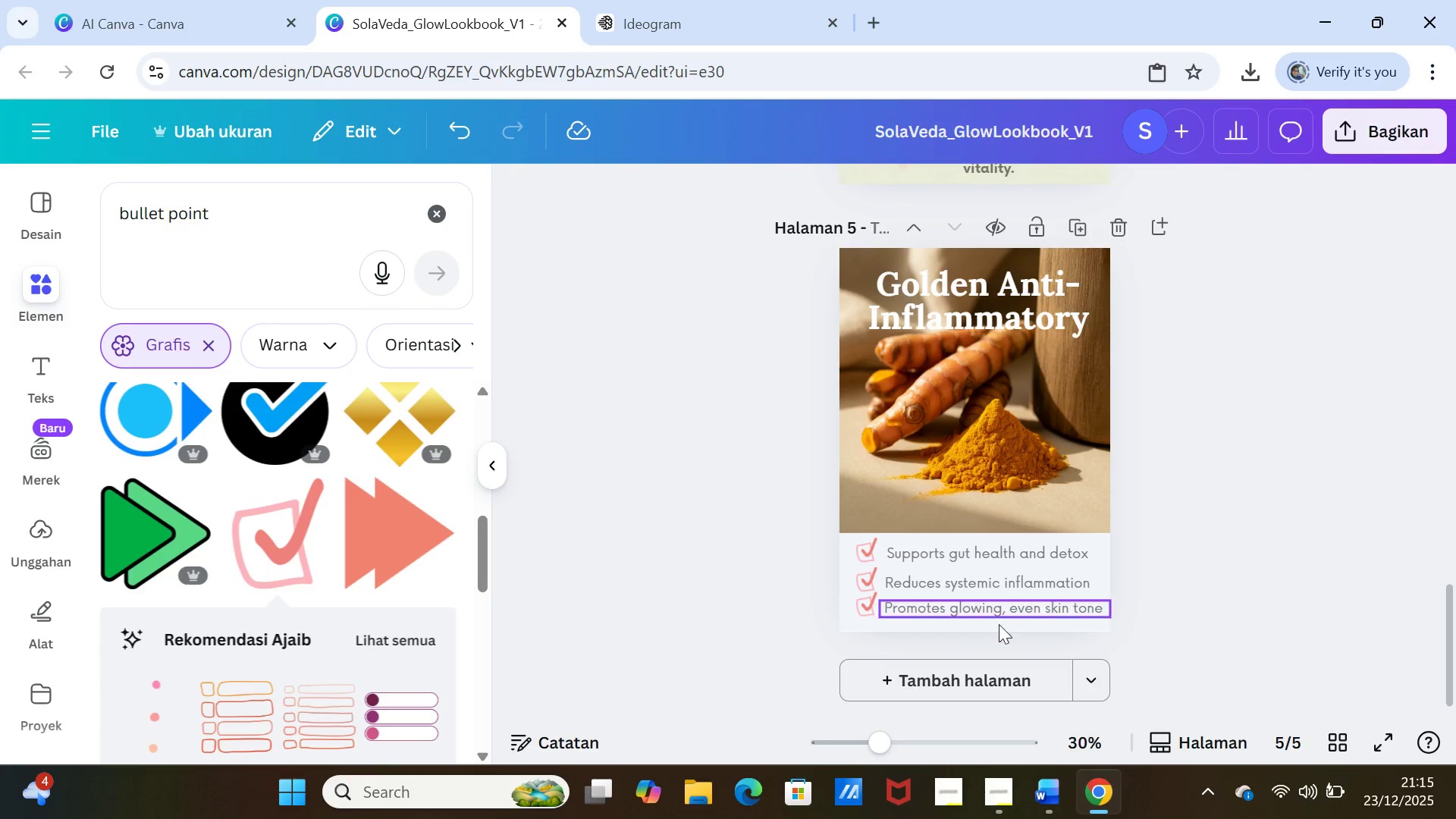 
wait(6.03)
 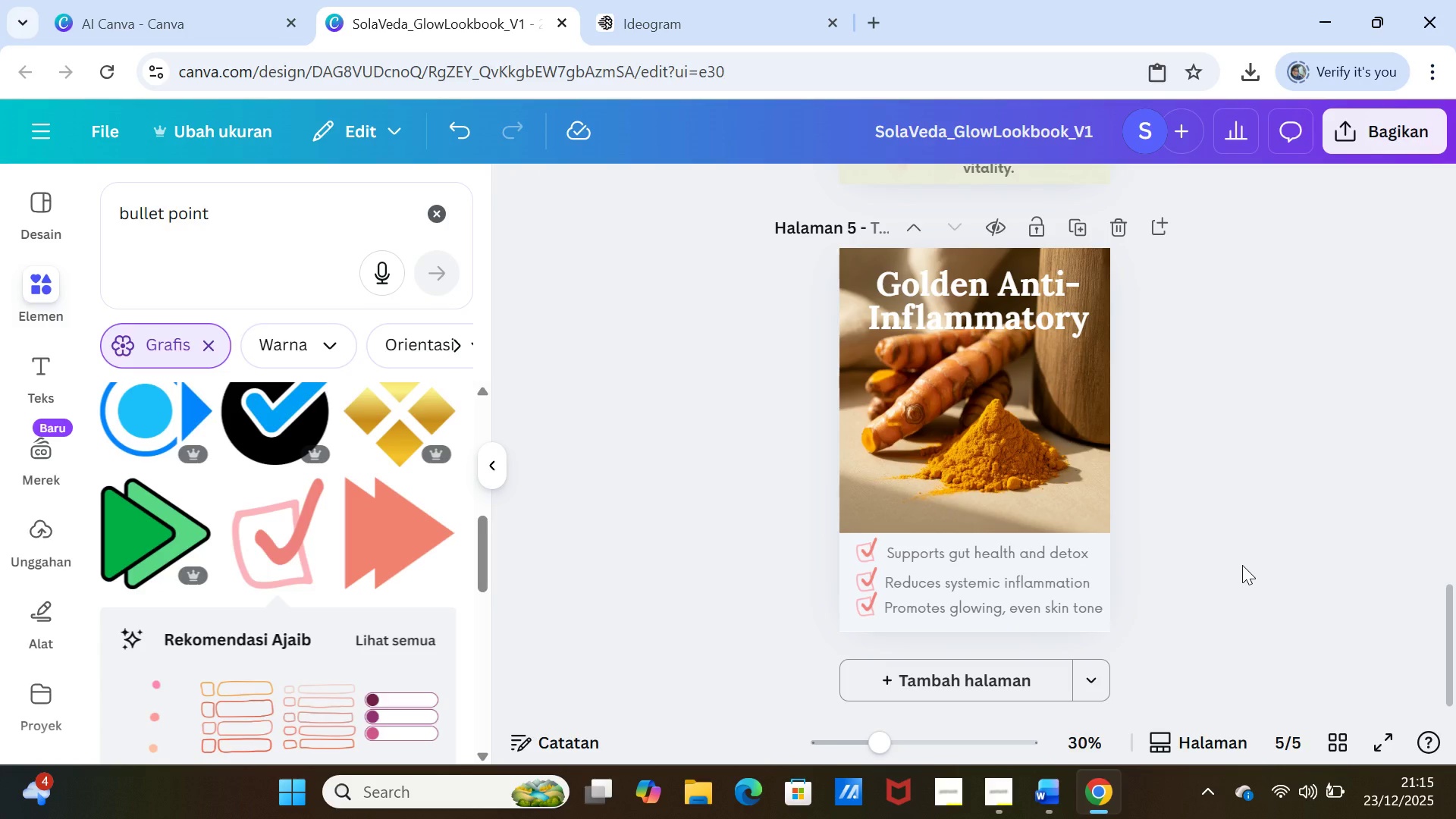 
left_click([868, 608])
 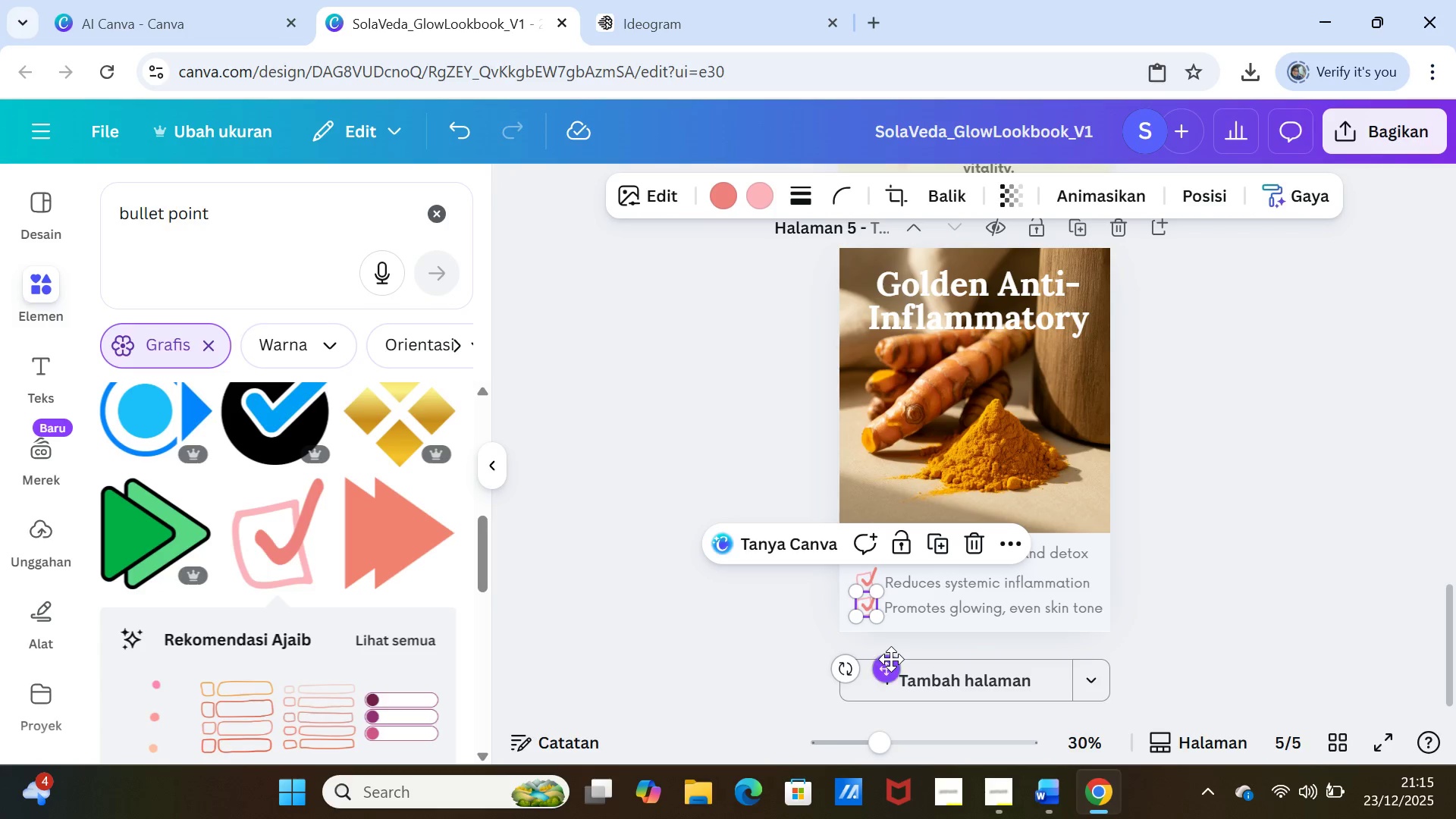 
left_click_drag(start_coordinate=[890, 661], to_coordinate=[885, 661])
 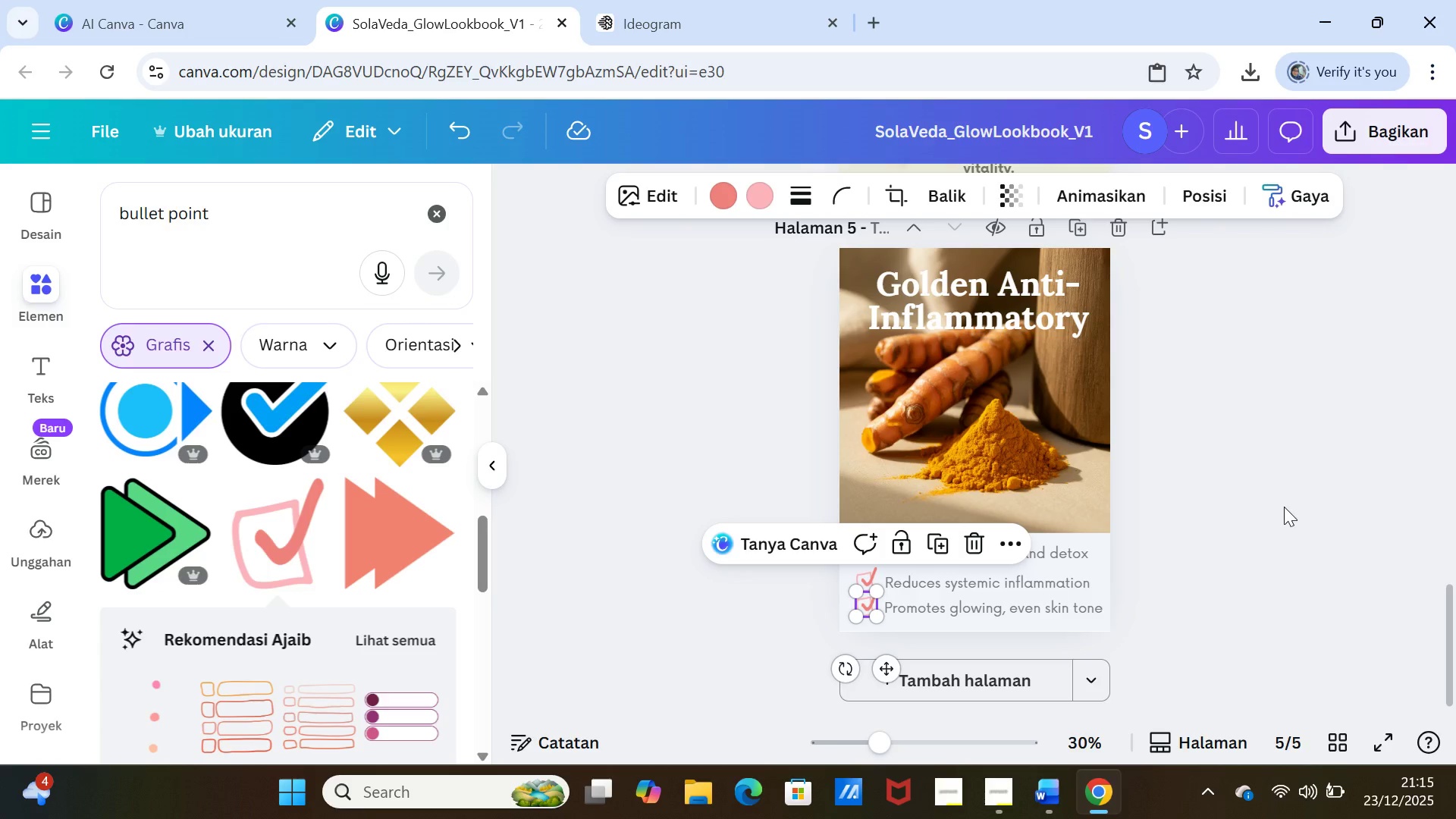 
left_click([1284, 507])
 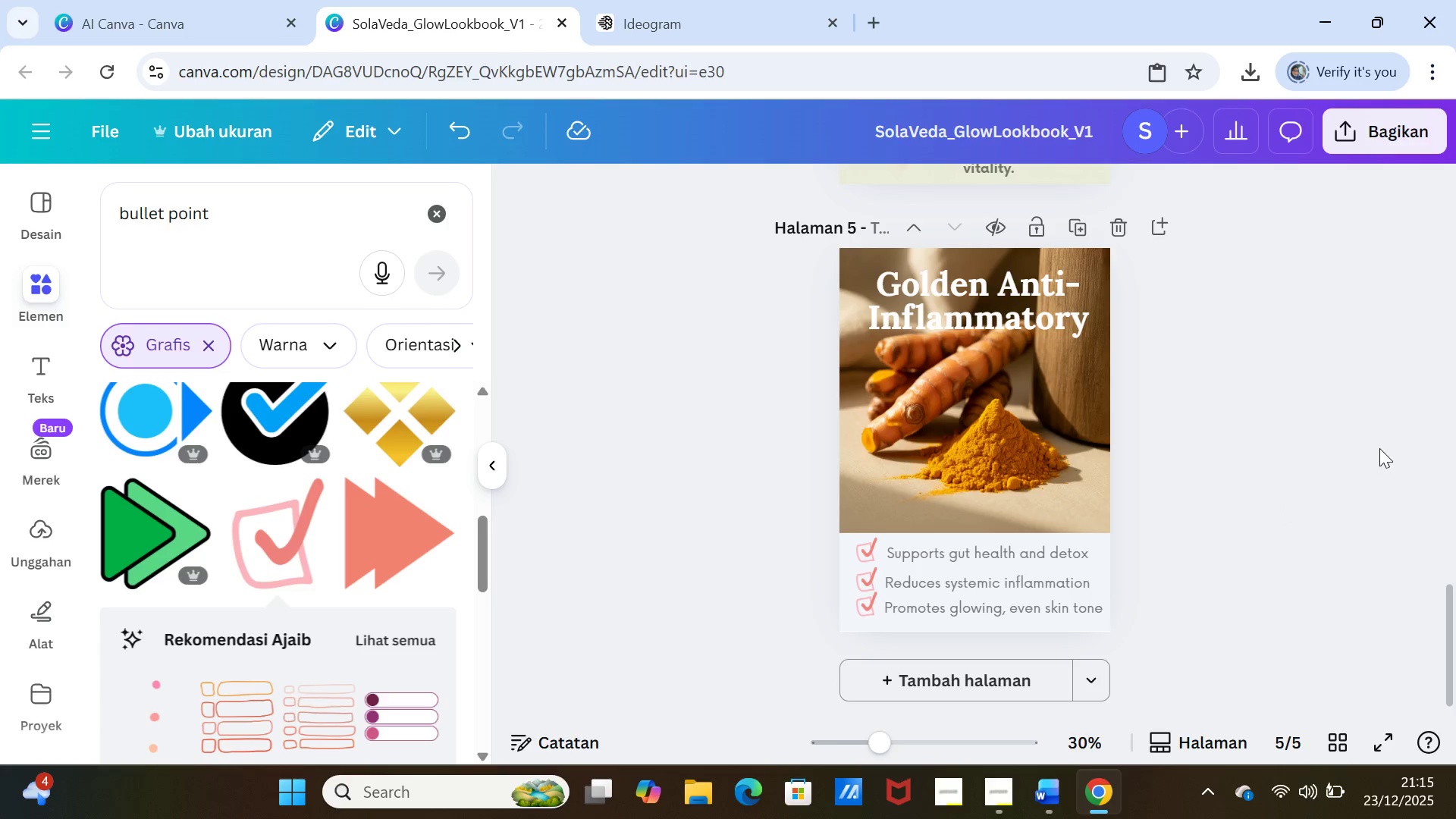 
wait(8.69)
 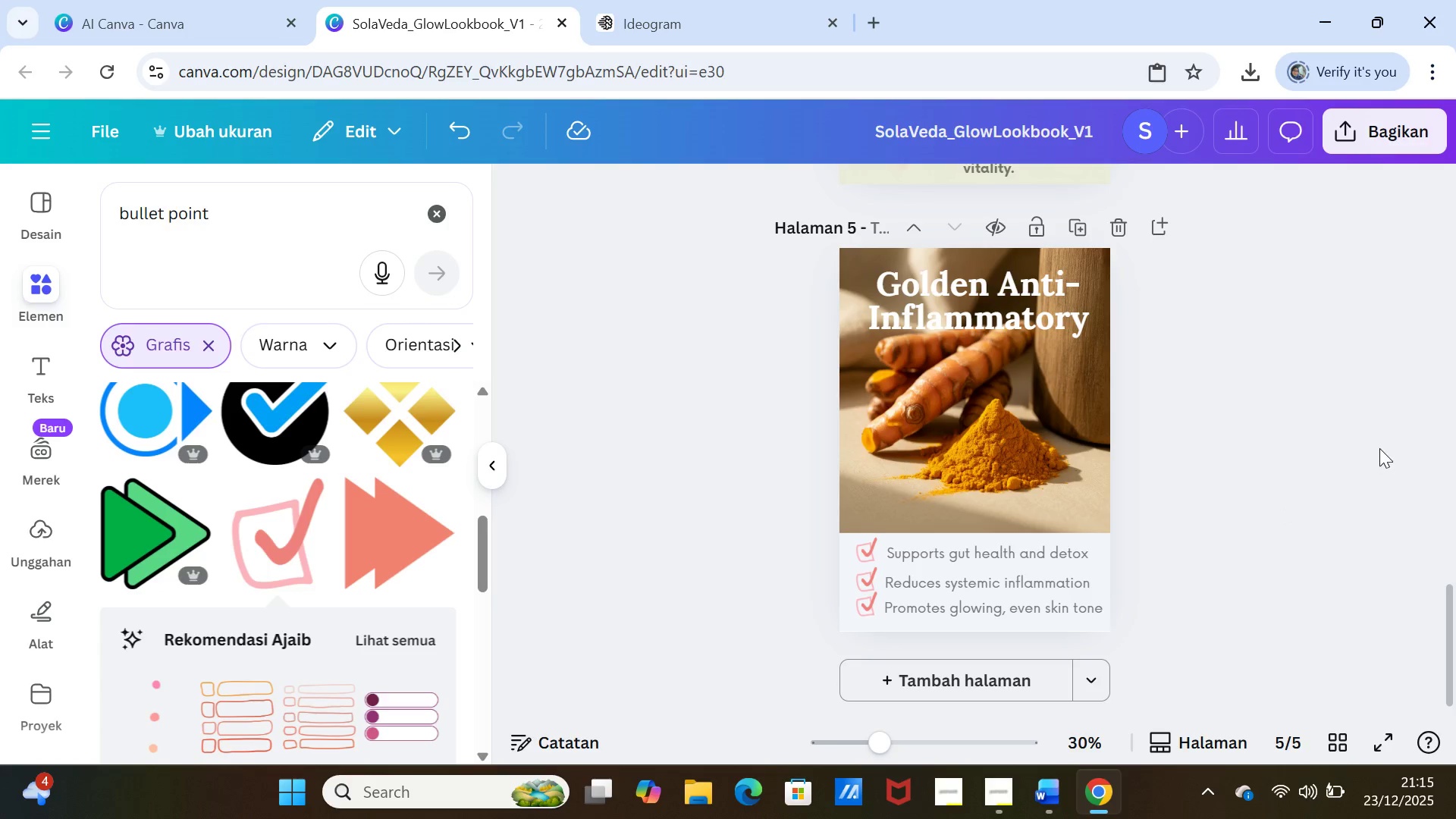 
left_click([1080, 231])
 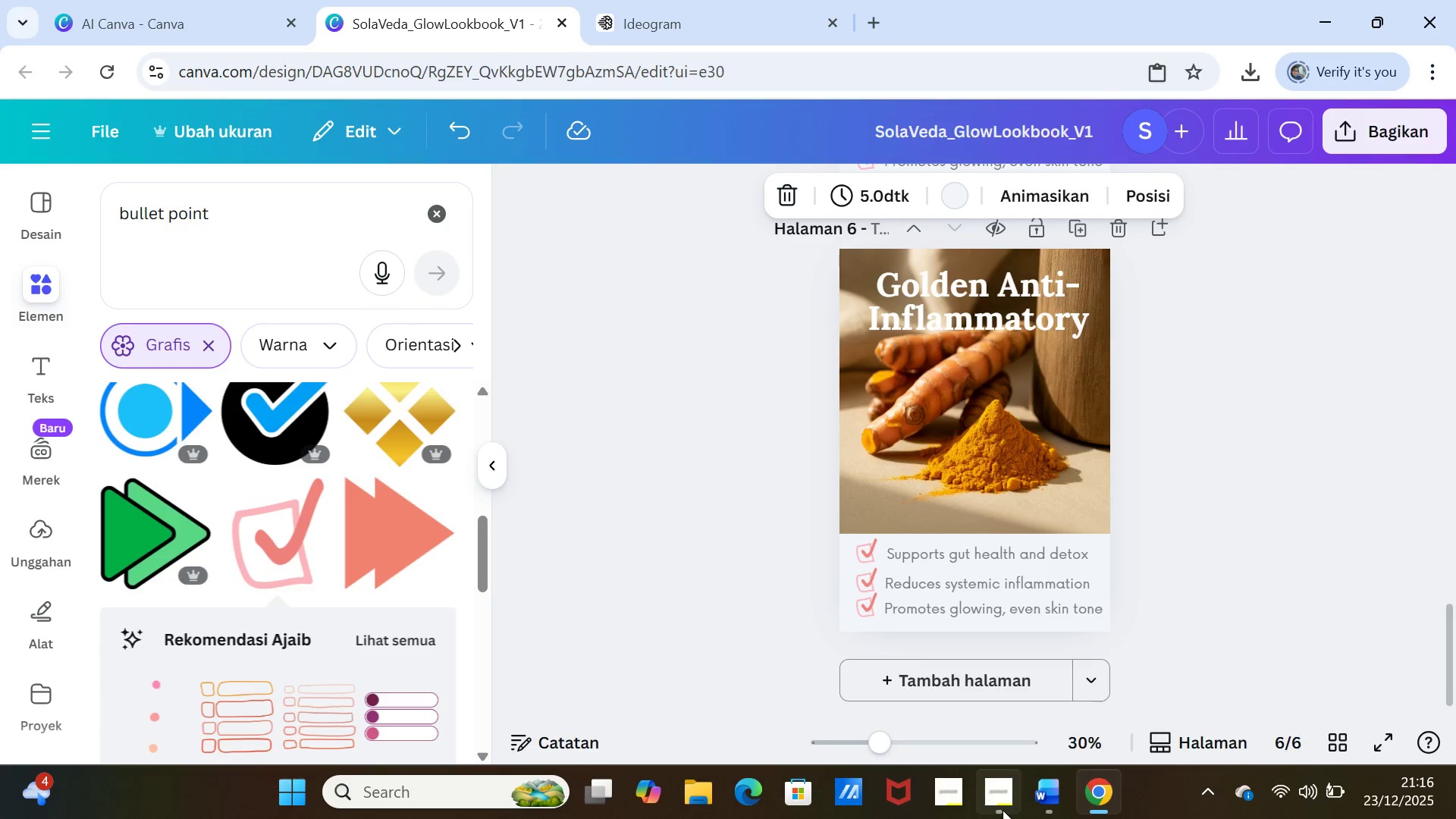 
left_click([1036, 790])
 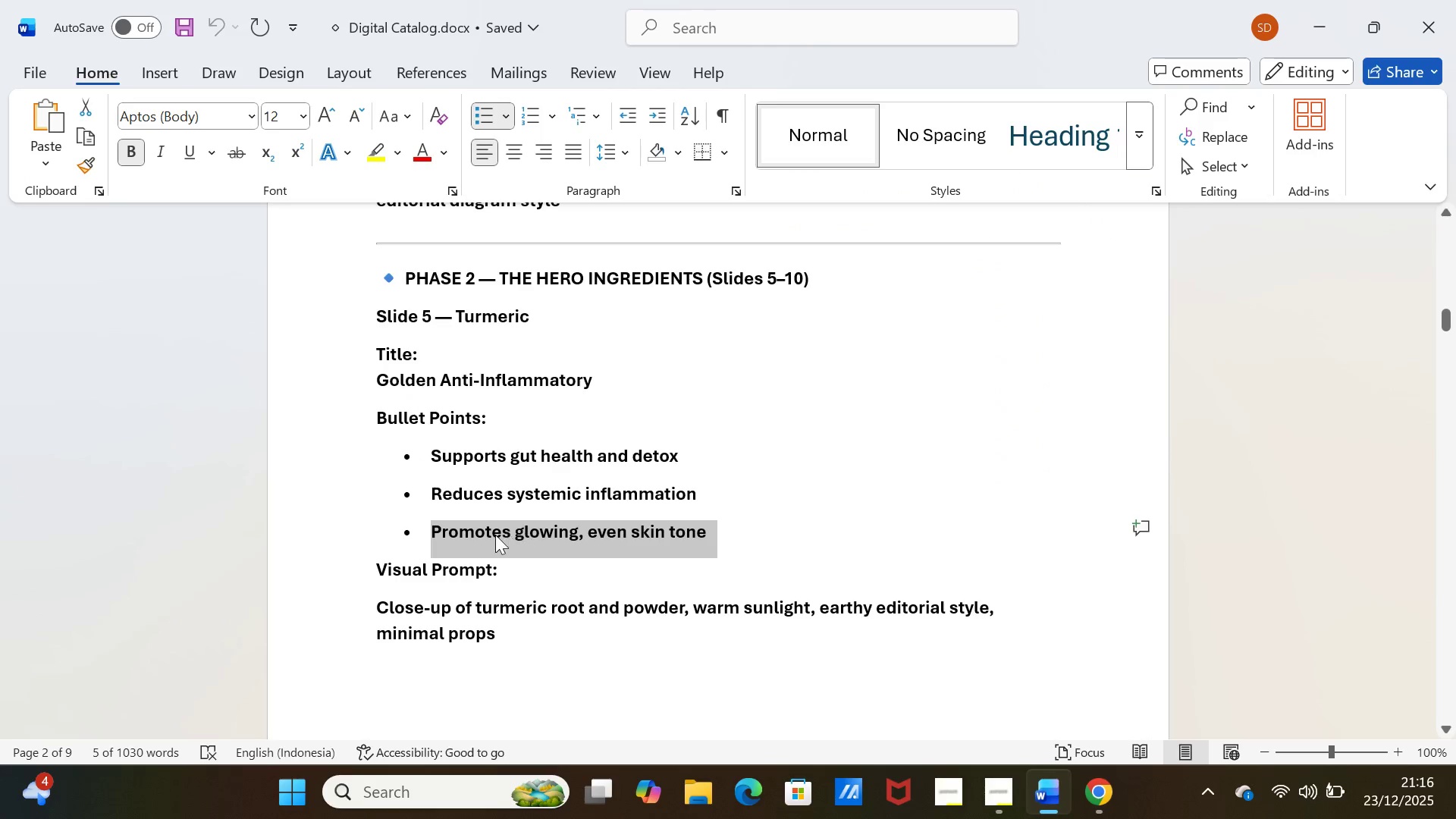 
scroll: coordinate [456, 585], scroll_direction: down, amount: 12.0
 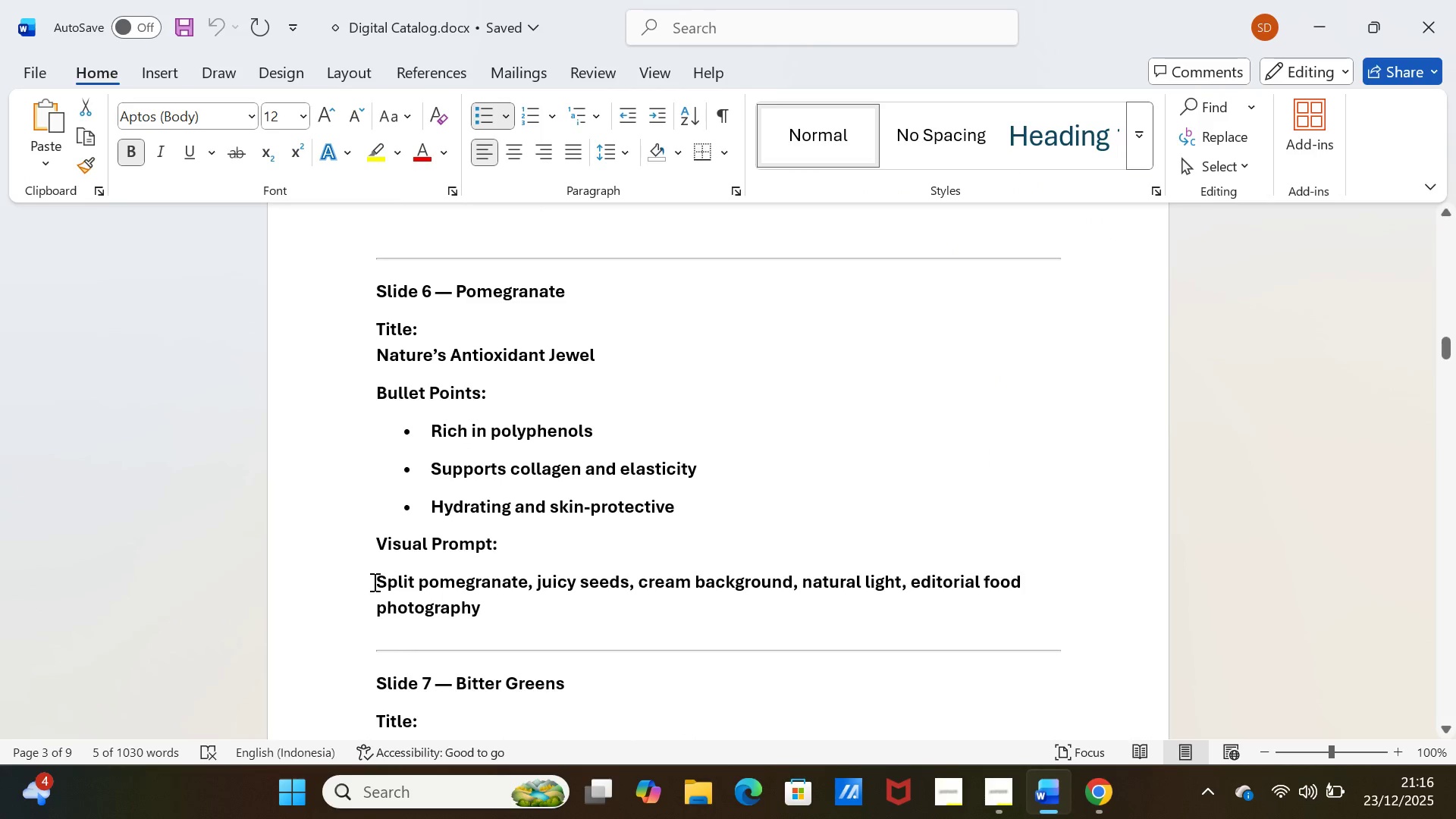 
left_click_drag(start_coordinate=[373, 582], to_coordinate=[873, 604])
 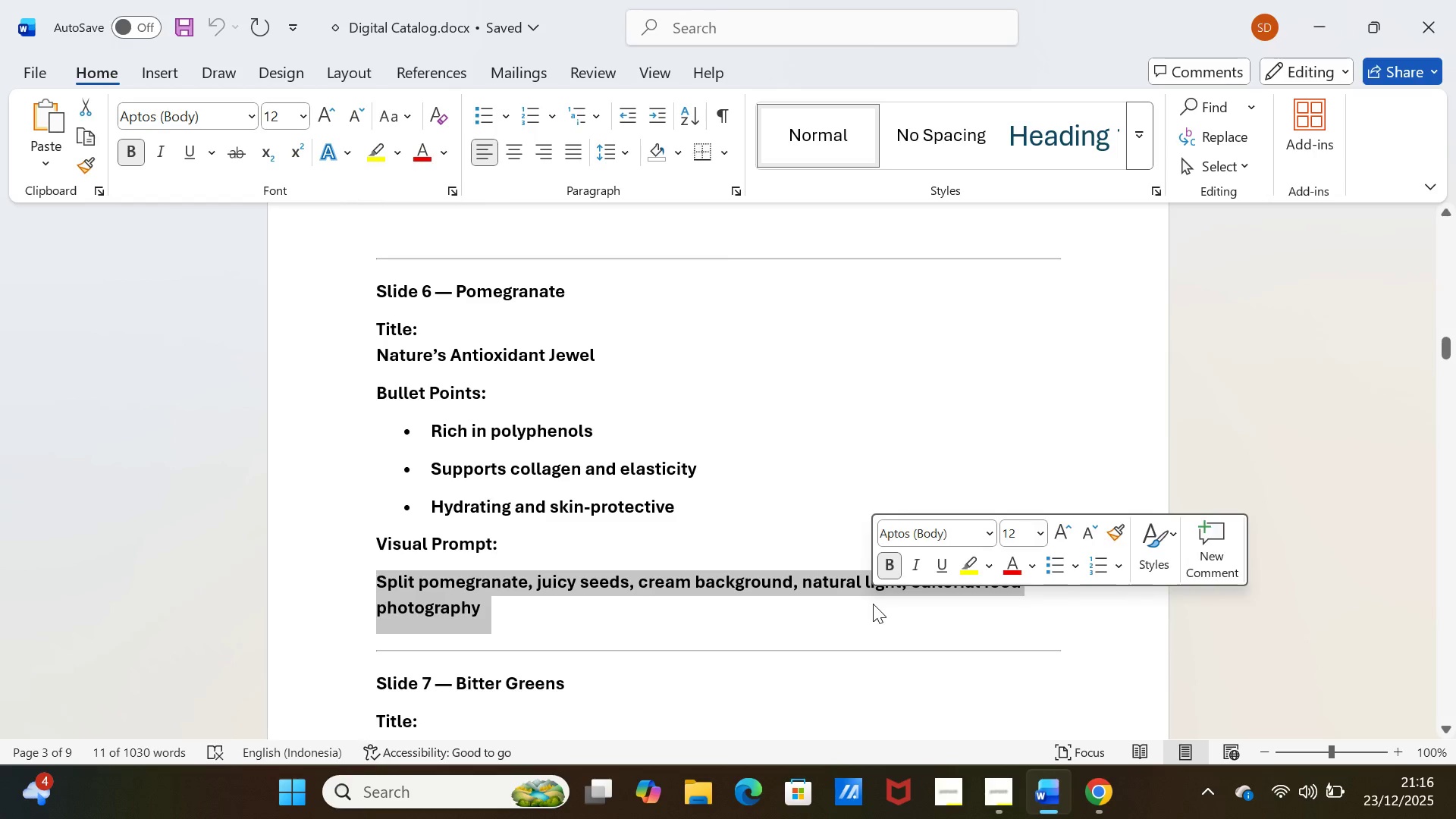 
key(Control+C)
 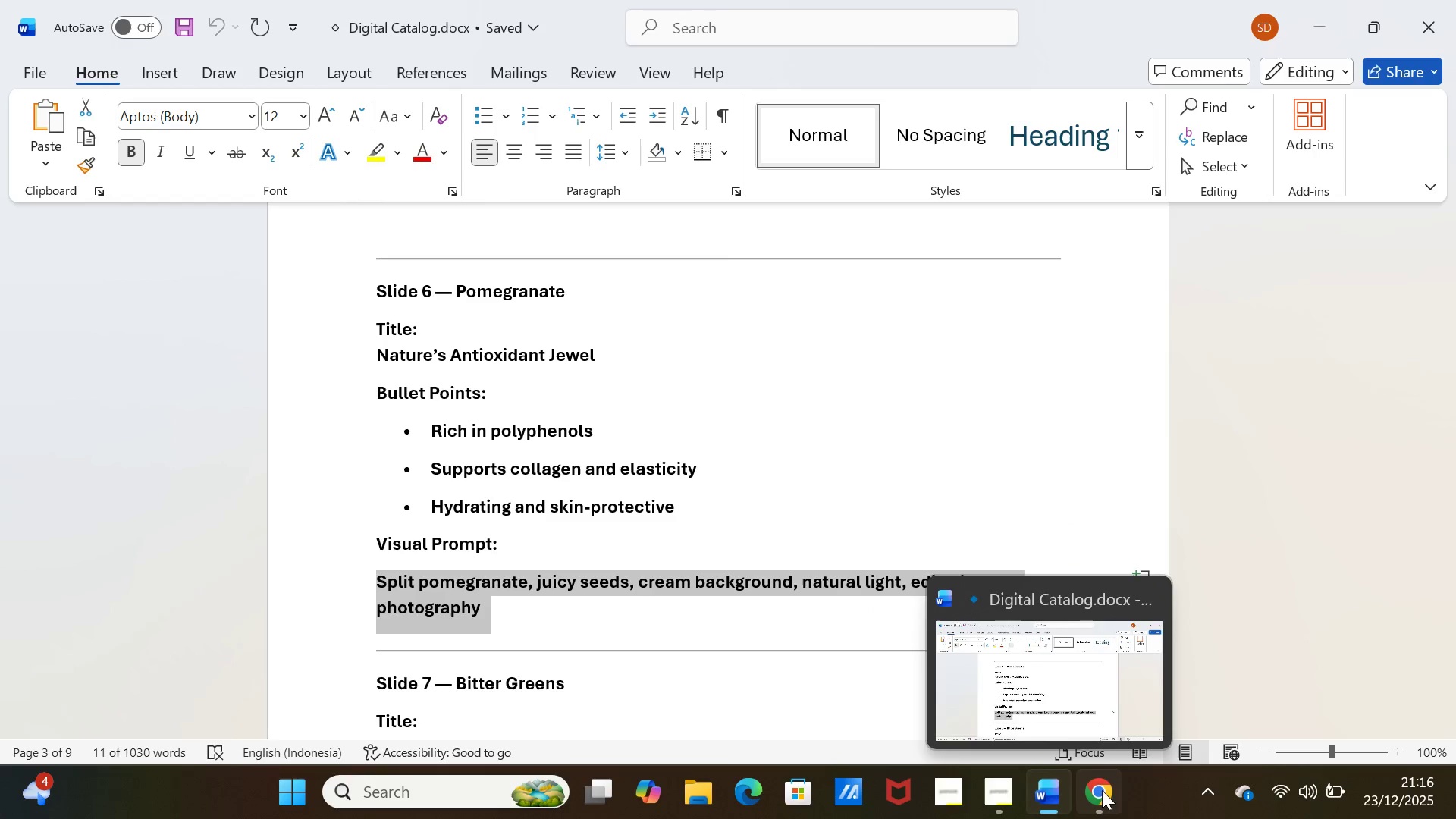 
left_click([1119, 788])
 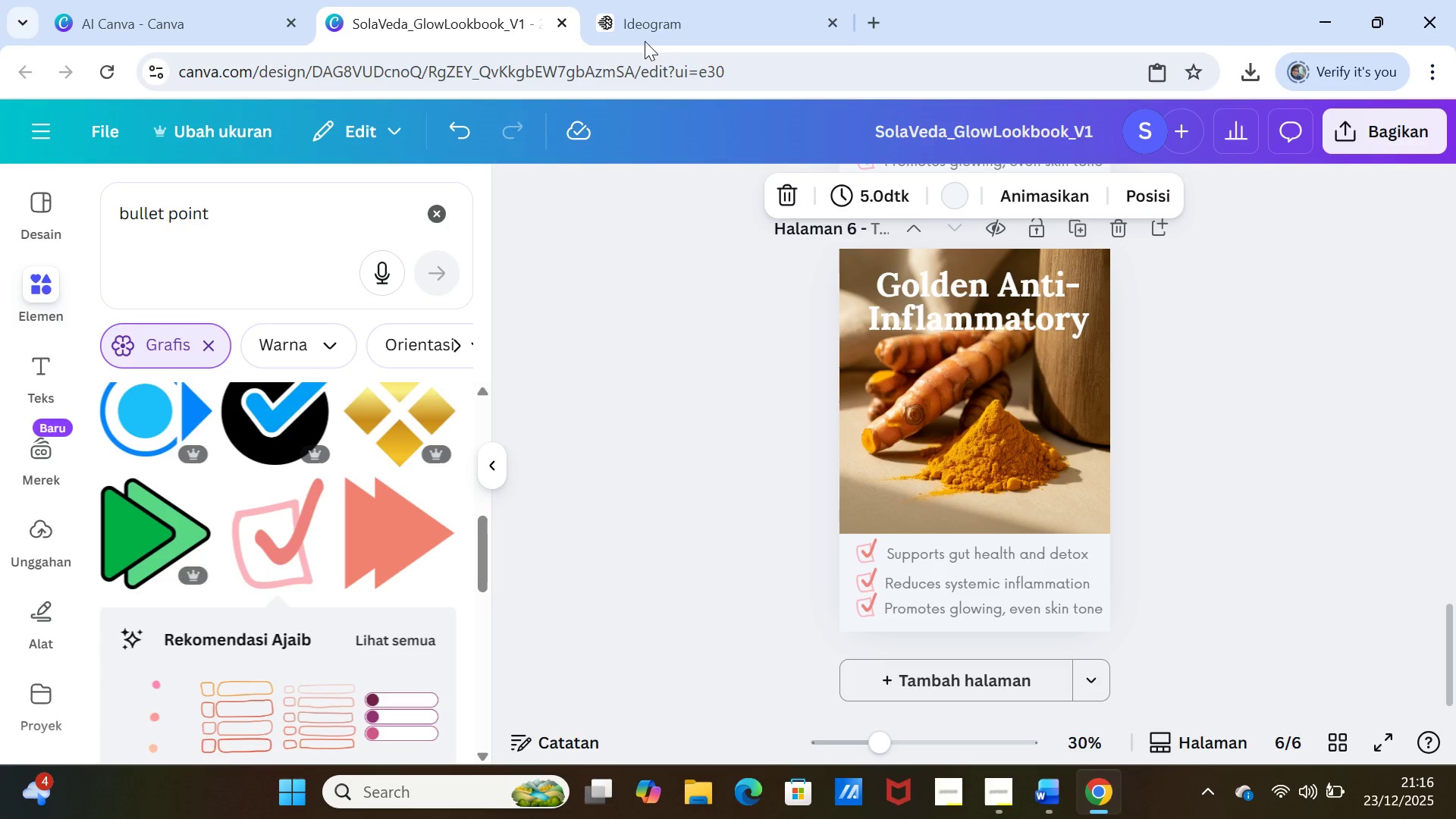 
left_click([649, 28])
 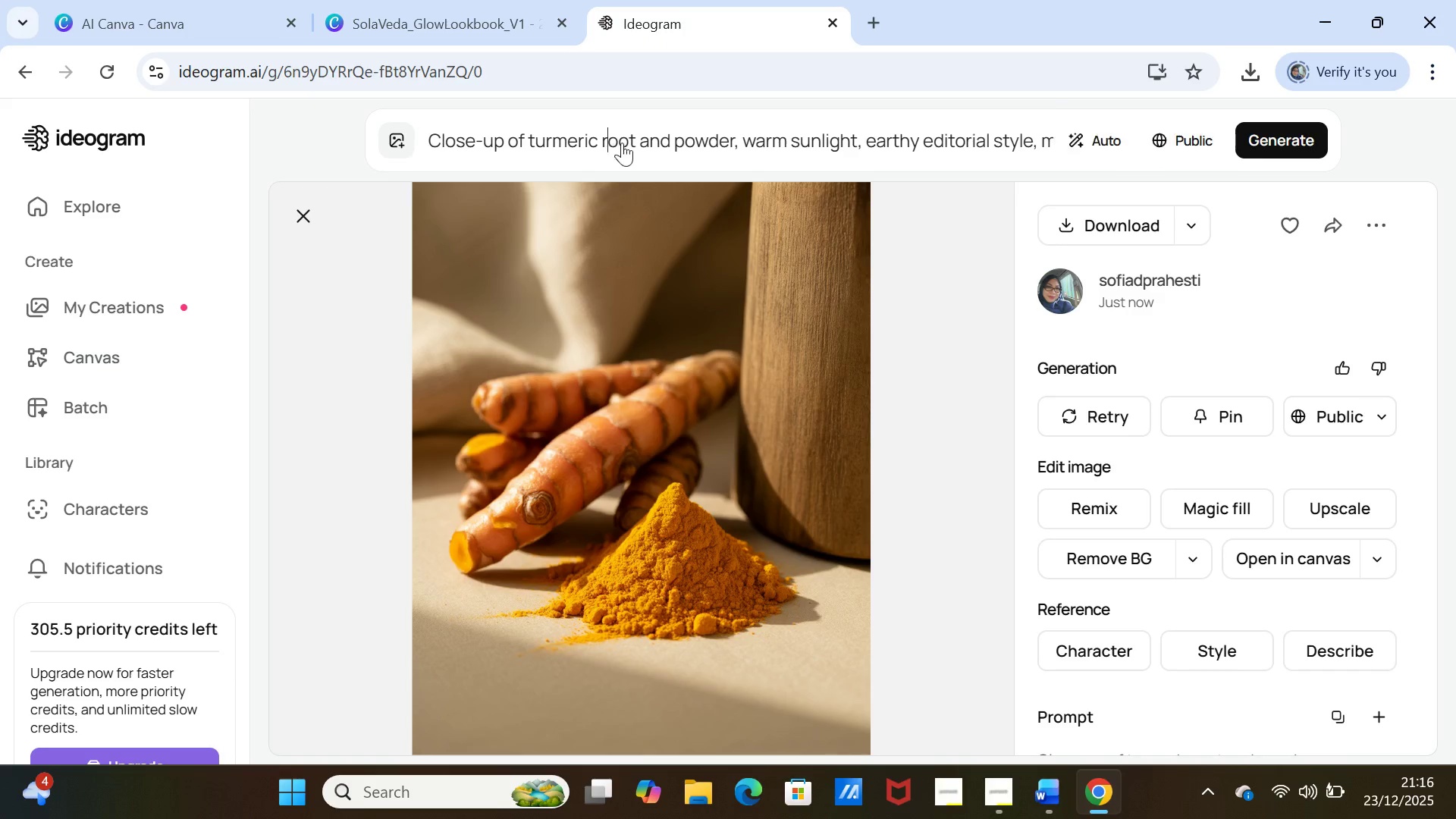 
double_click([711, 143])
 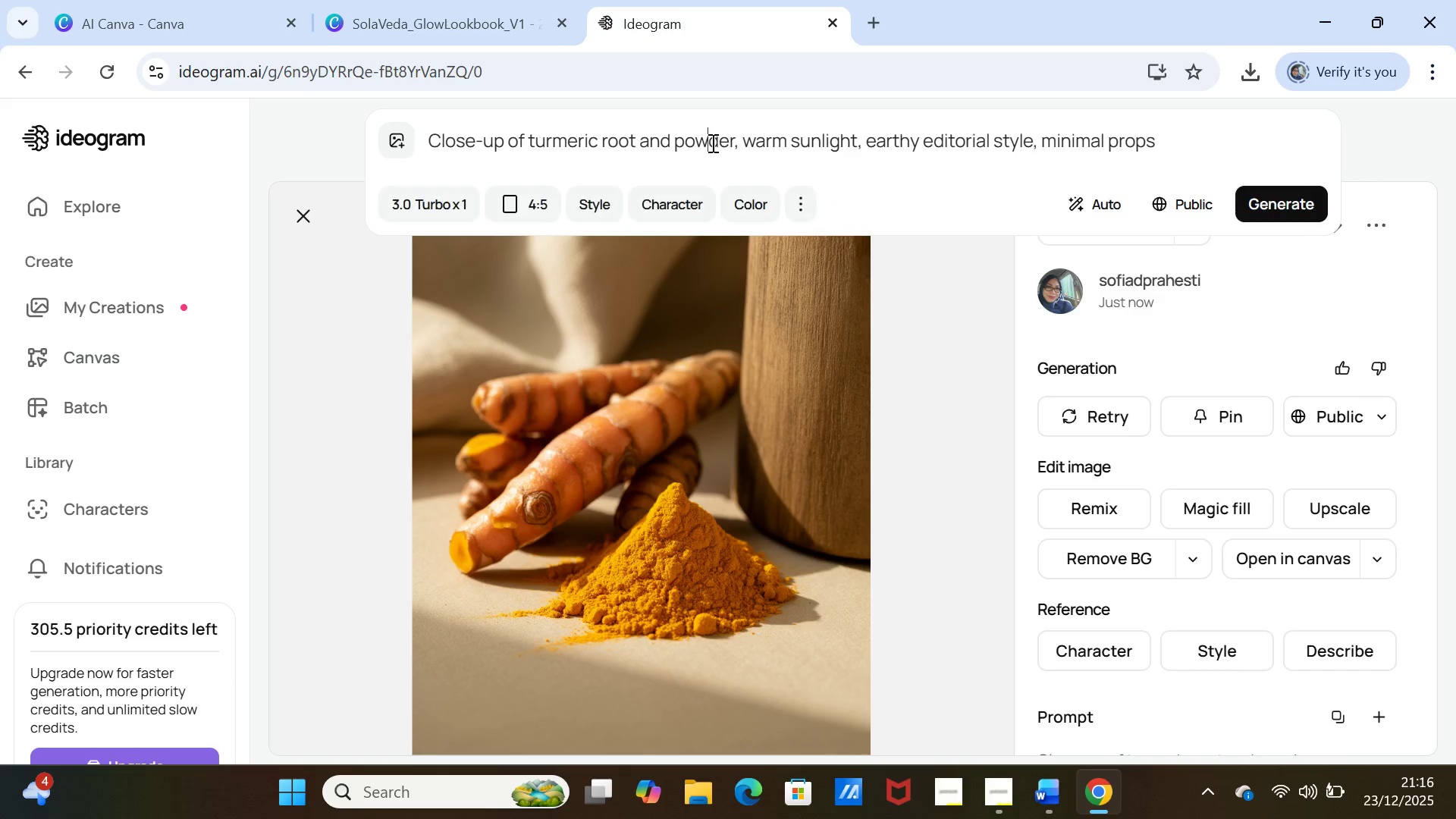 
triple_click([711, 143])
 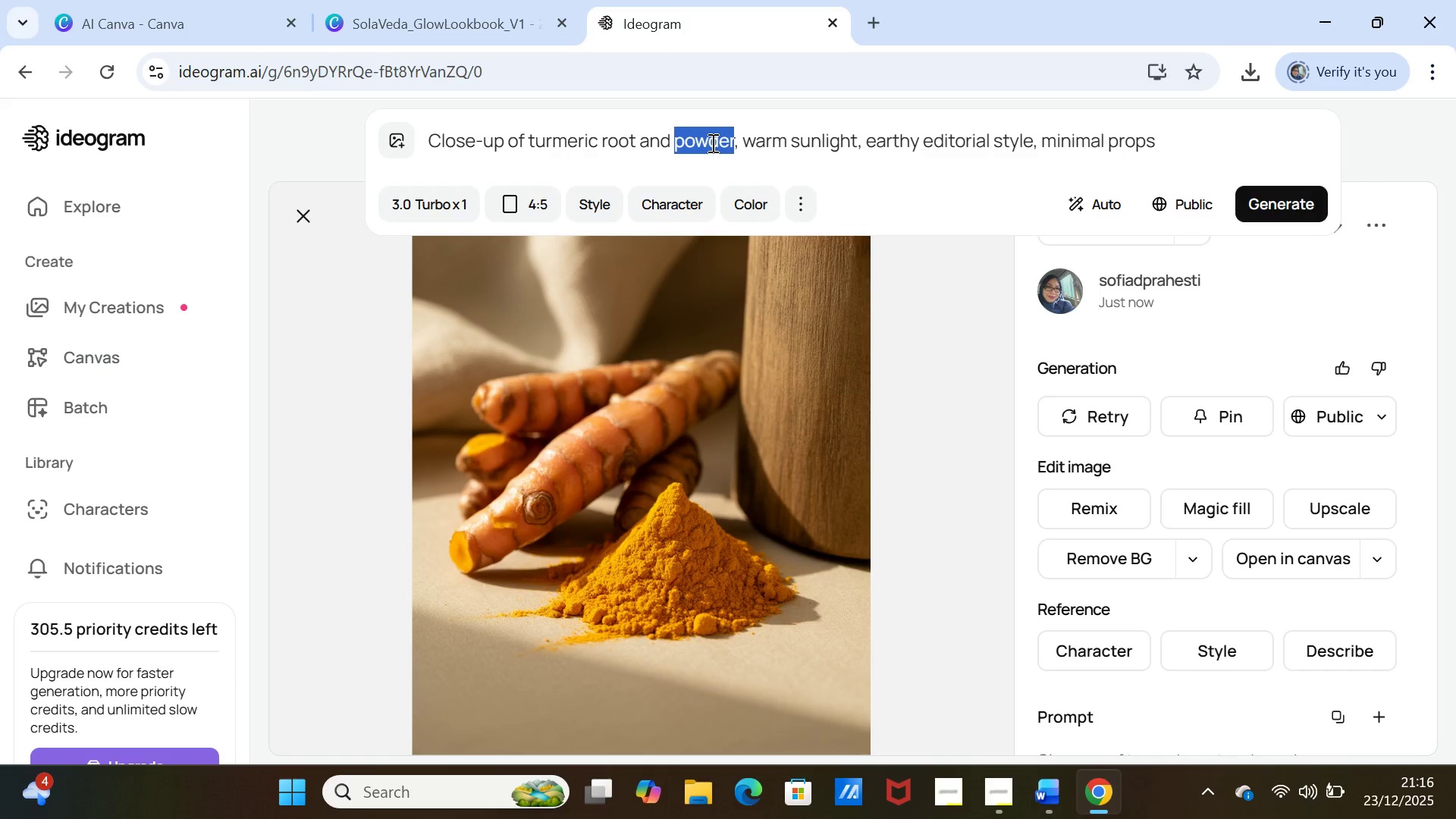 
triple_click([711, 143])
 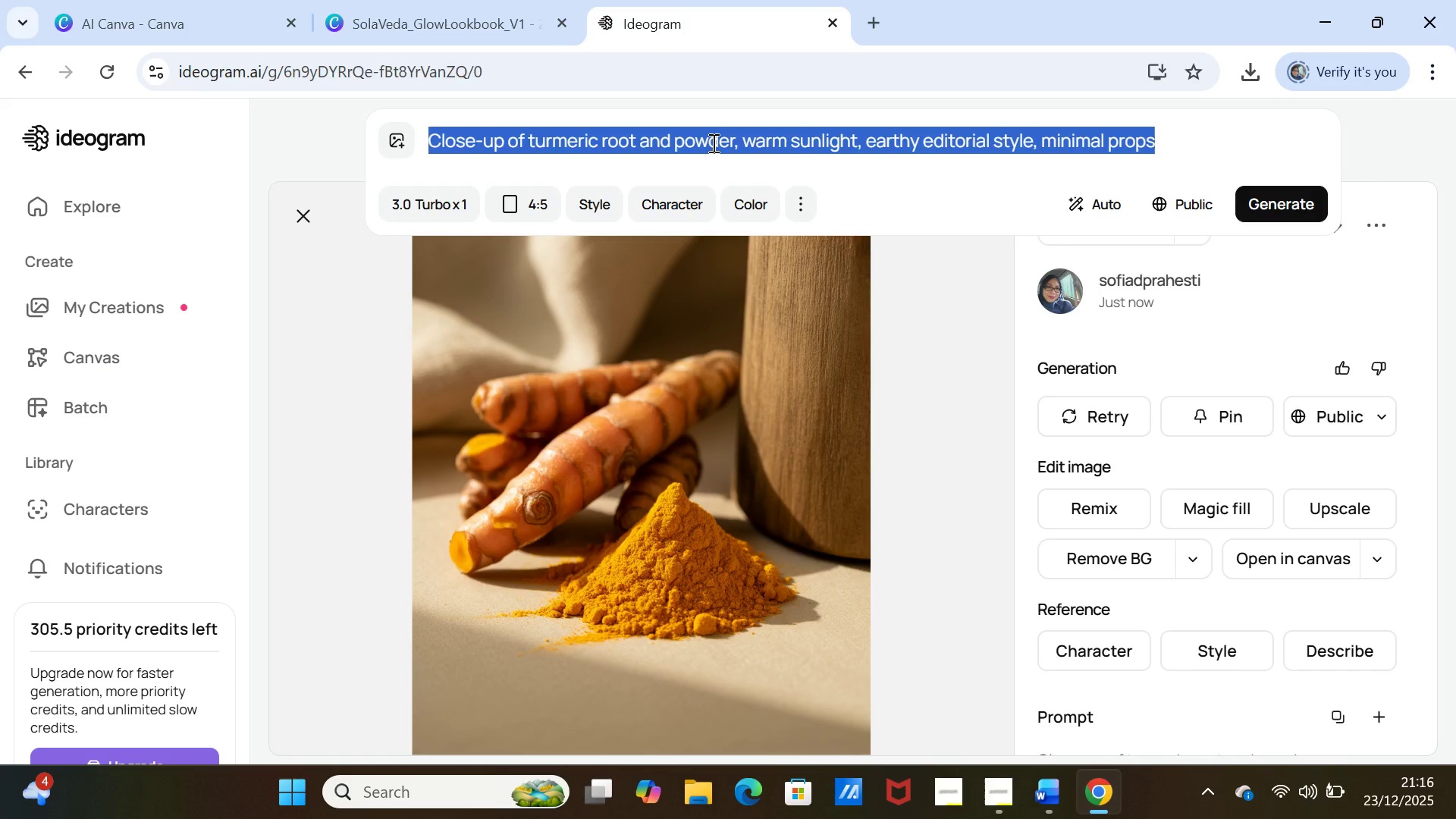 
key(Control+V)
 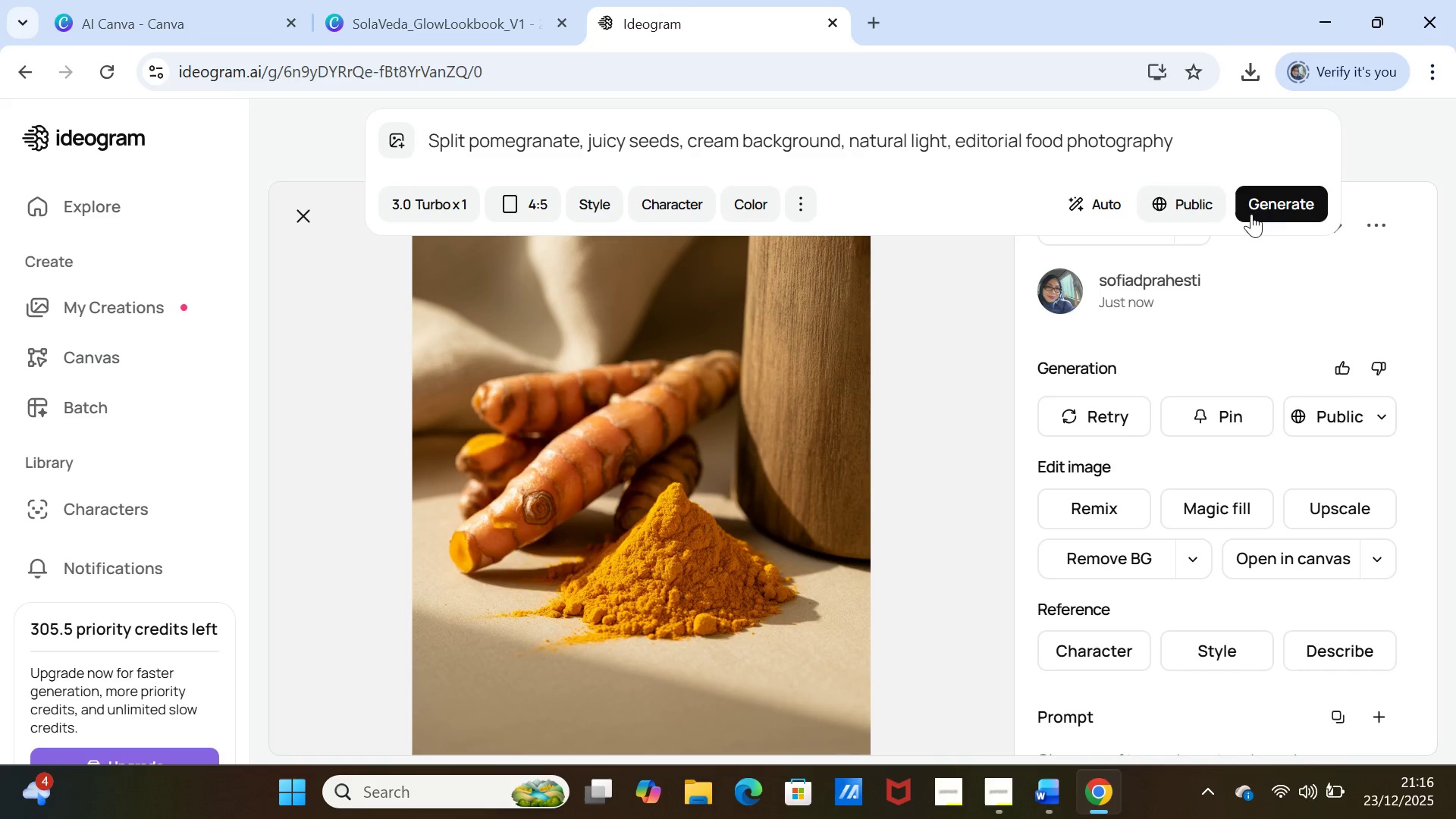 
left_click([1269, 204])
 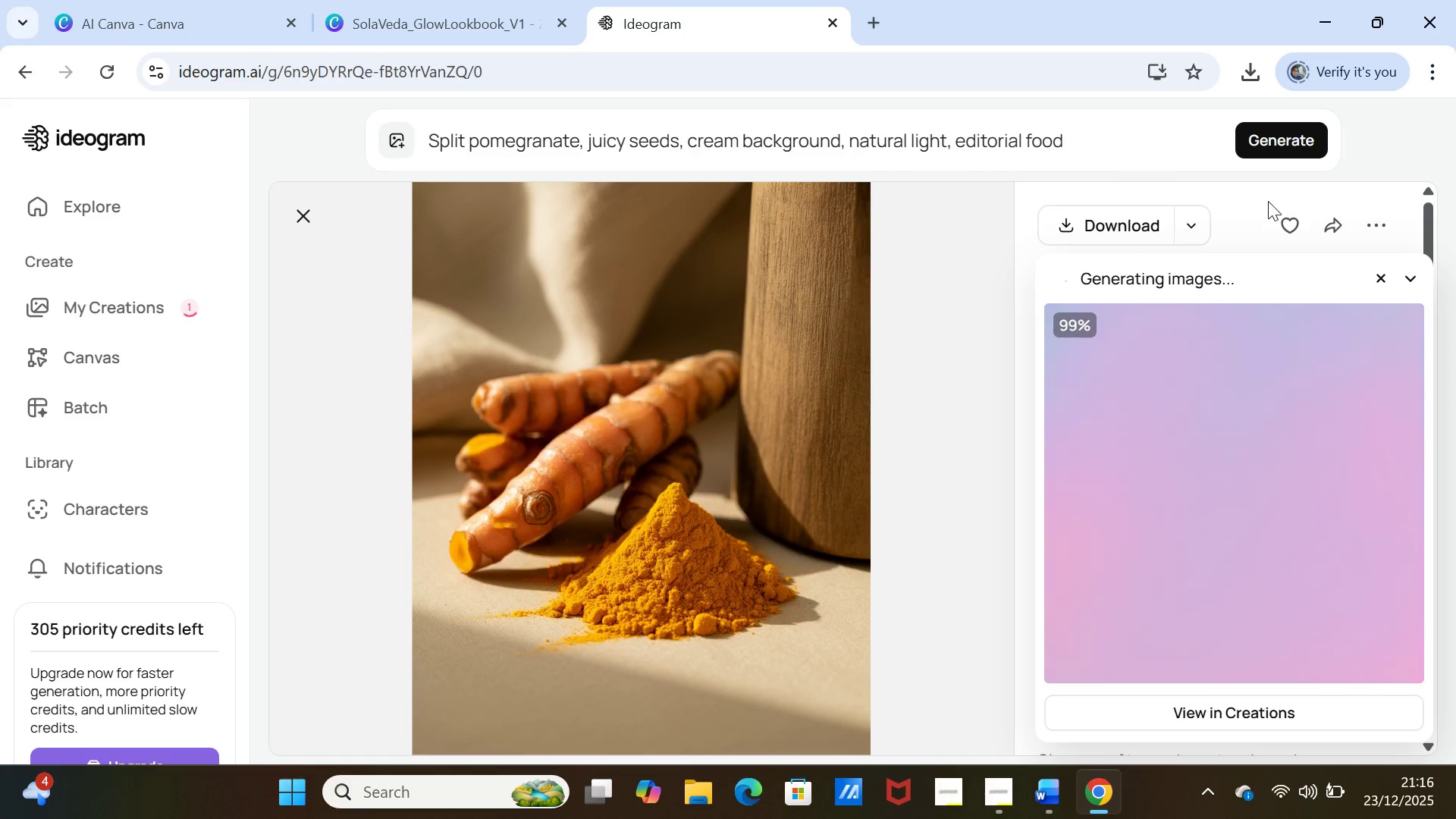 
wait(16.5)
 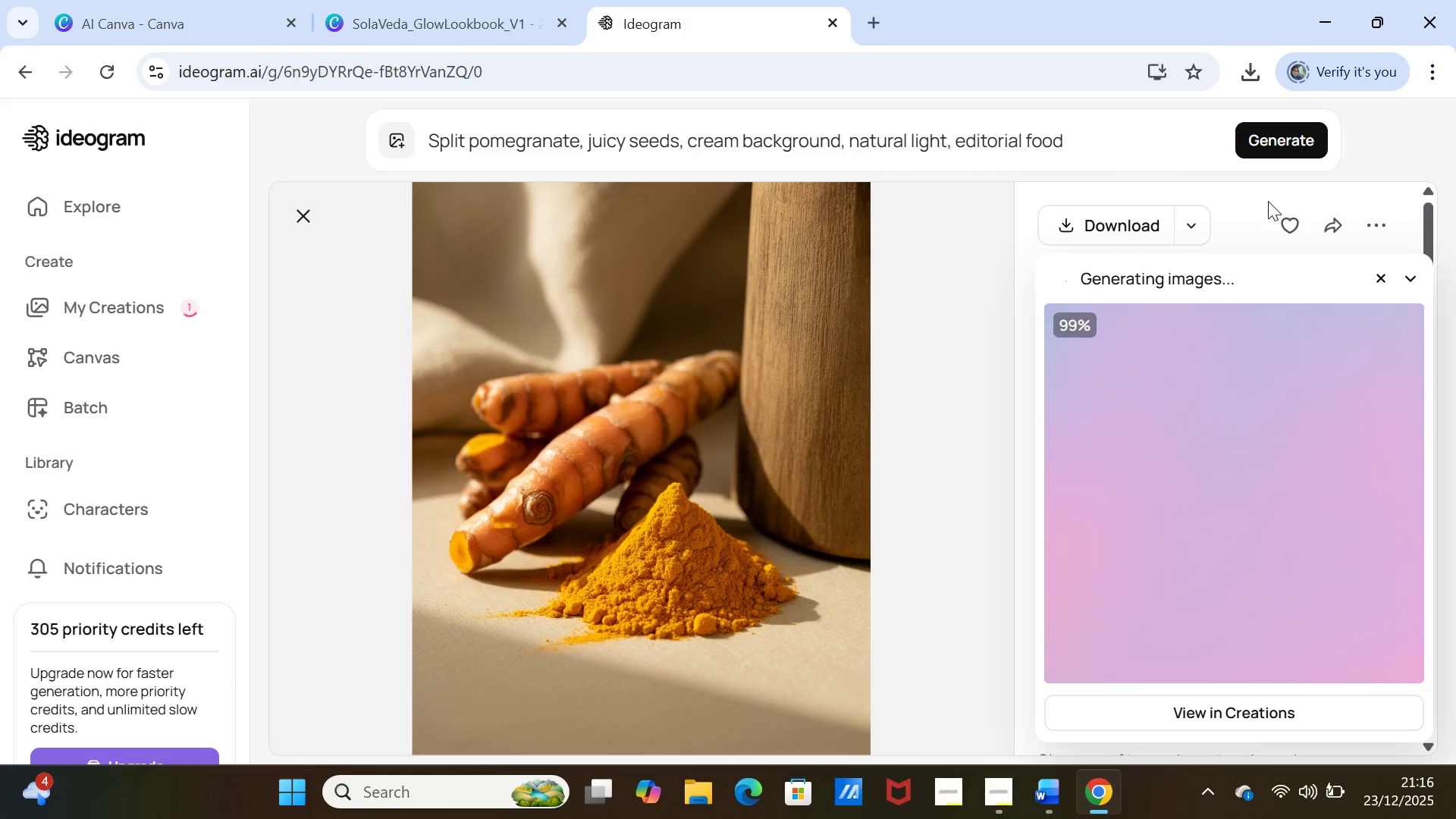 
left_click([1191, 478])
 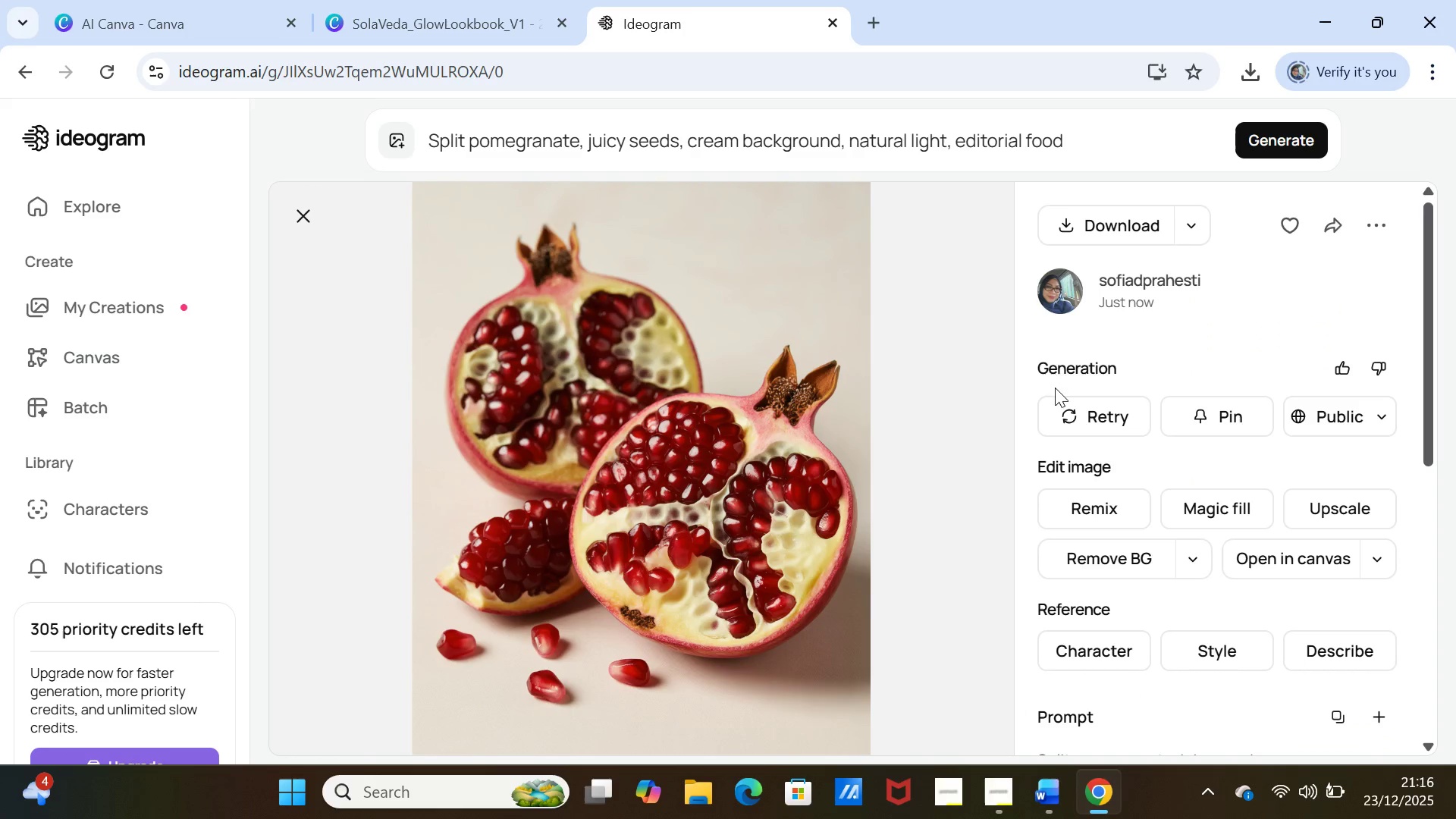 
left_click([1111, 221])
 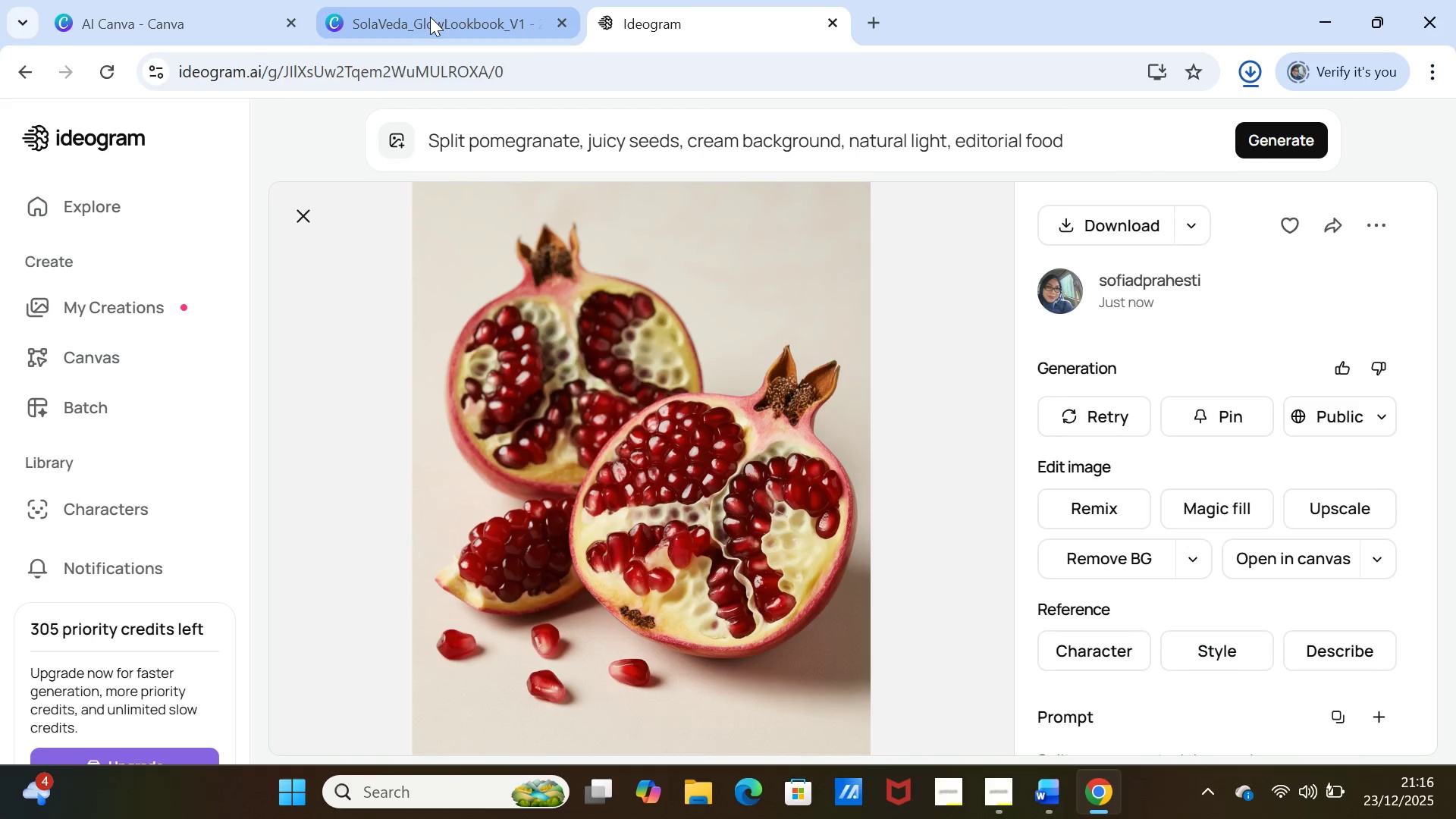 
left_click([430, 17])
 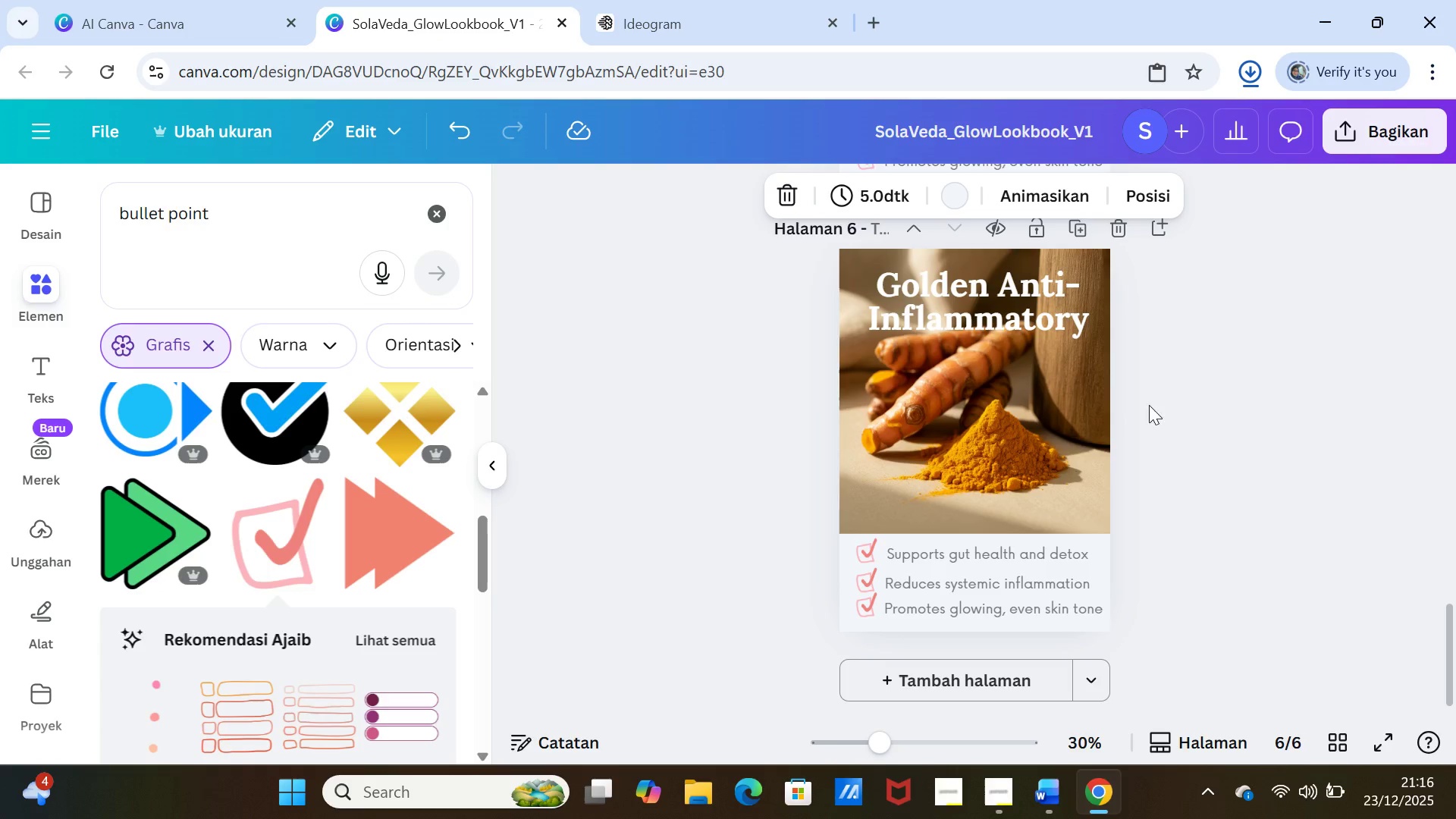 
left_click([1047, 432])
 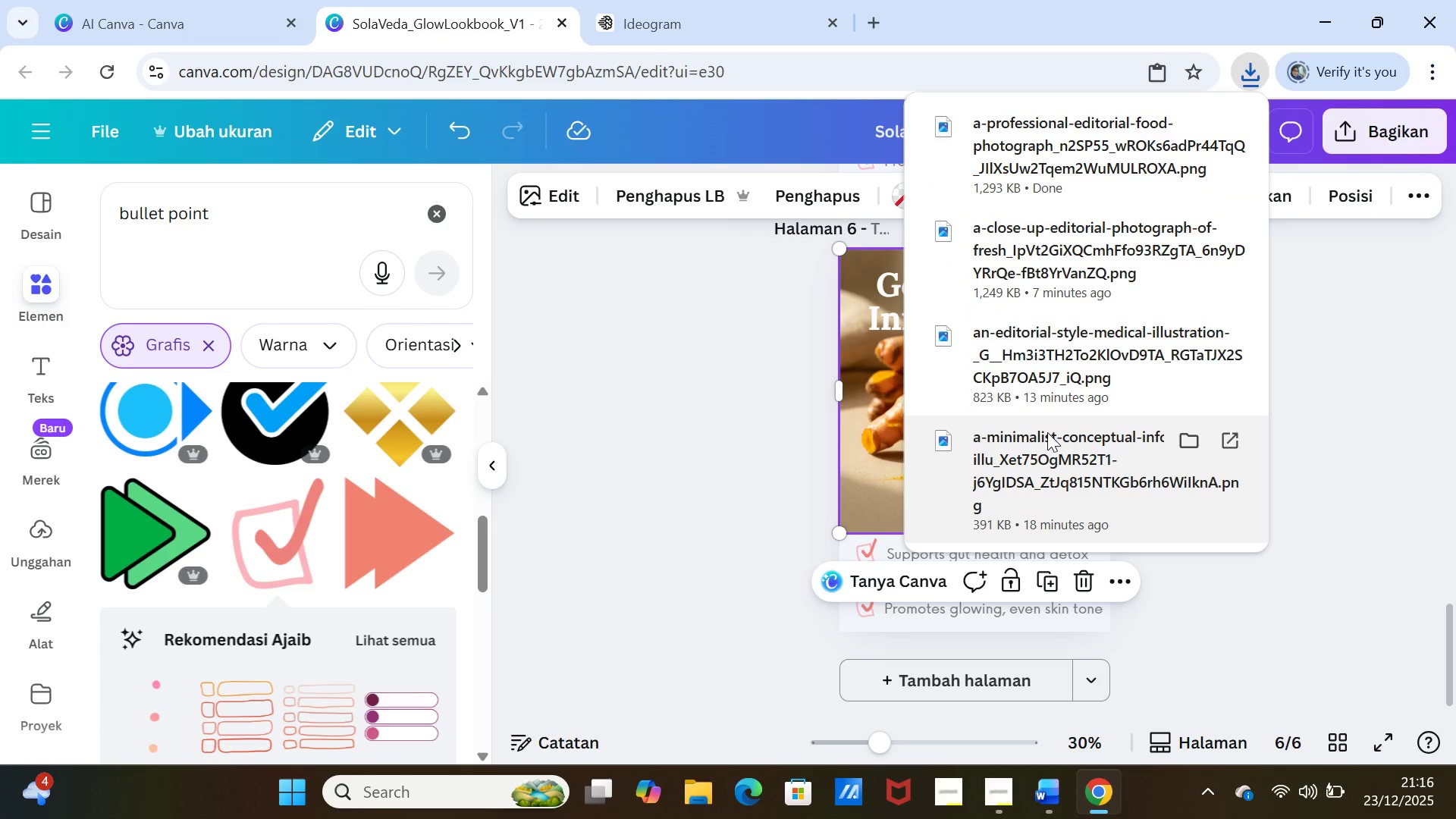 
key(Delete)
 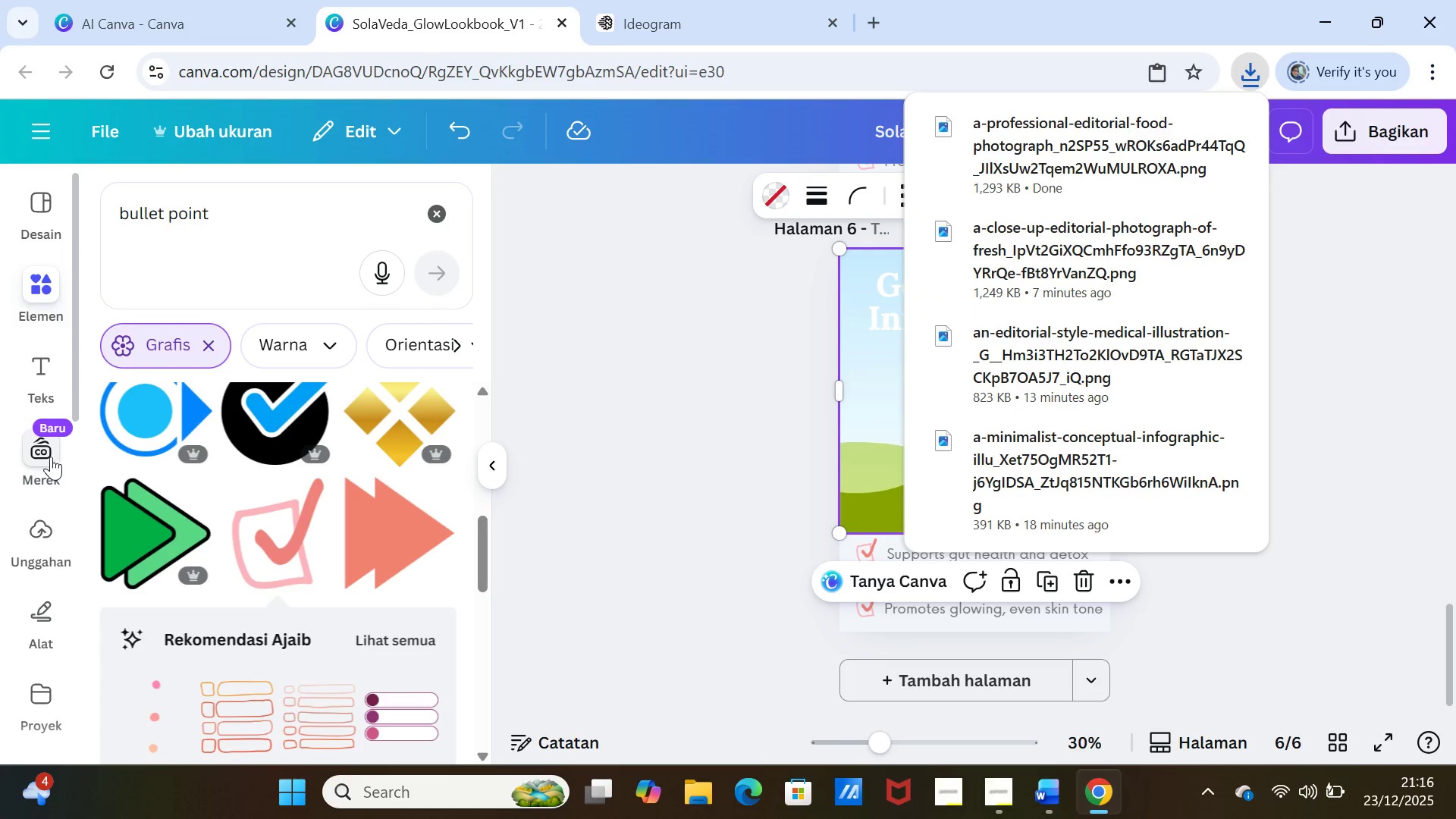 
left_click([43, 537])
 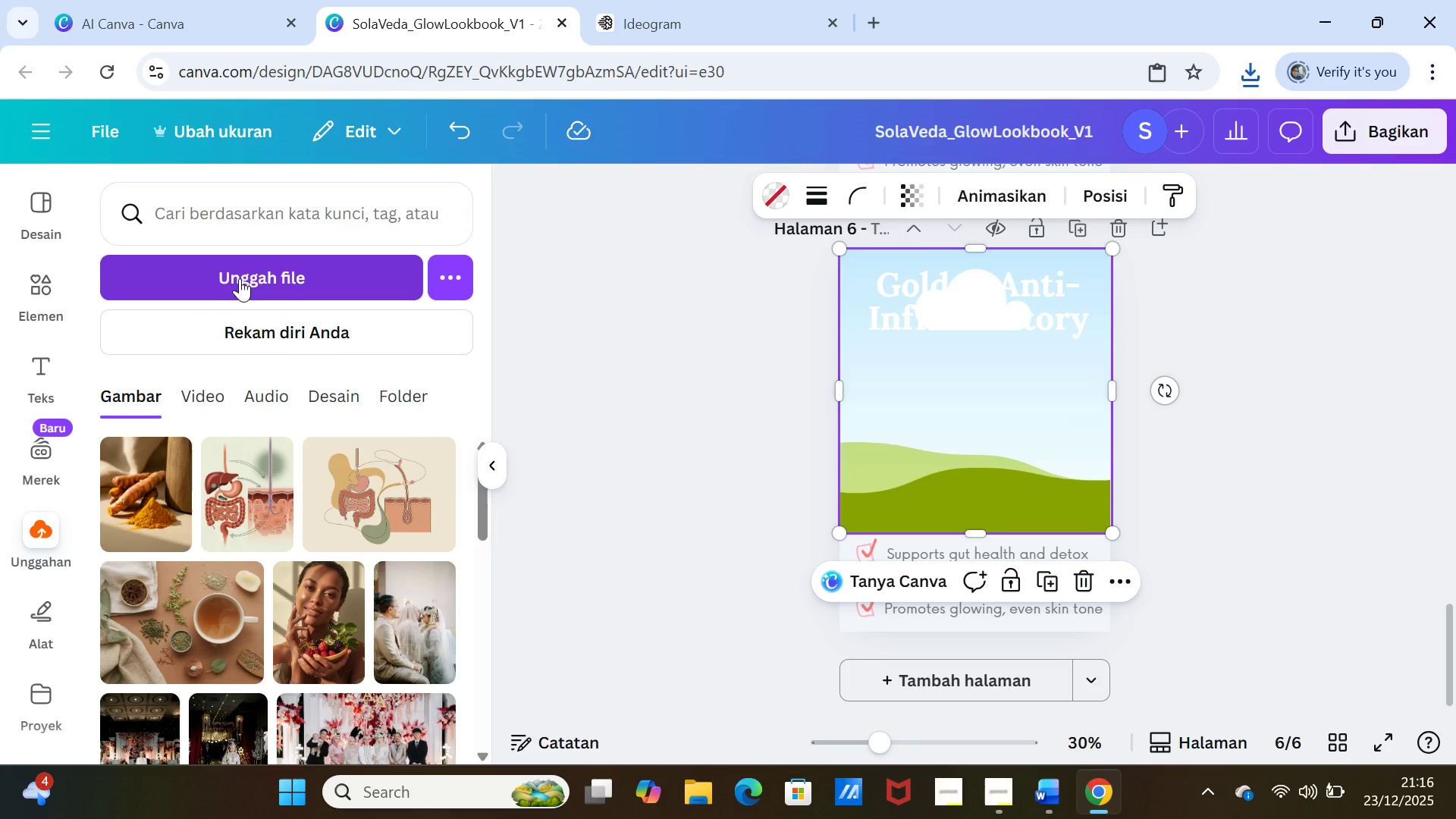 
left_click([240, 275])
 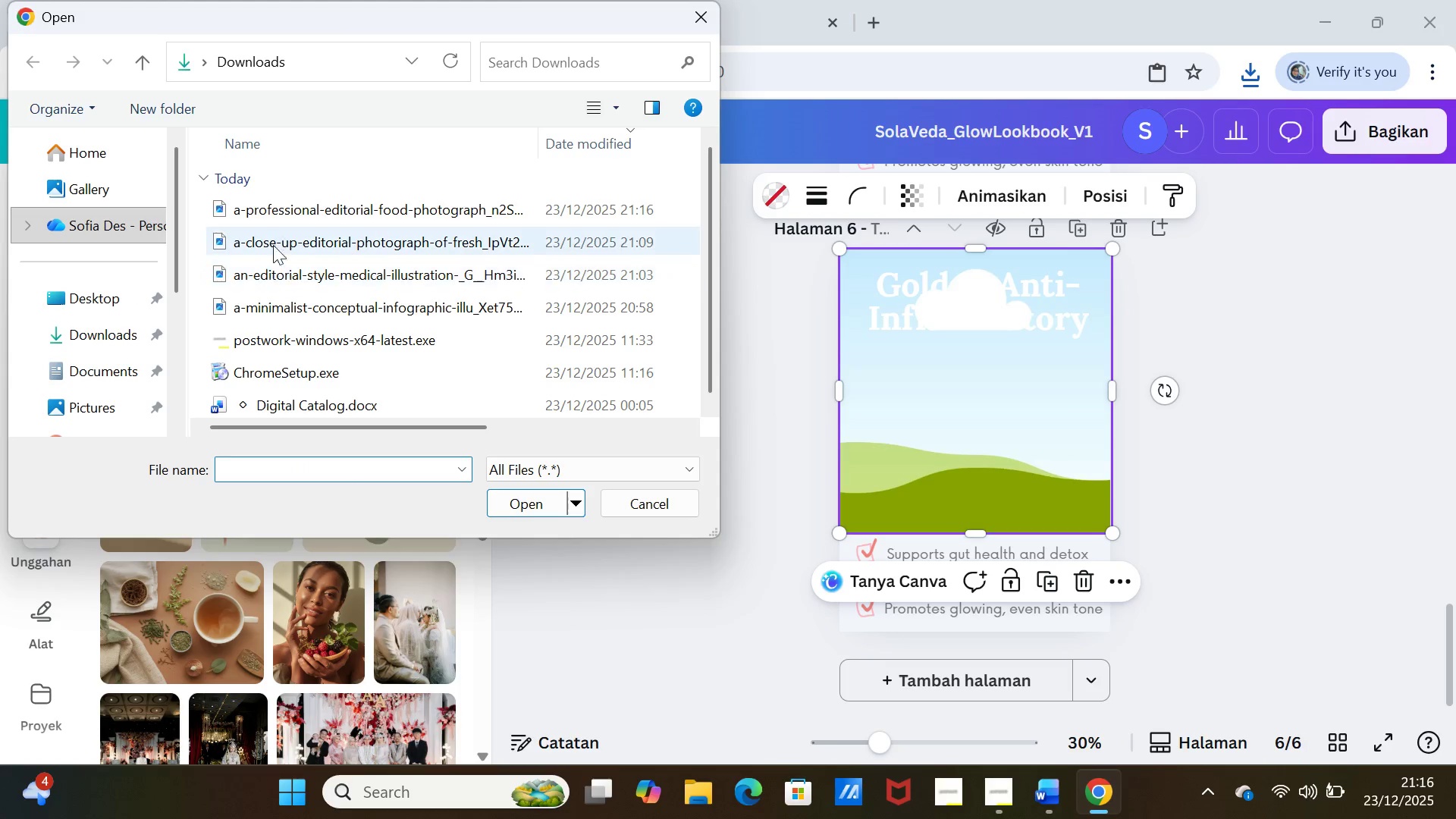 
left_click([282, 217])
 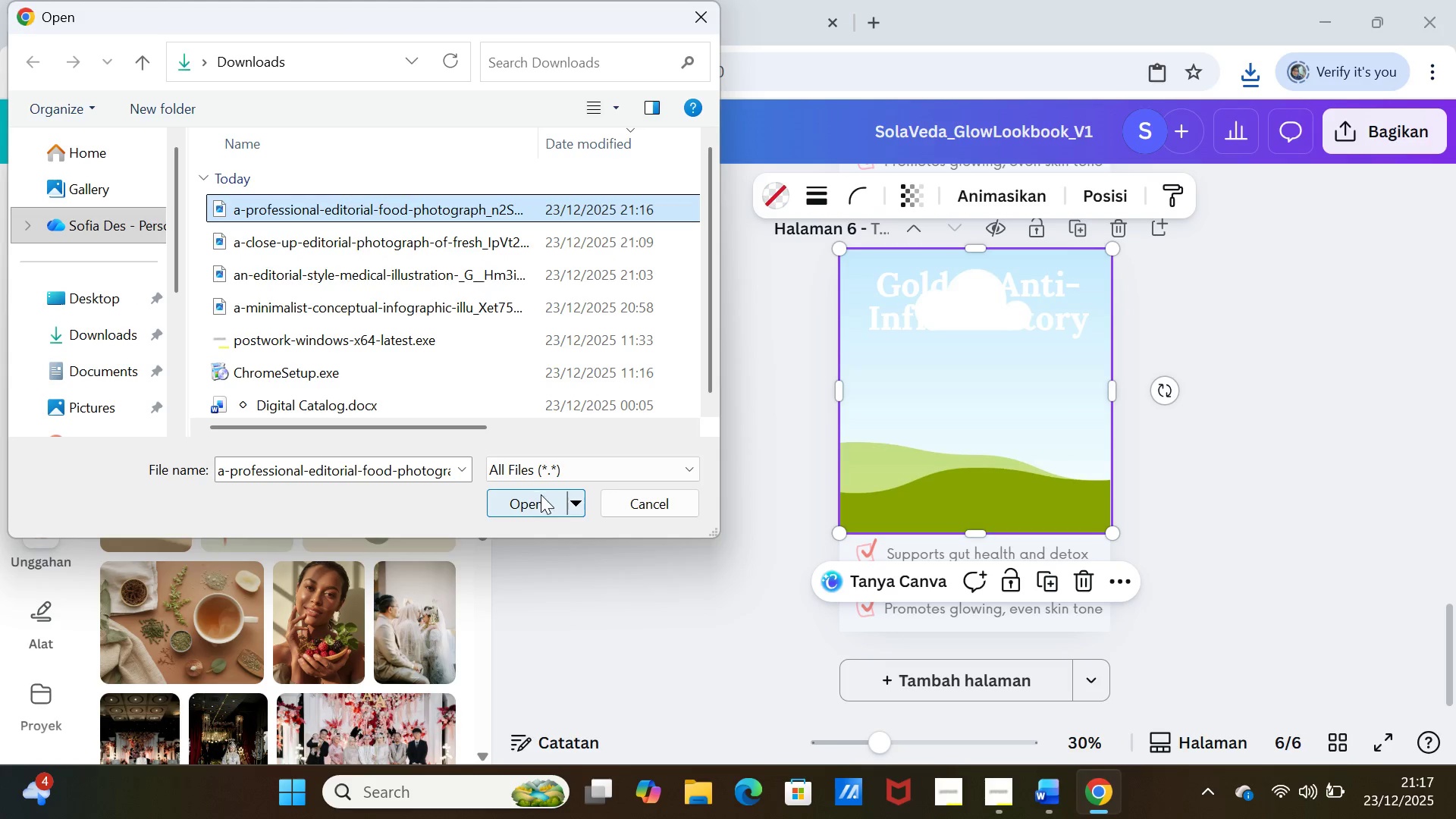 
left_click([539, 506])
 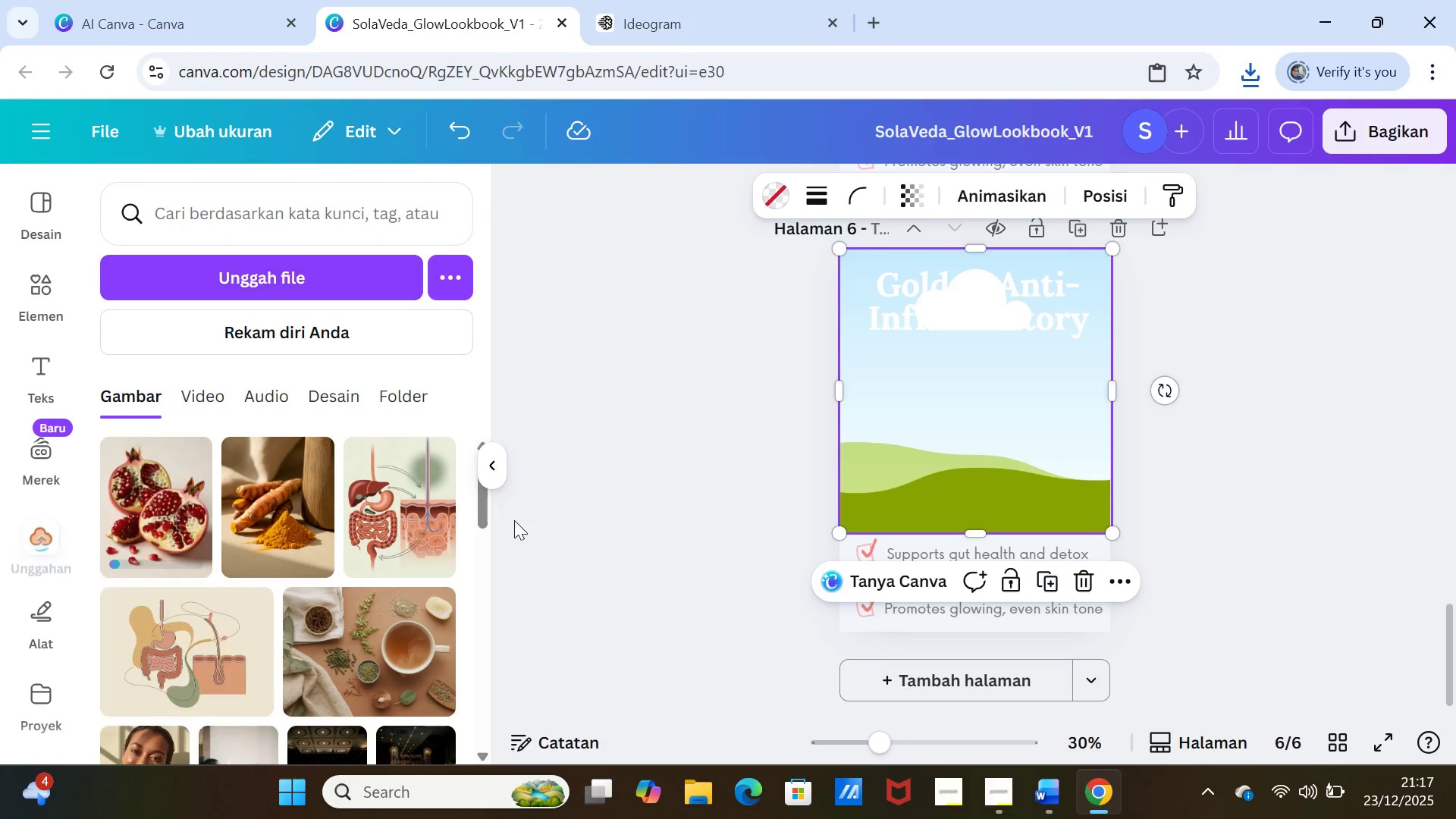 
left_click([156, 537])
 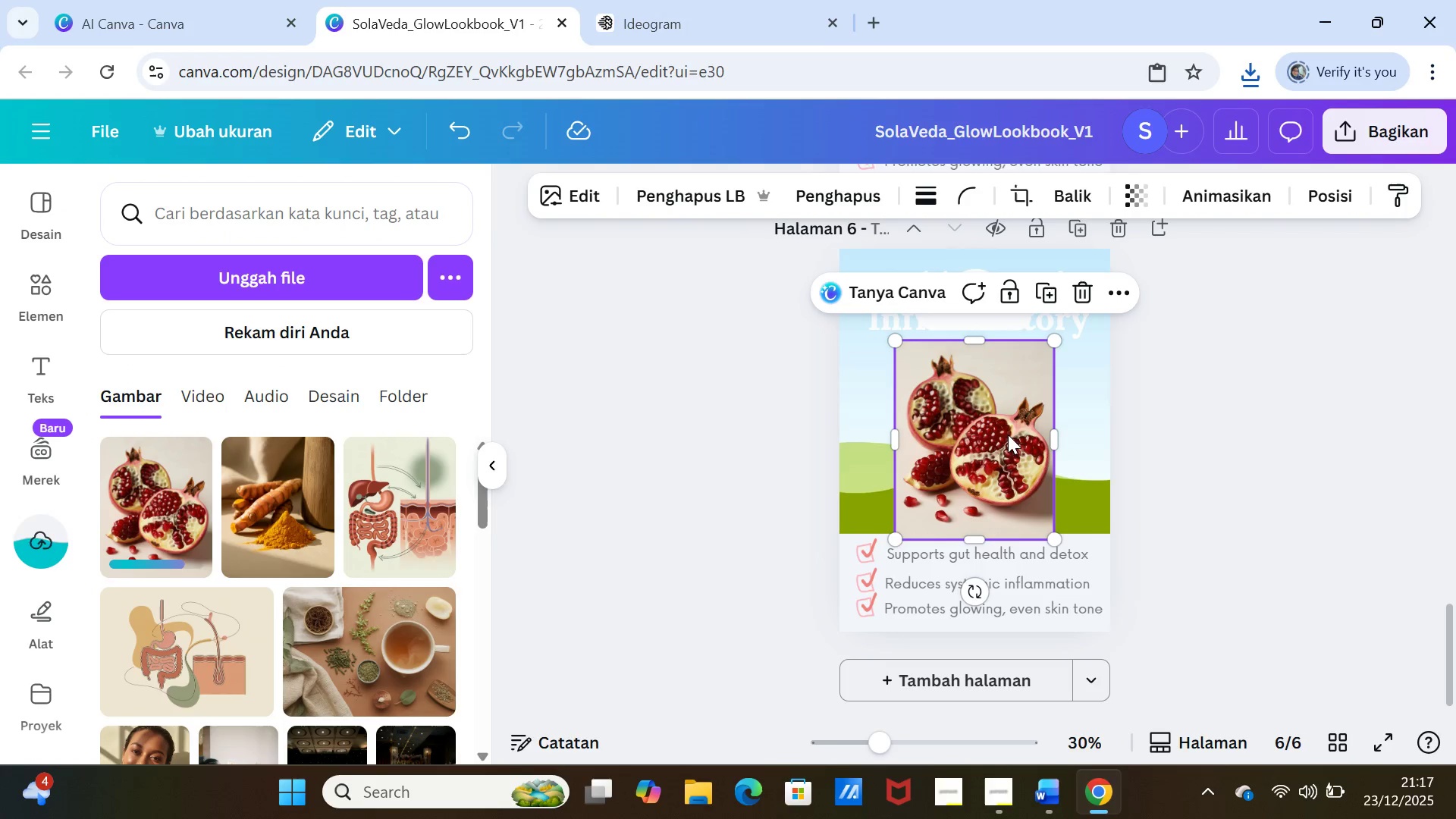 
left_click_drag(start_coordinate=[1005, 431], to_coordinate=[1001, 402])
 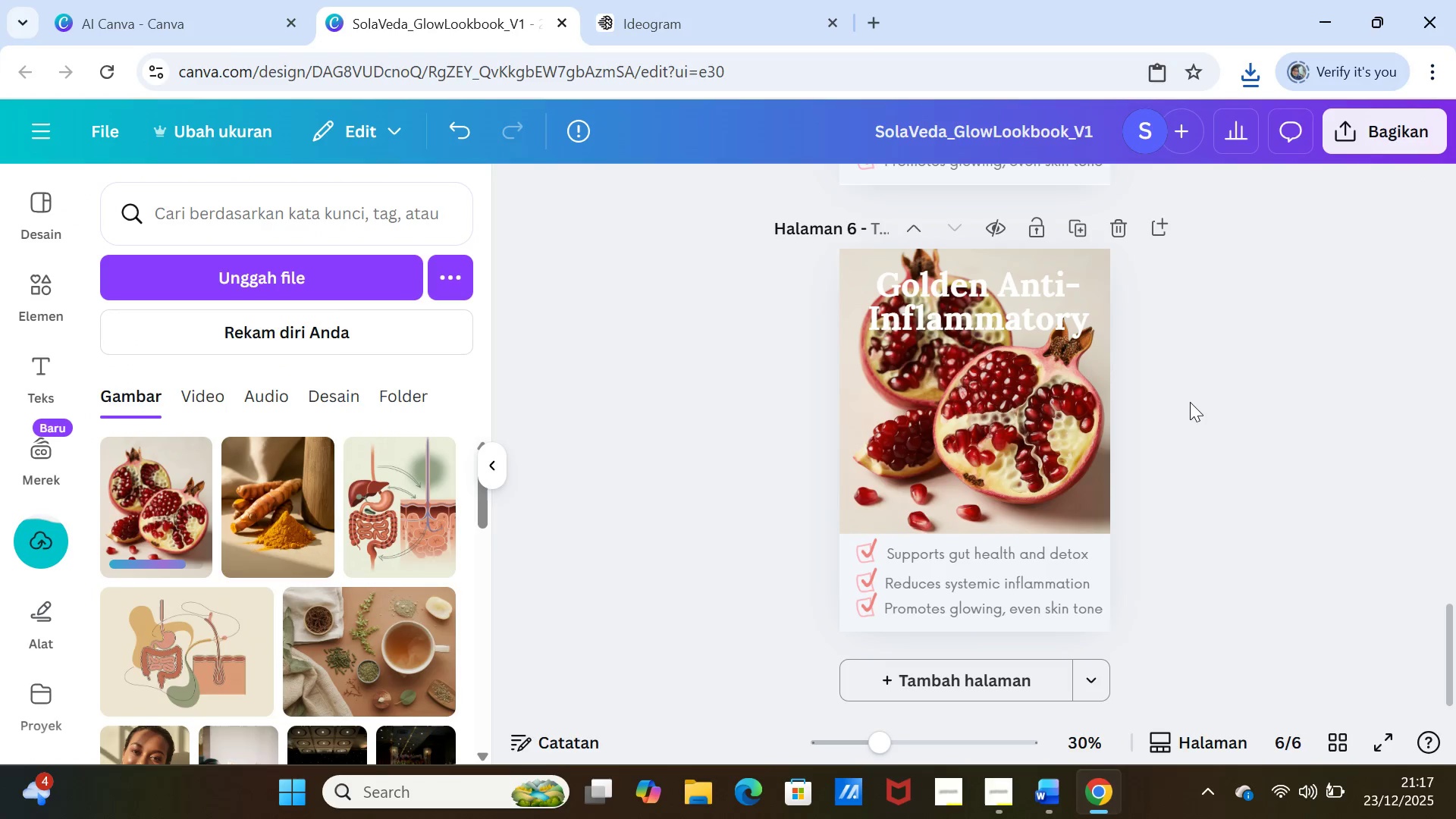 
left_click([1190, 402])
 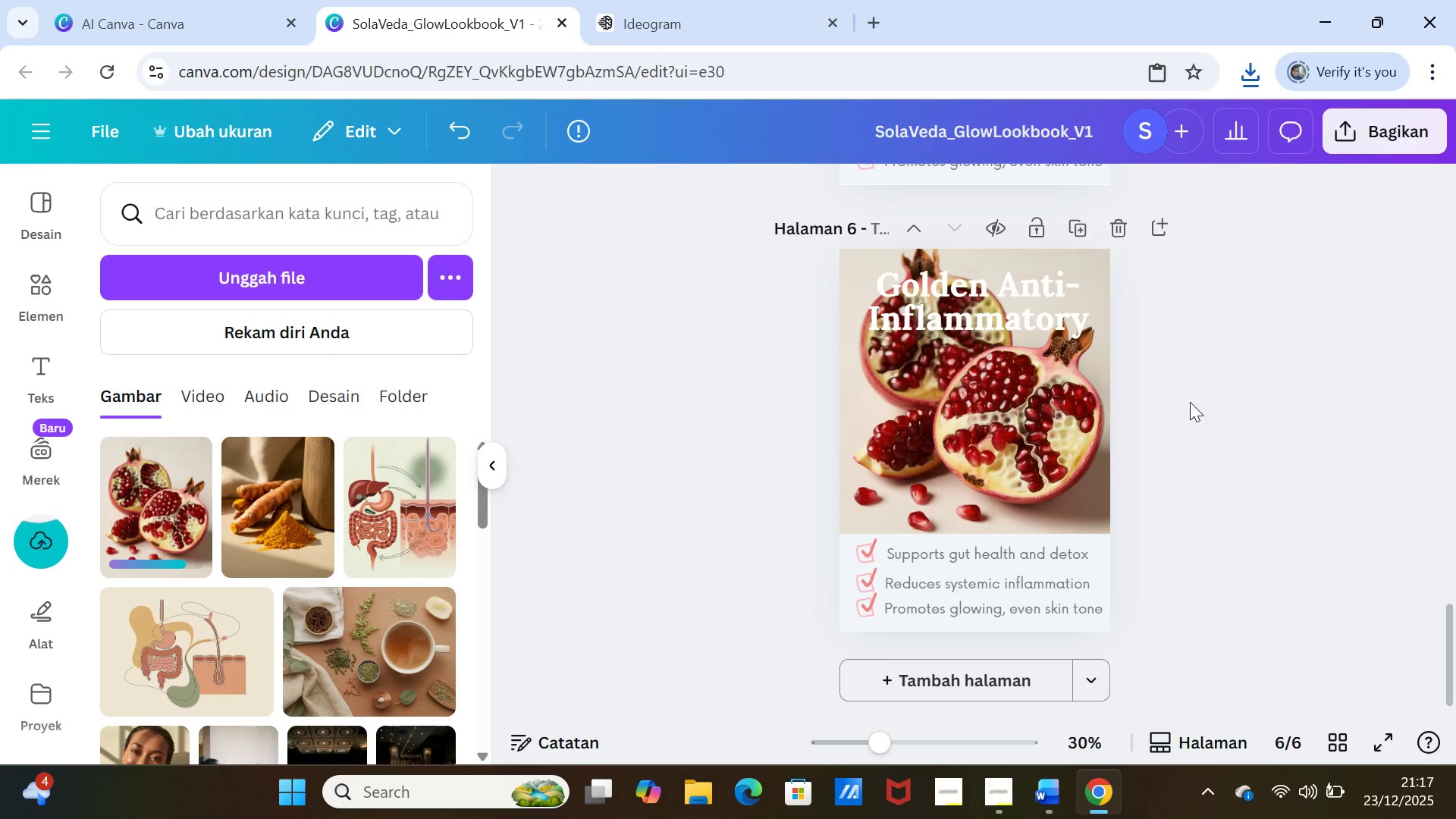 
scroll: coordinate [1255, 470], scroll_direction: up, amount: 3.0
 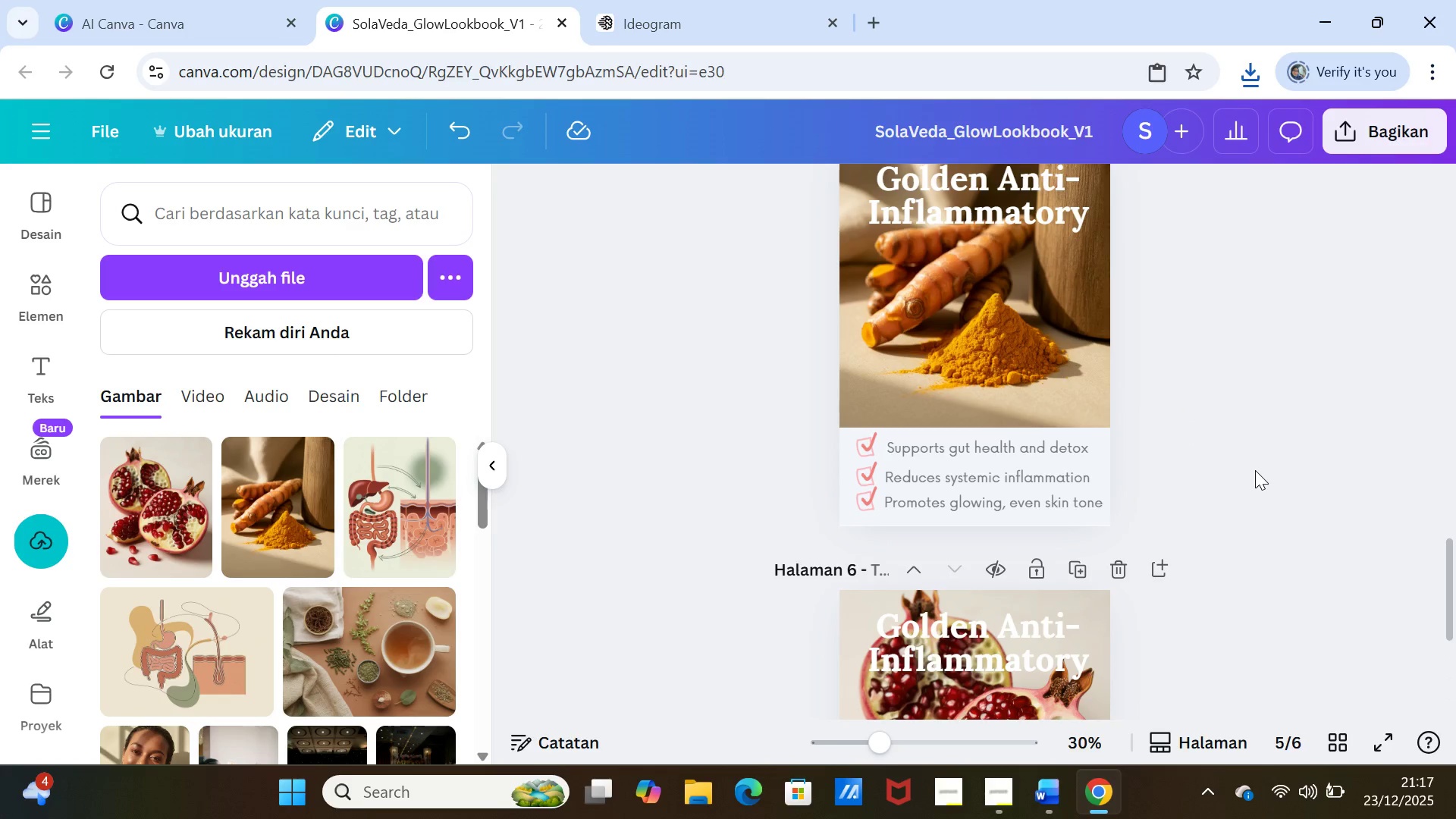 
scroll: coordinate [1255, 470], scroll_direction: down, amount: 3.0
 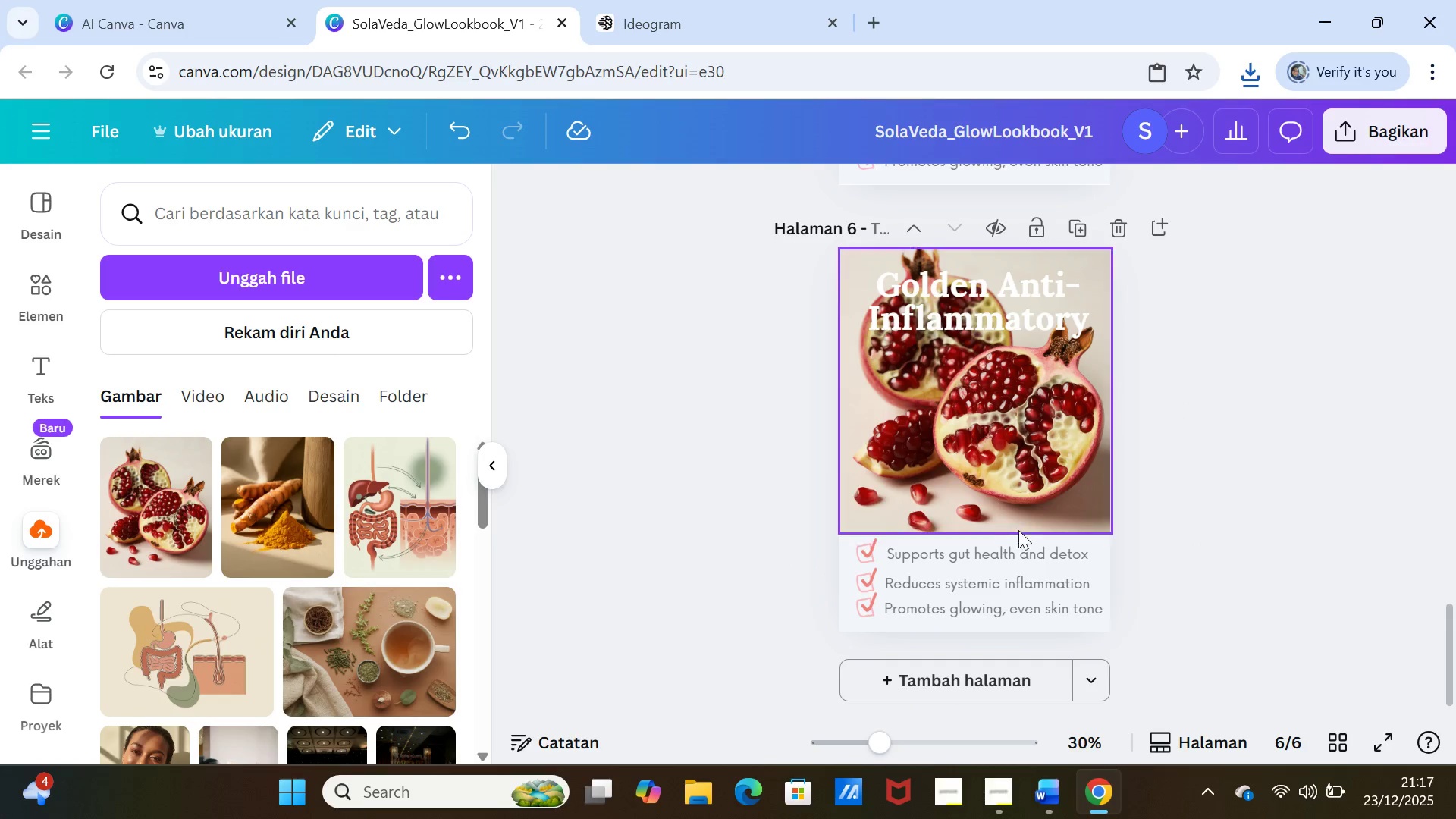 
left_click_drag(start_coordinate=[869, 551], to_coordinate=[874, 551])
 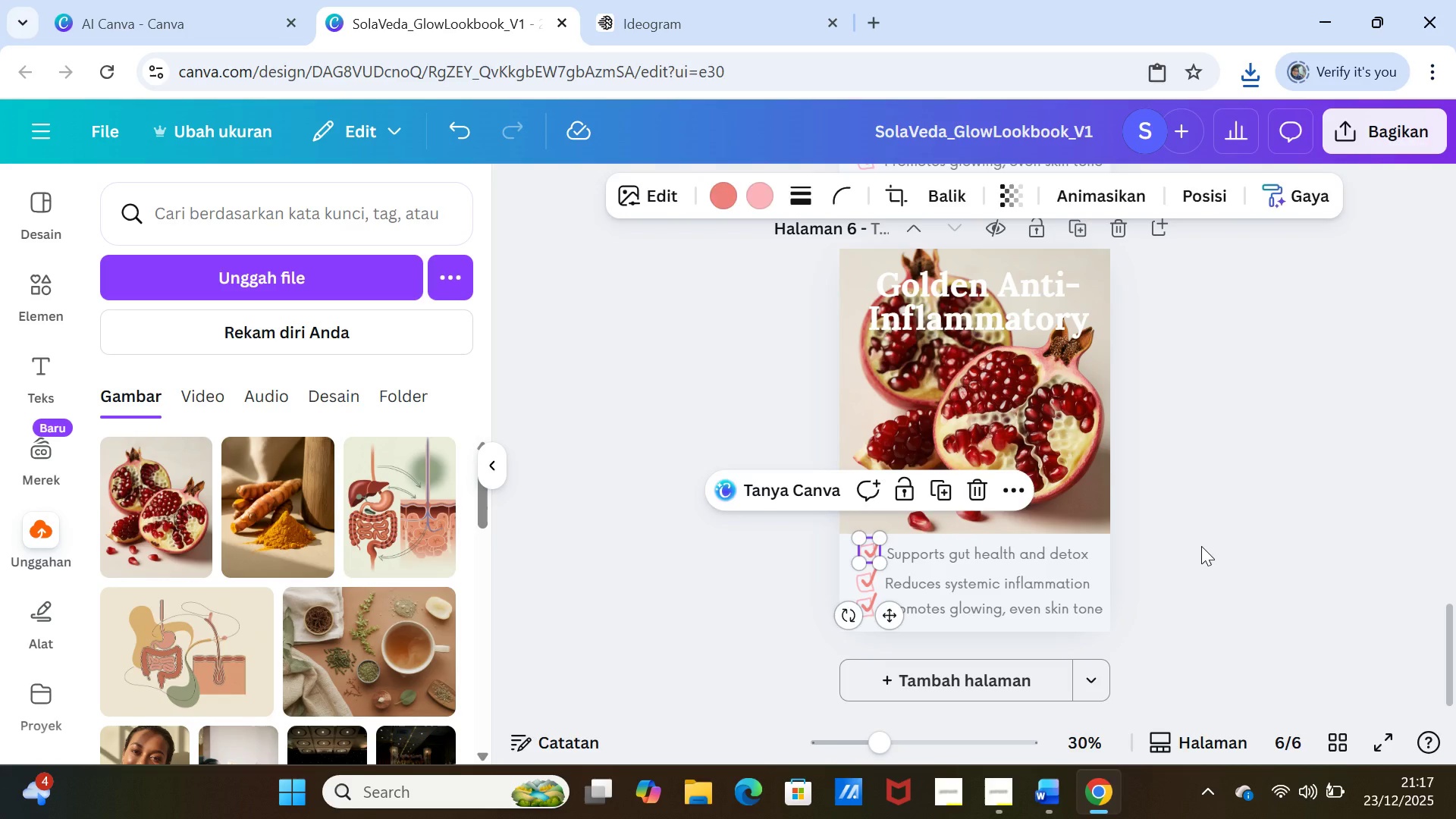 
left_click([1201, 546])
 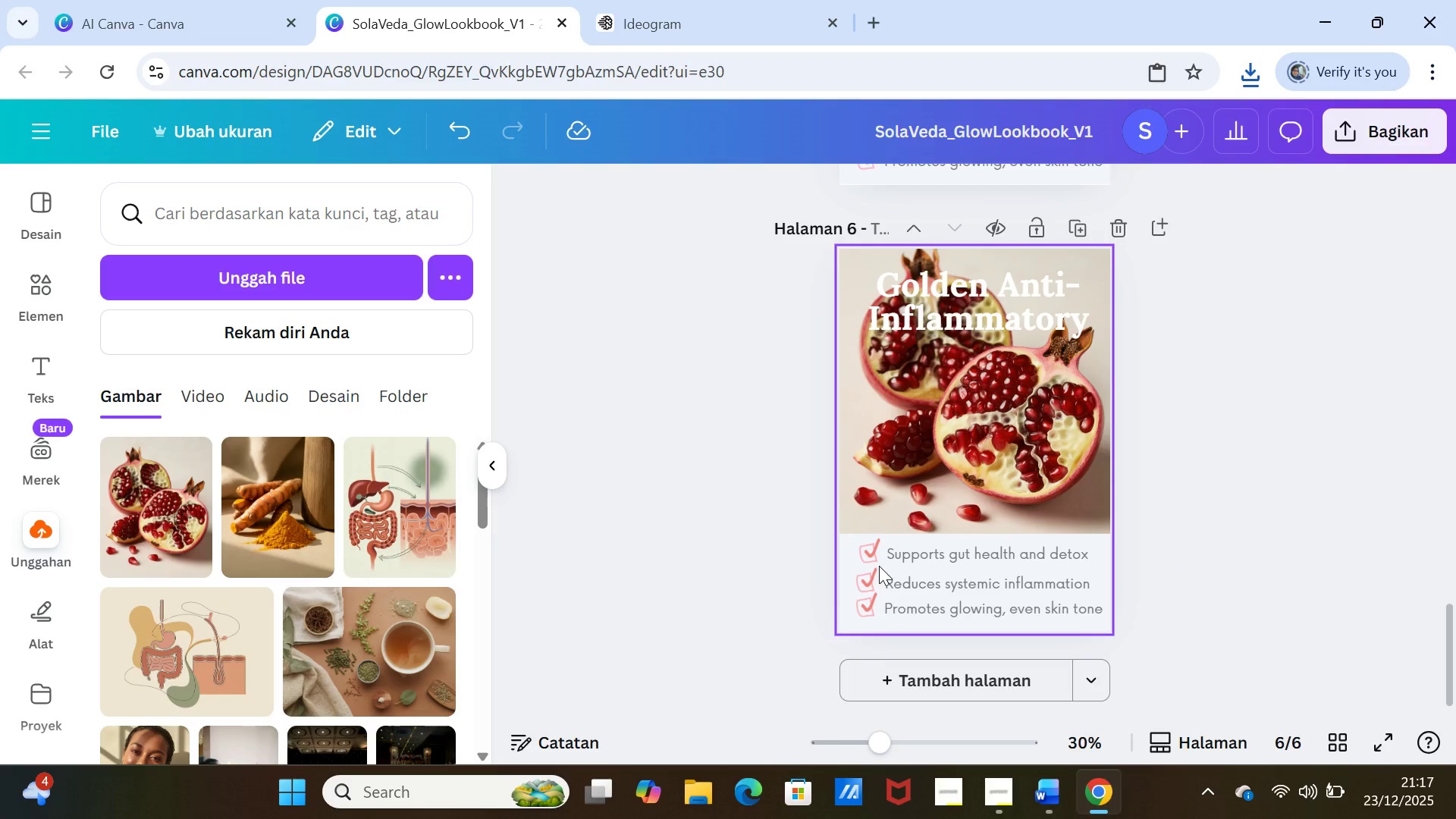 
left_click([862, 556])
 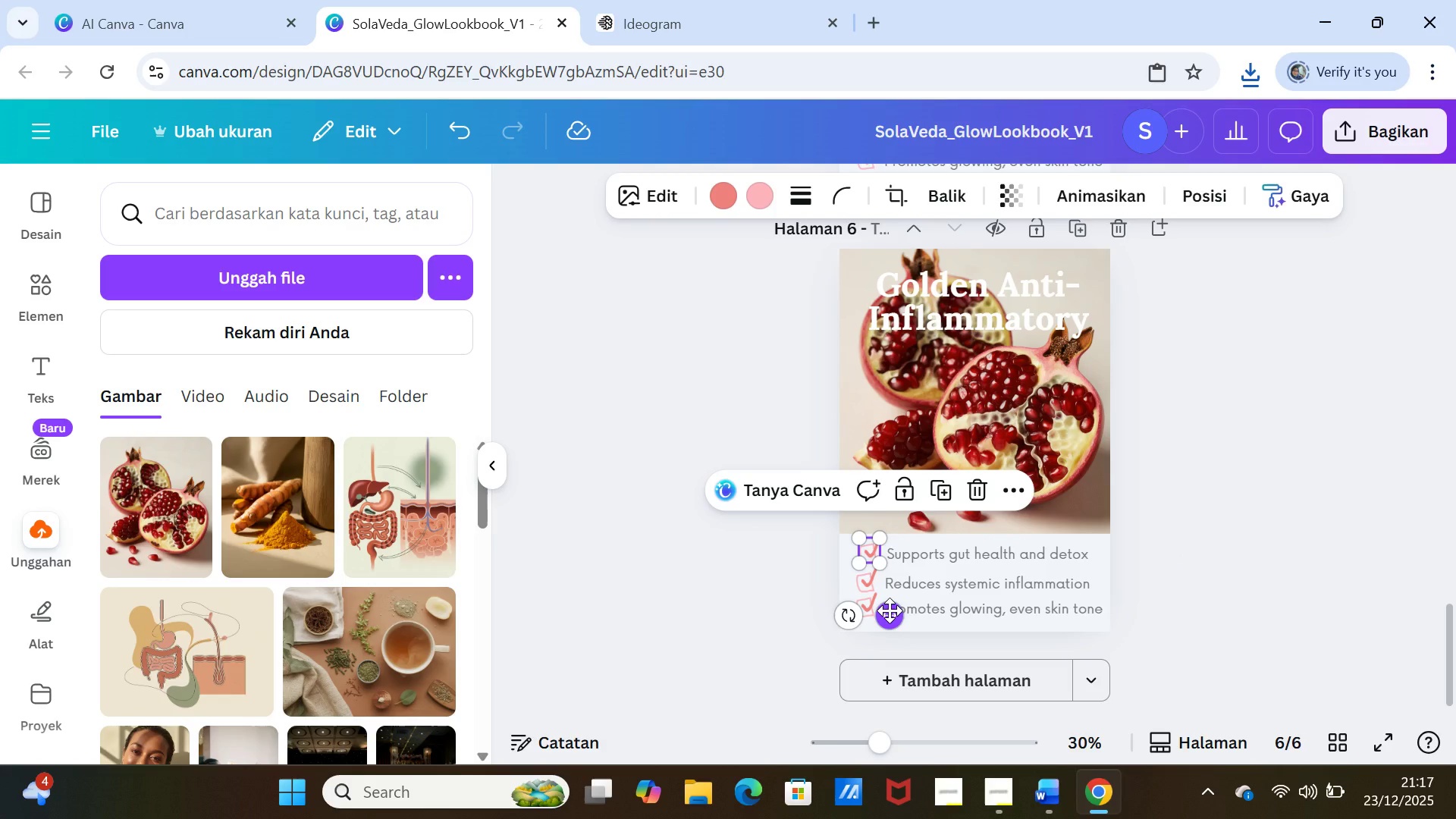 
left_click_drag(start_coordinate=[890, 610], to_coordinate=[885, 611])
 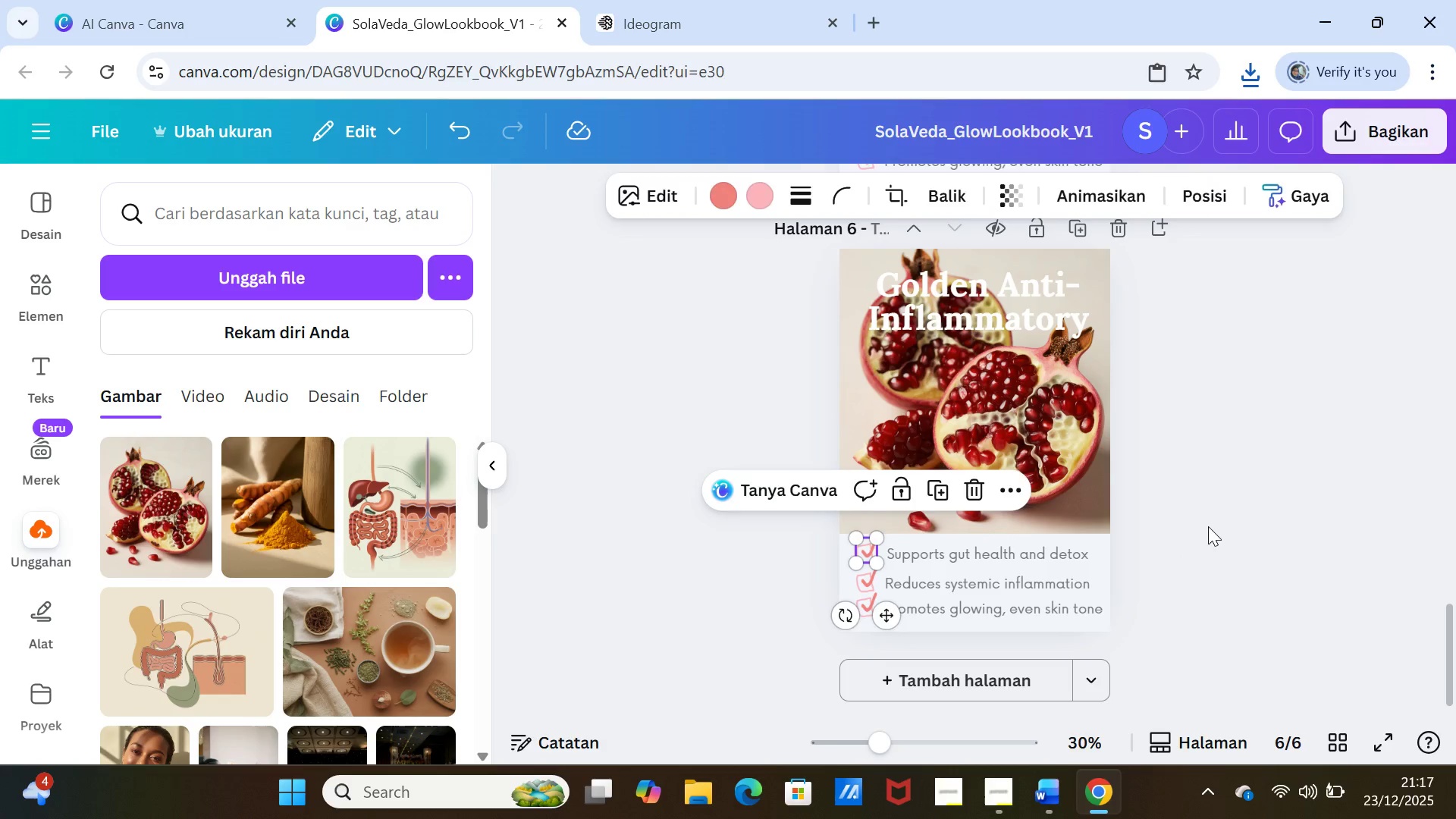 
left_click([1208, 526])
 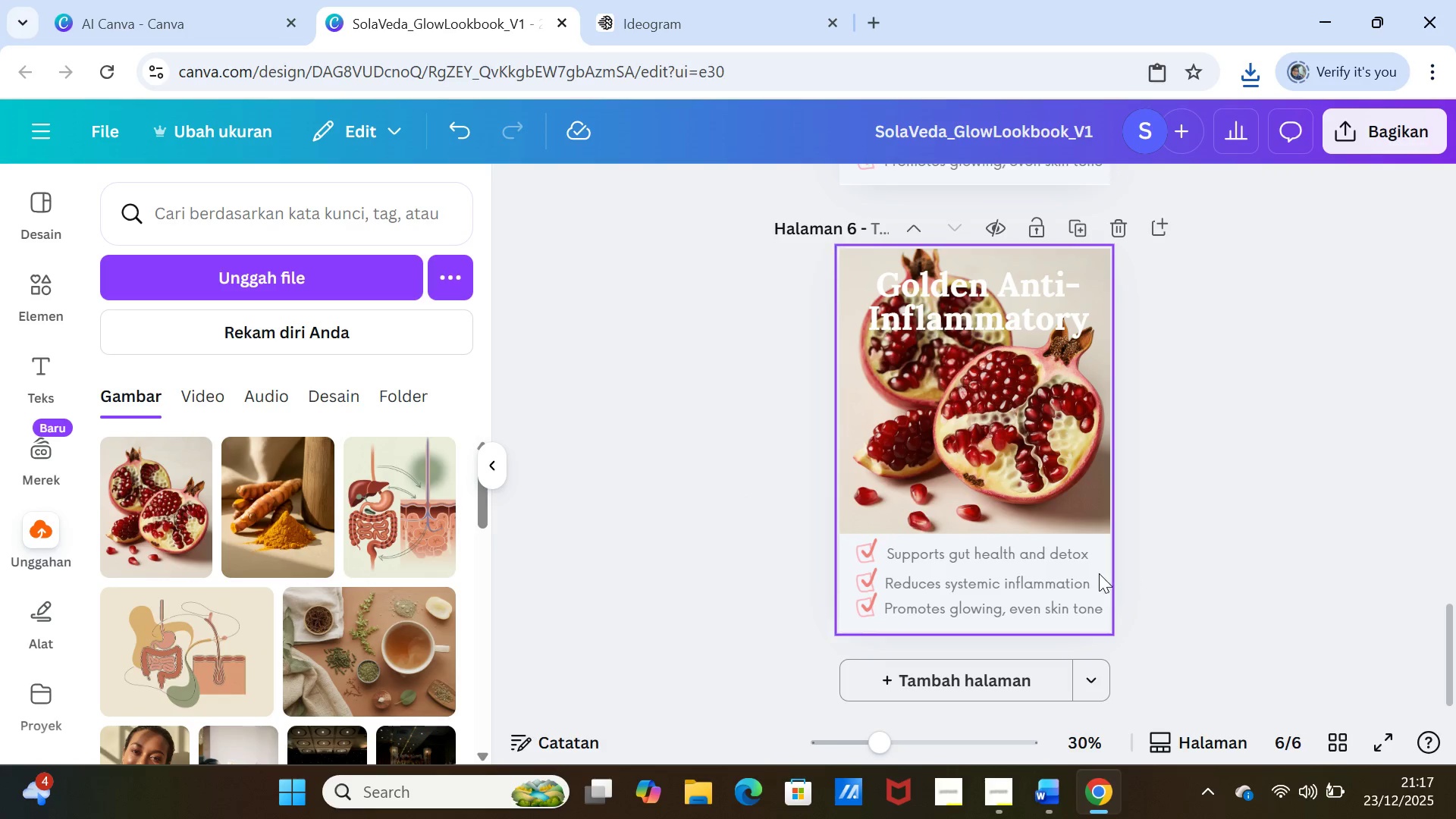 
left_click_drag(start_coordinate=[1072, 577], to_coordinate=[1071, 572])
 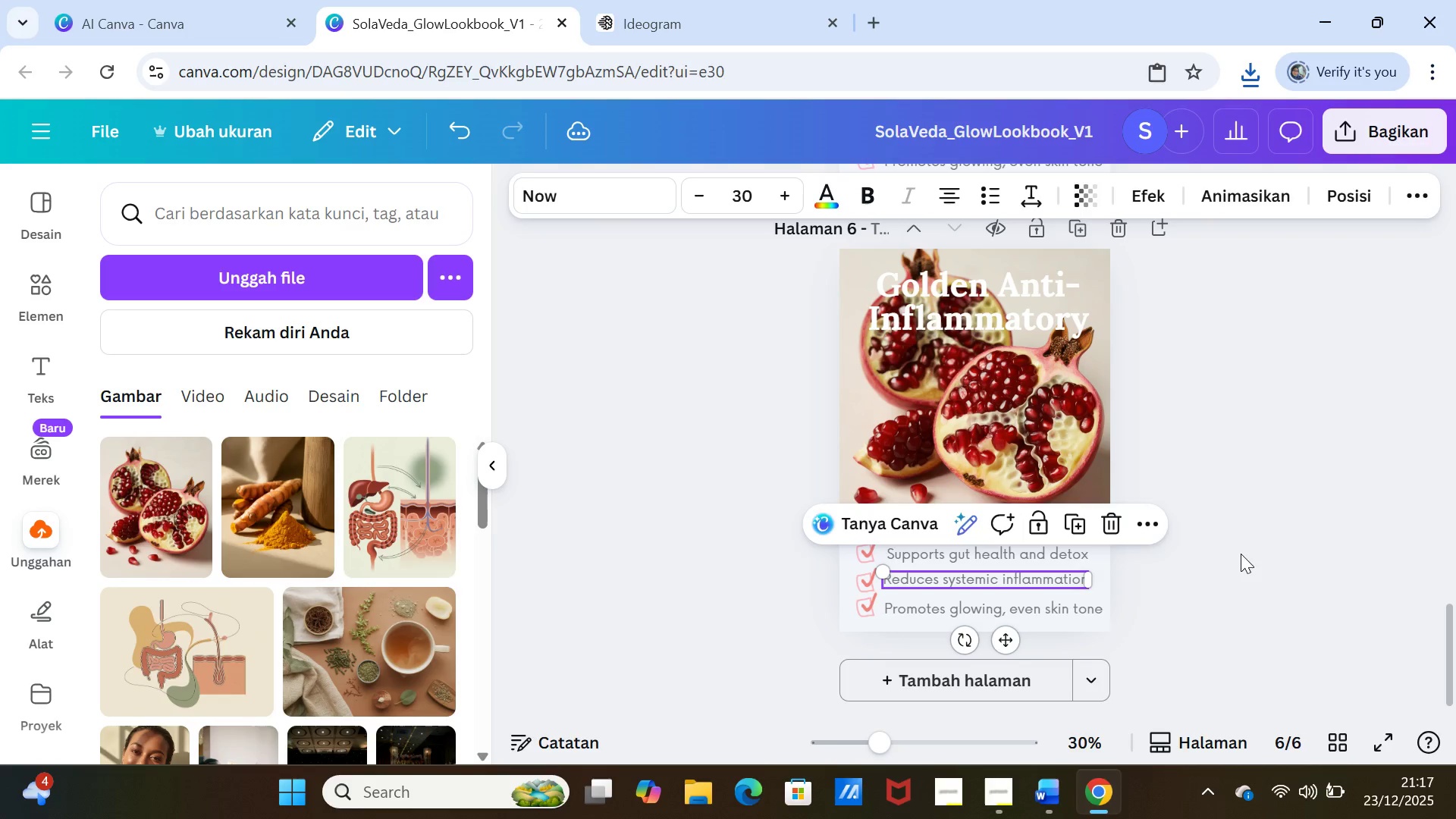 
left_click([1241, 554])
 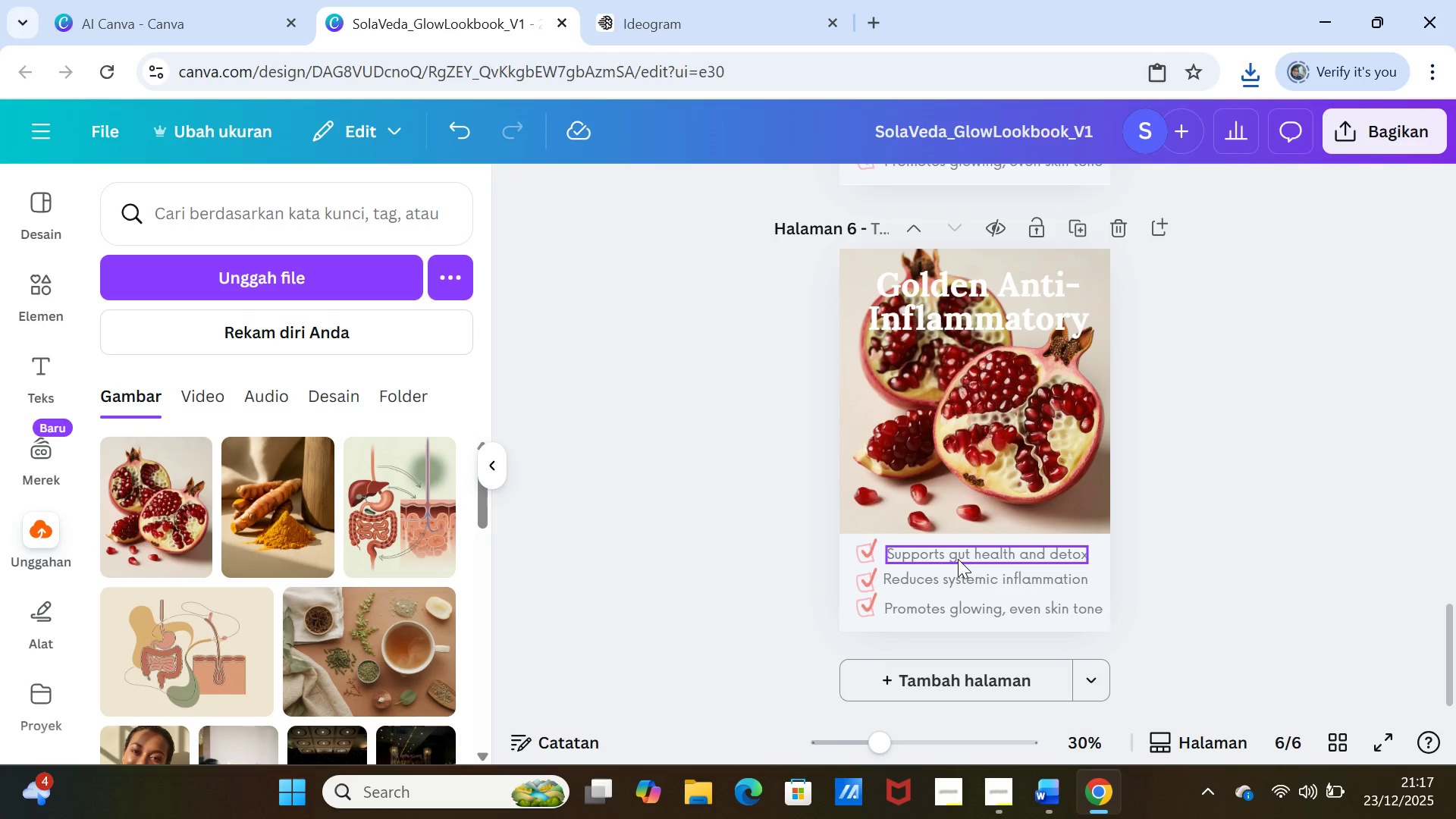 
wait(5.58)
 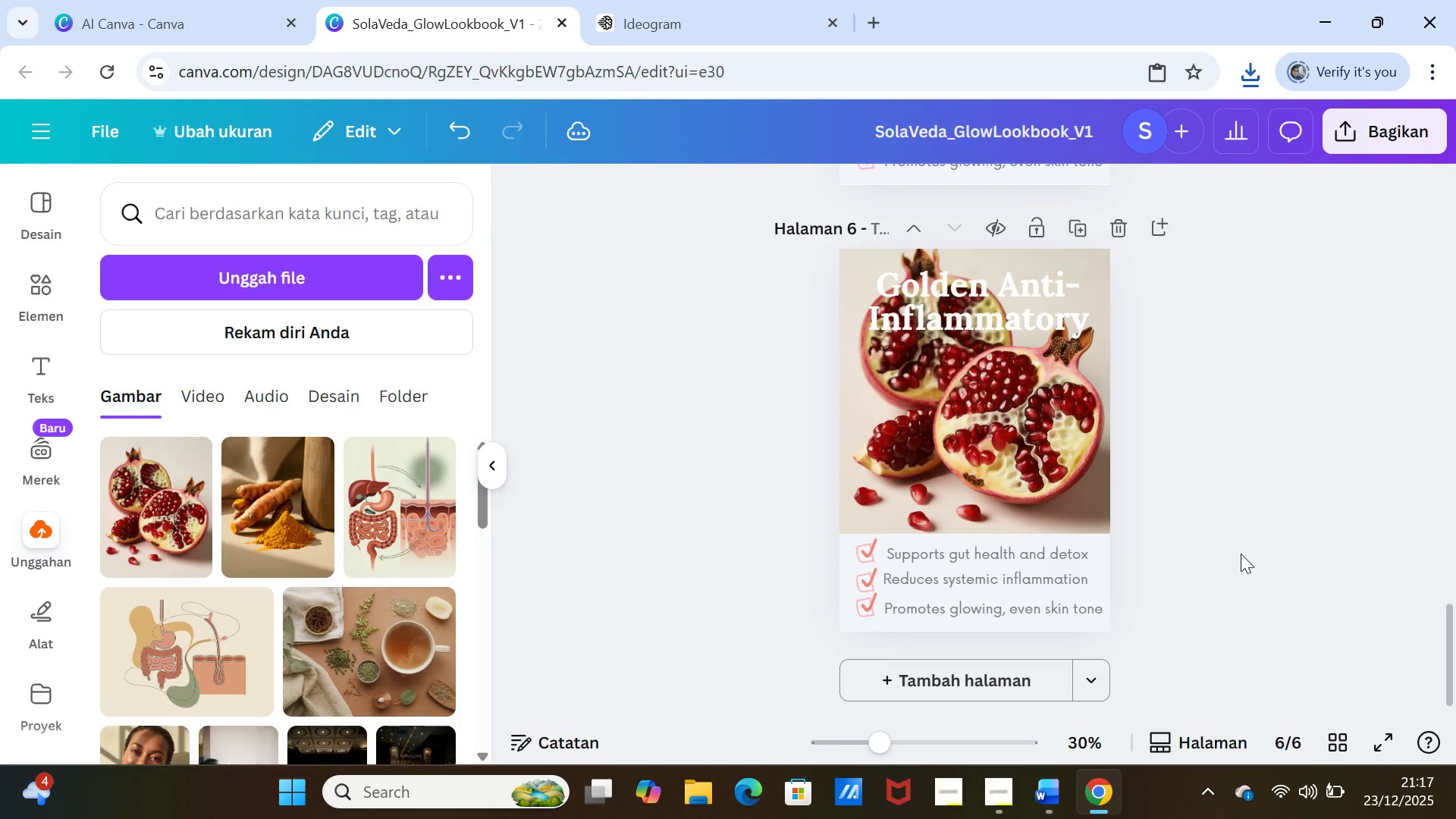 
left_click([958, 559])
 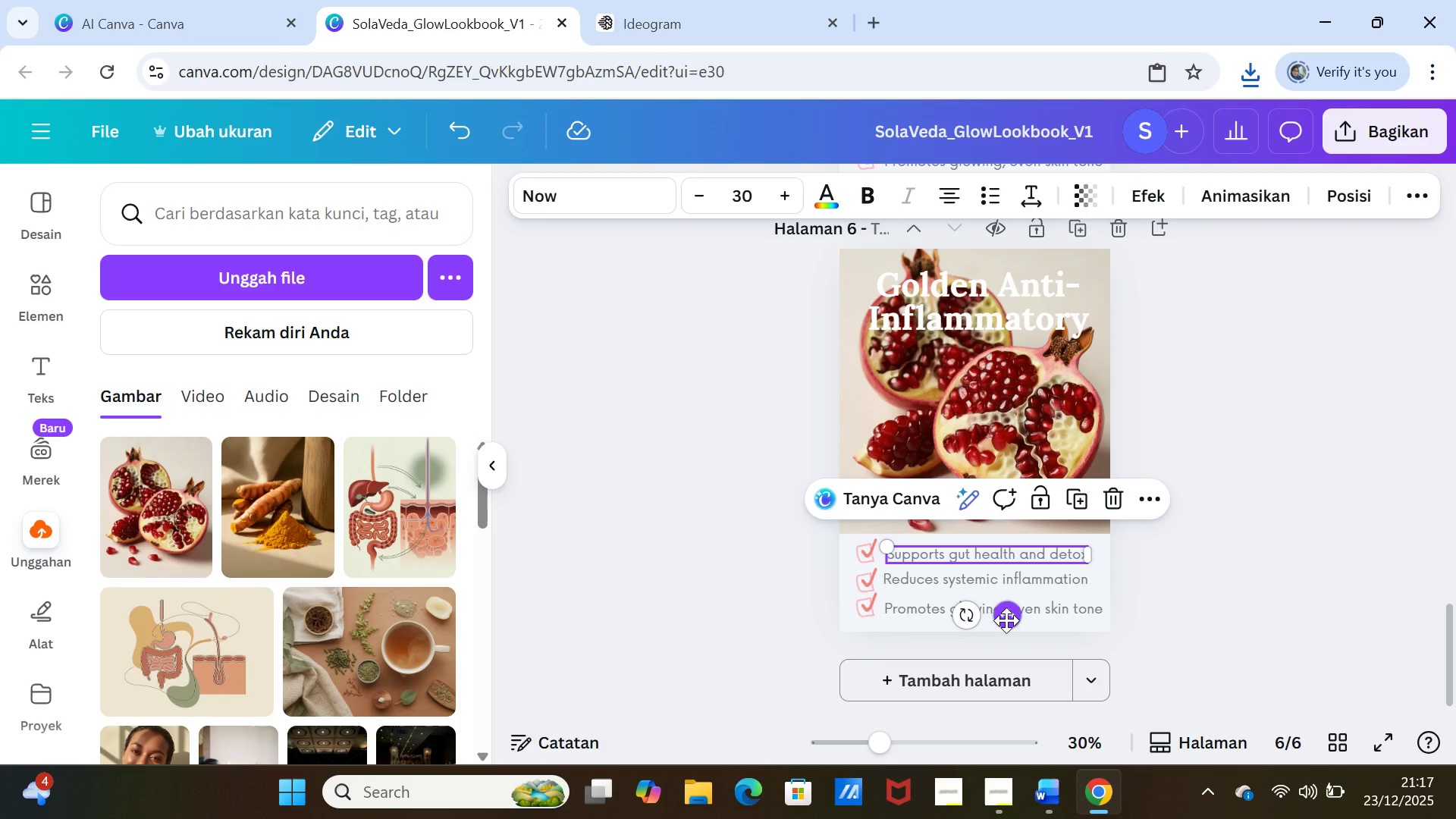 
left_click_drag(start_coordinate=[1006, 620], to_coordinate=[1002, 621])
 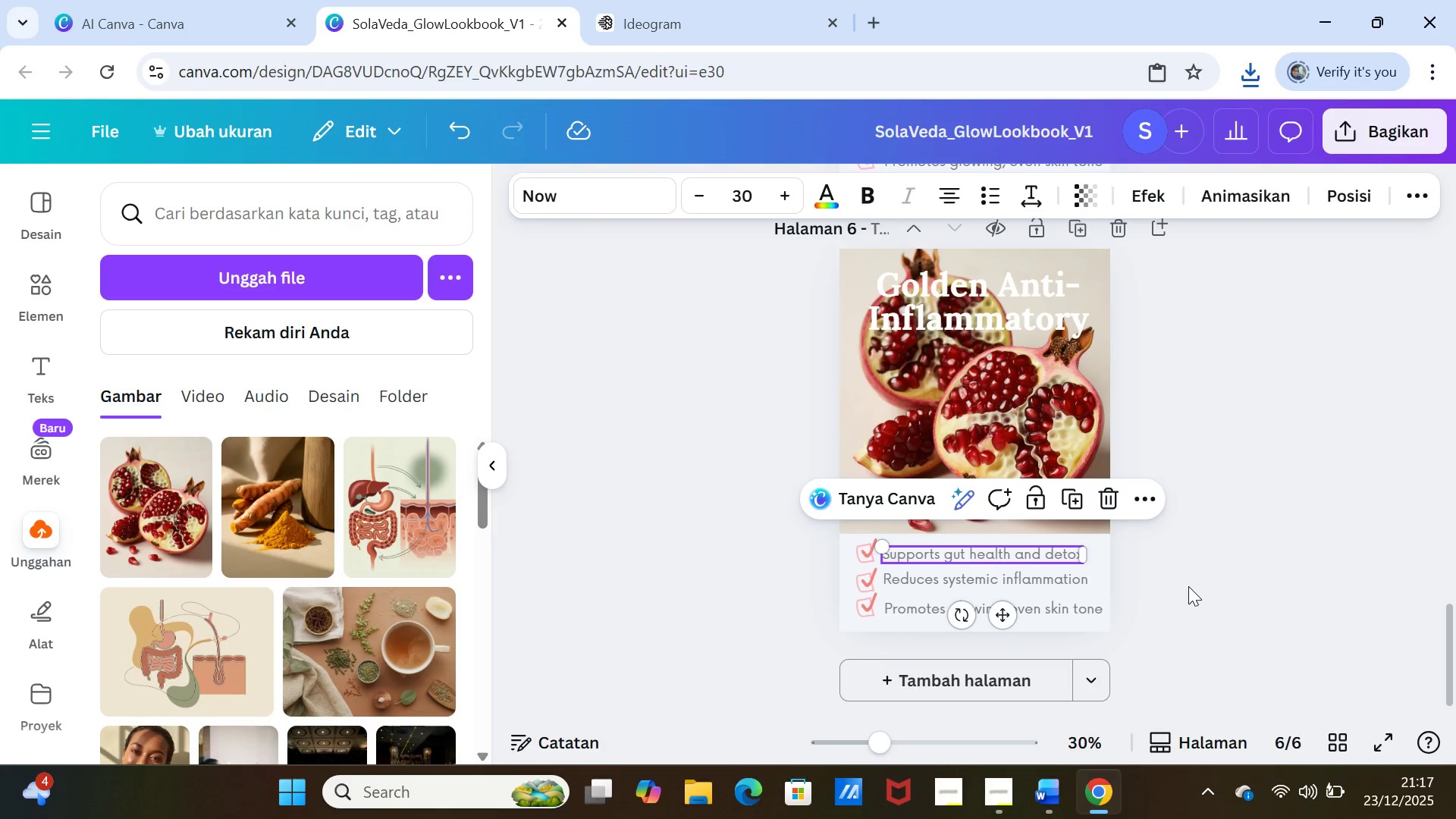 
left_click([1188, 586])
 